 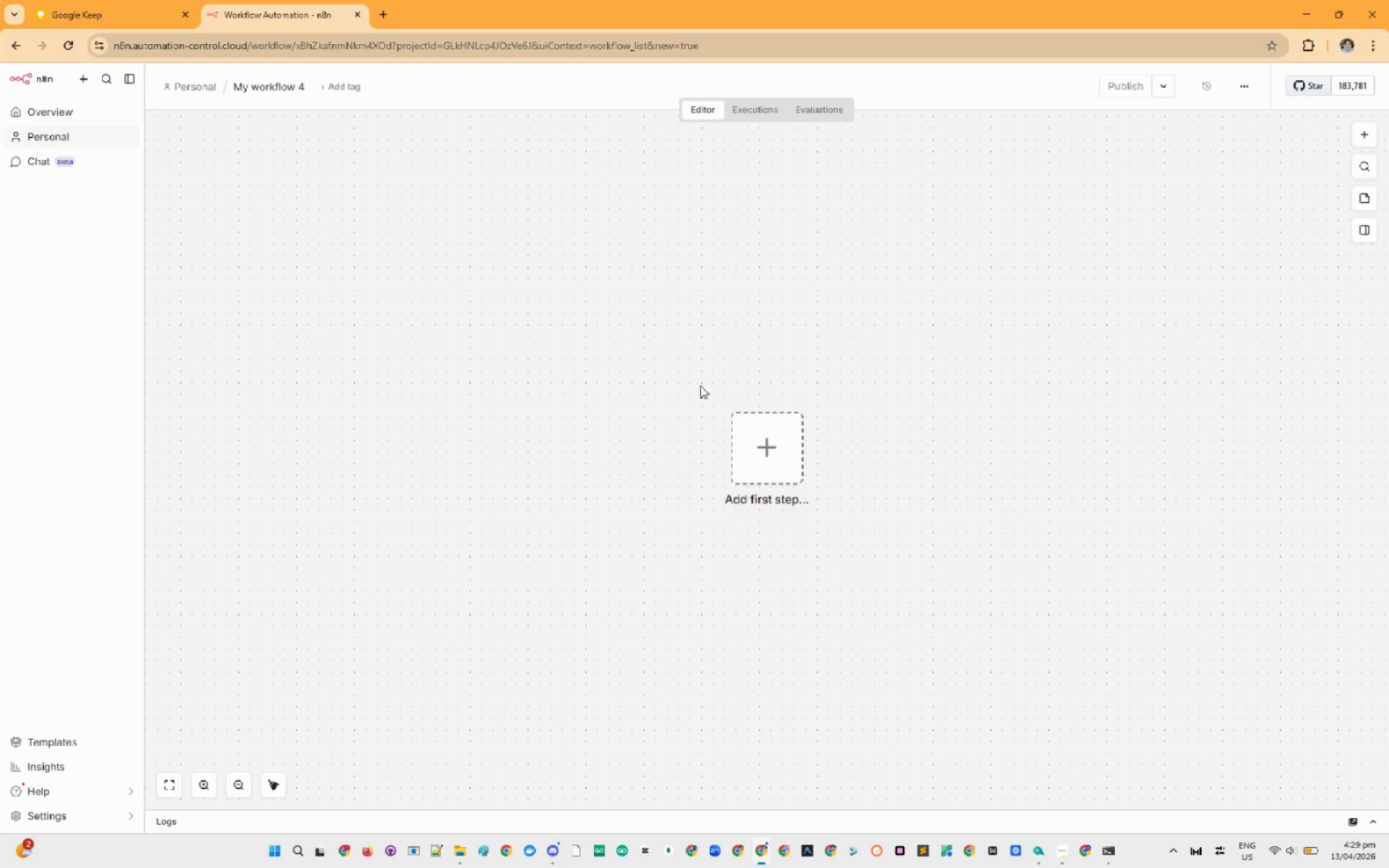 
hold_key(key=ControlLeft, duration=1.34)
scroll: coordinate [677, 553], scroll_direction: down, amount: 1.0
 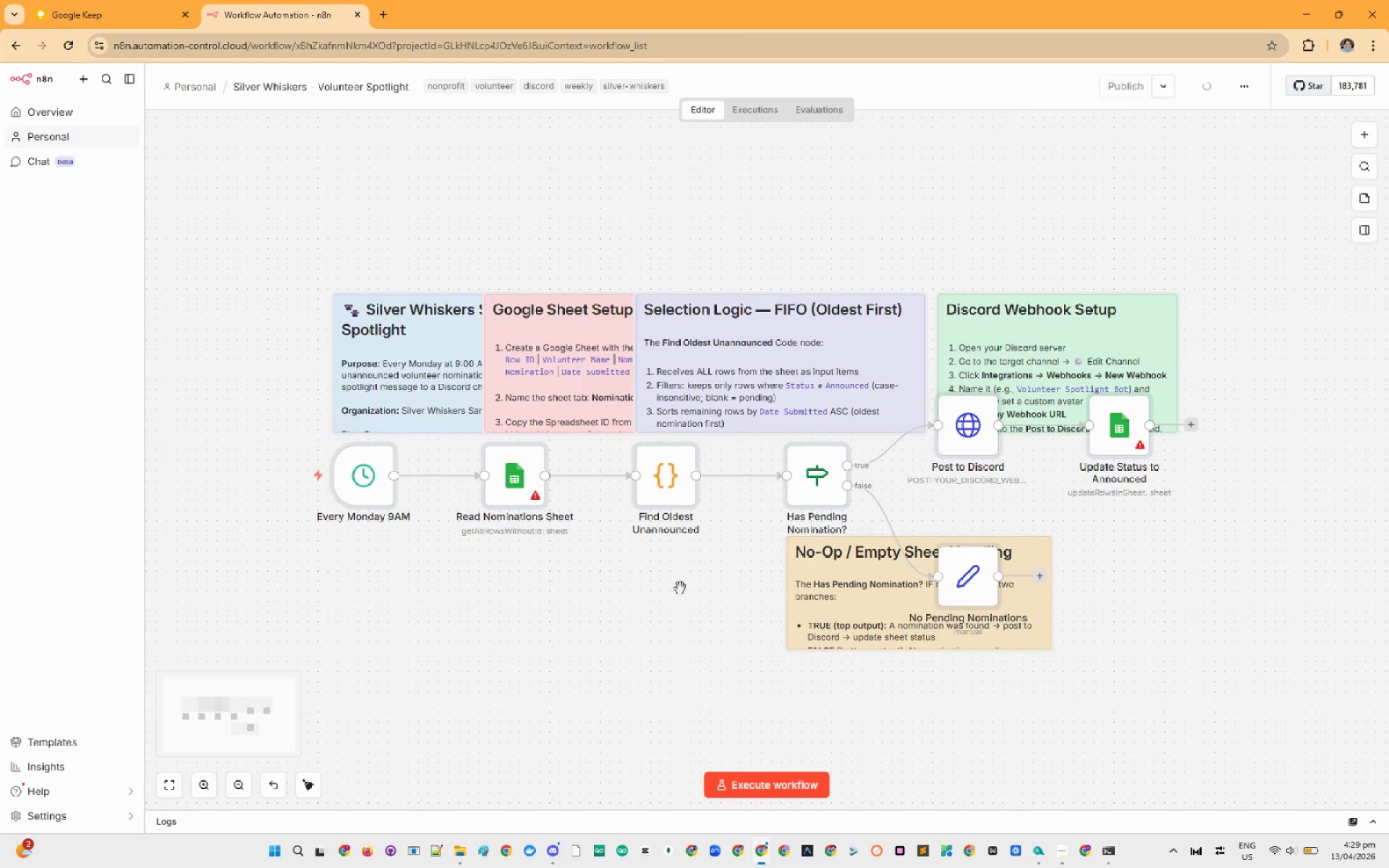 
scroll: coordinate [676, 575], scroll_direction: up, amount: 2.0
 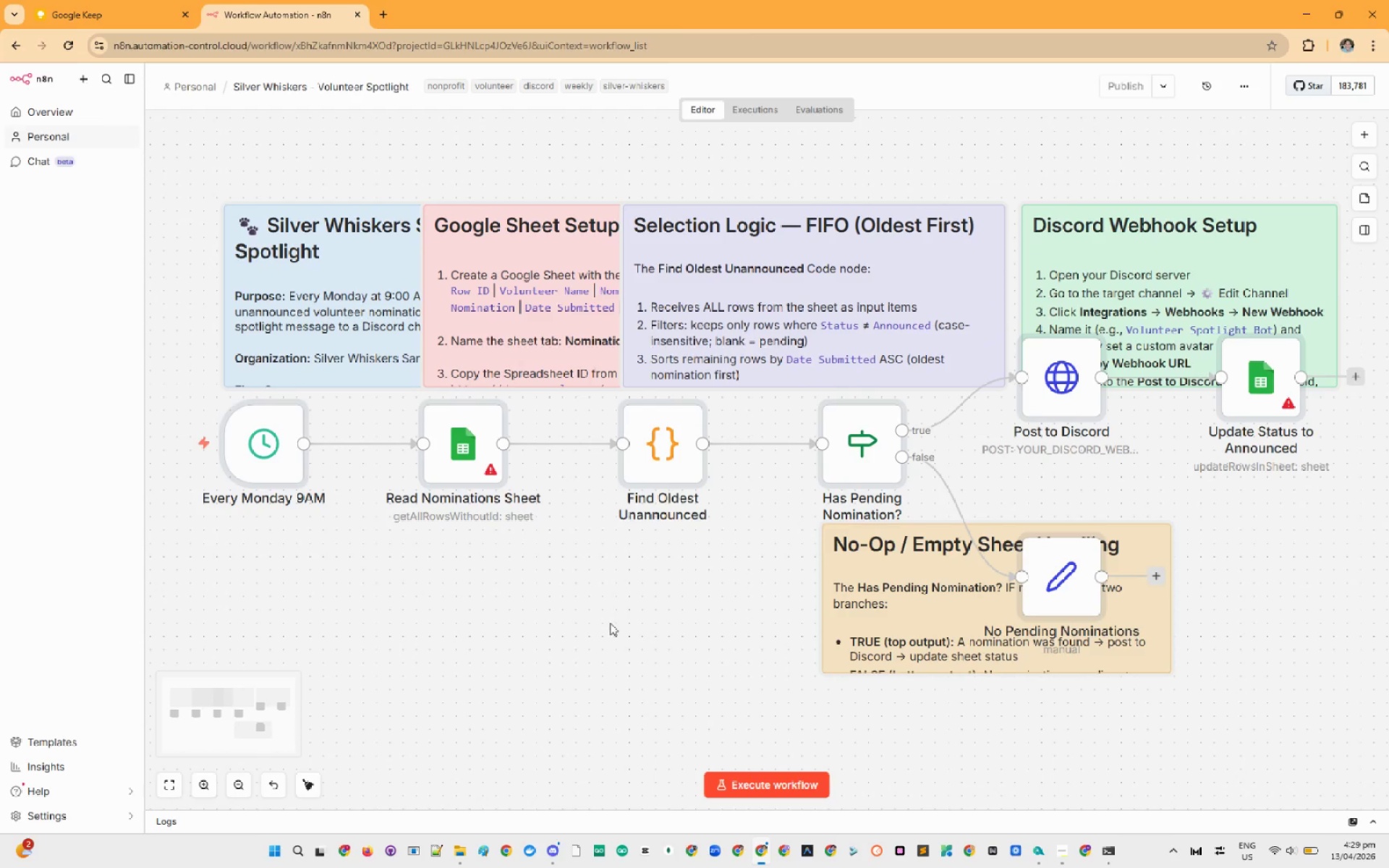 
hold_key(key=Space, duration=1.25)
 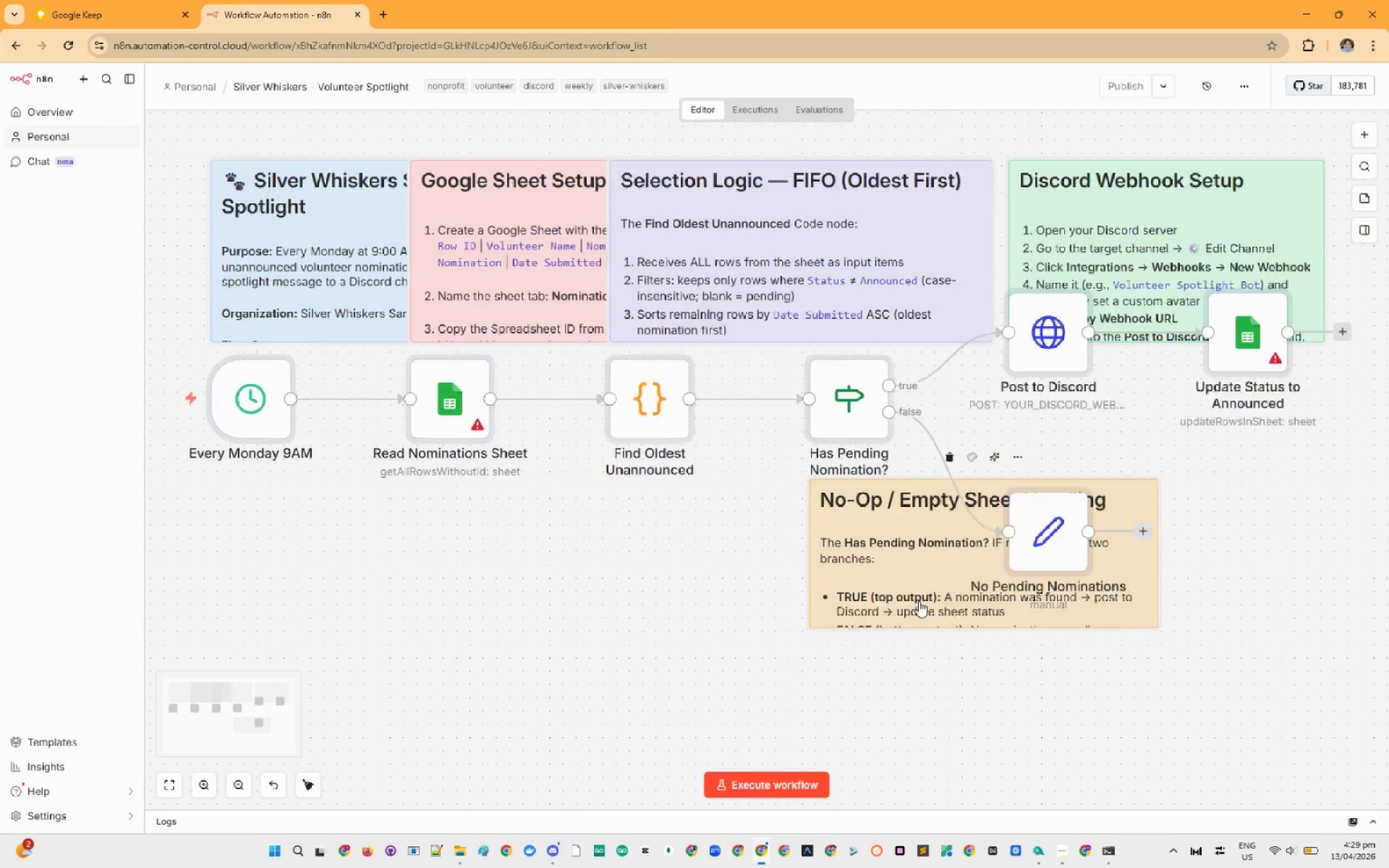 
left_click_drag(start_coordinate=[740, 616], to_coordinate=[767, 505])
 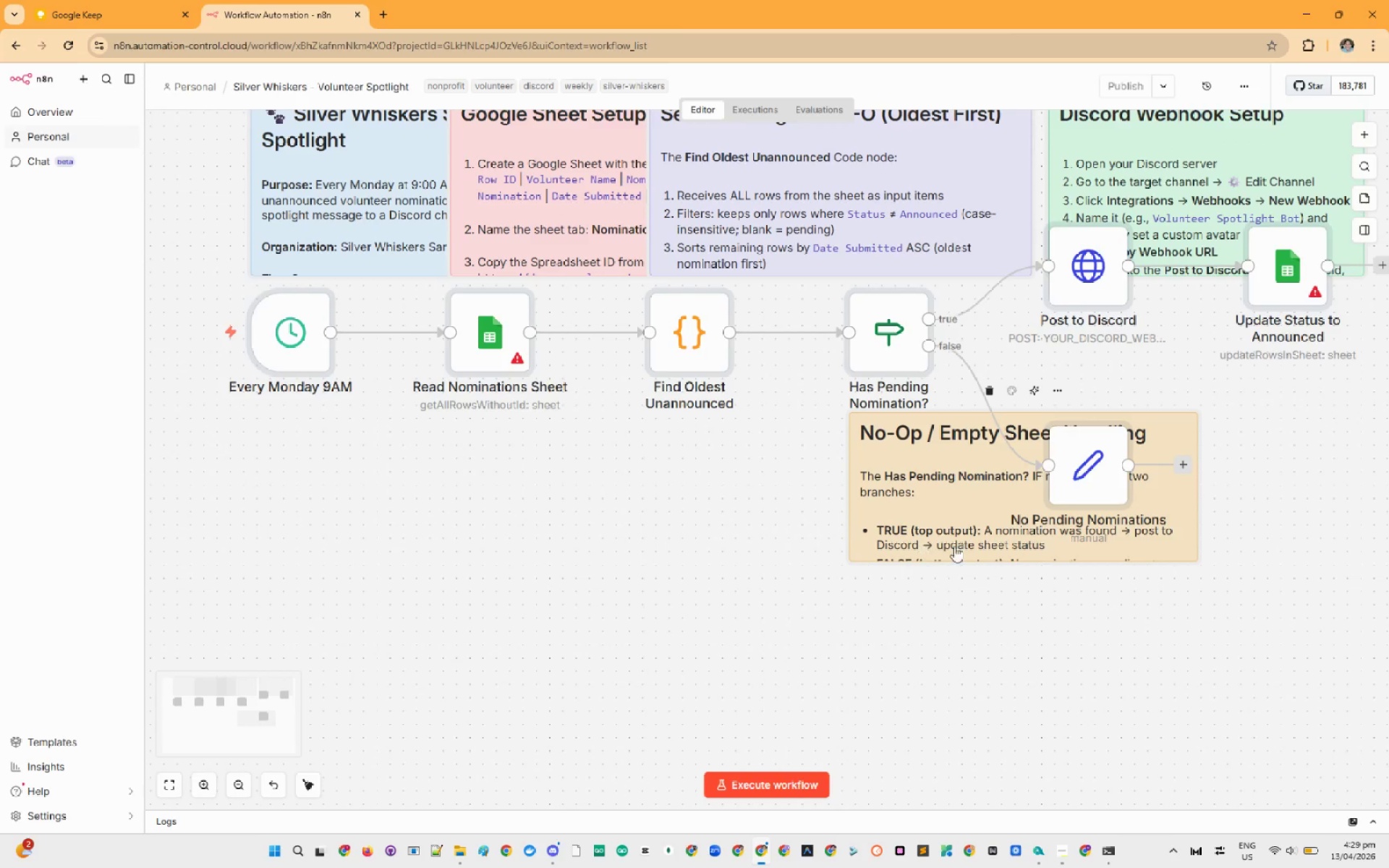 
hold_key(key=Space, duration=2.94)
 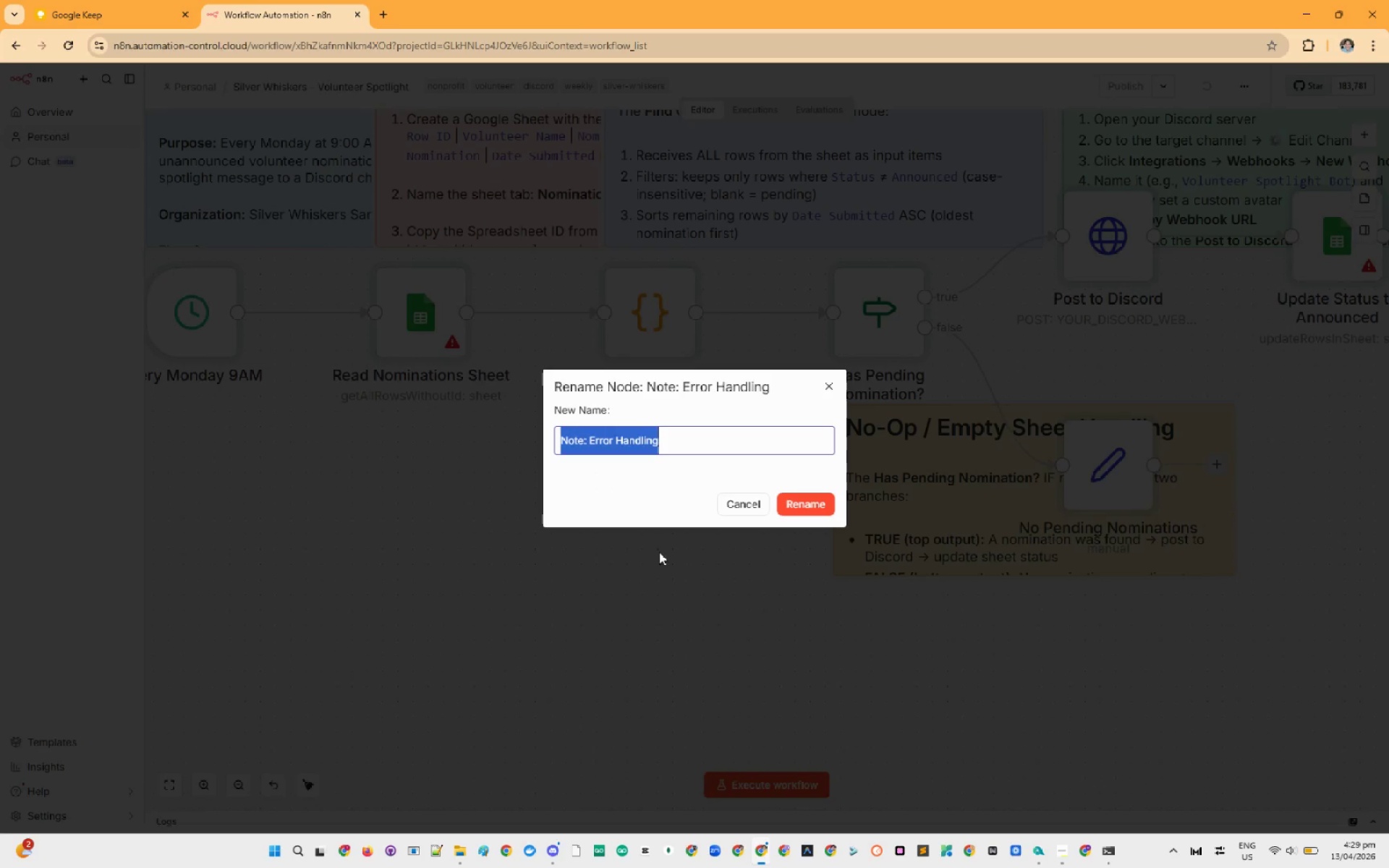 
left_click_drag(start_coordinate=[964, 519], to_coordinate=[911, 535])
 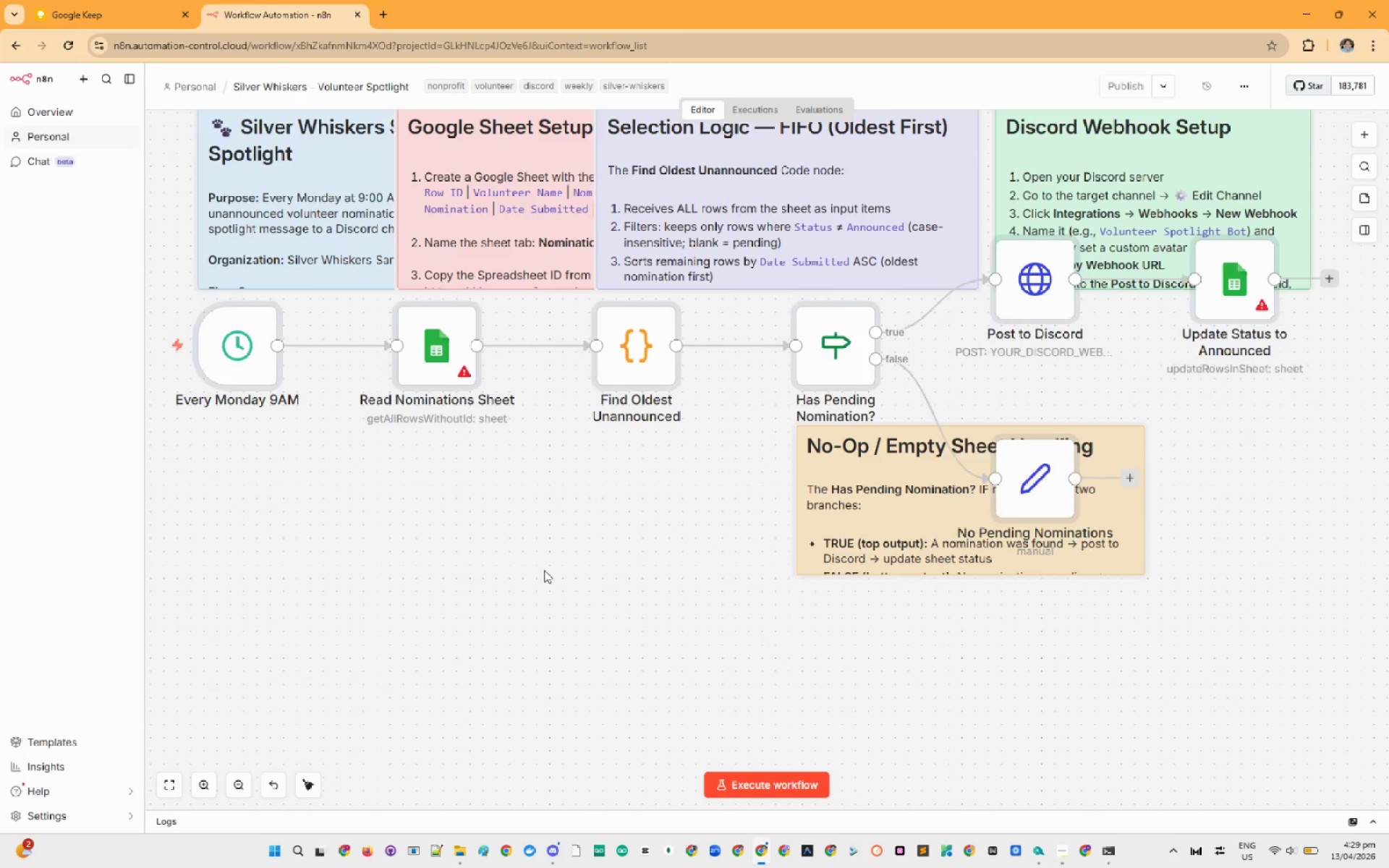 
hold_key(key=ControlLeft, duration=0.5)
scroll: coordinate [544, 570], scroll_direction: up, amount: 1.0
 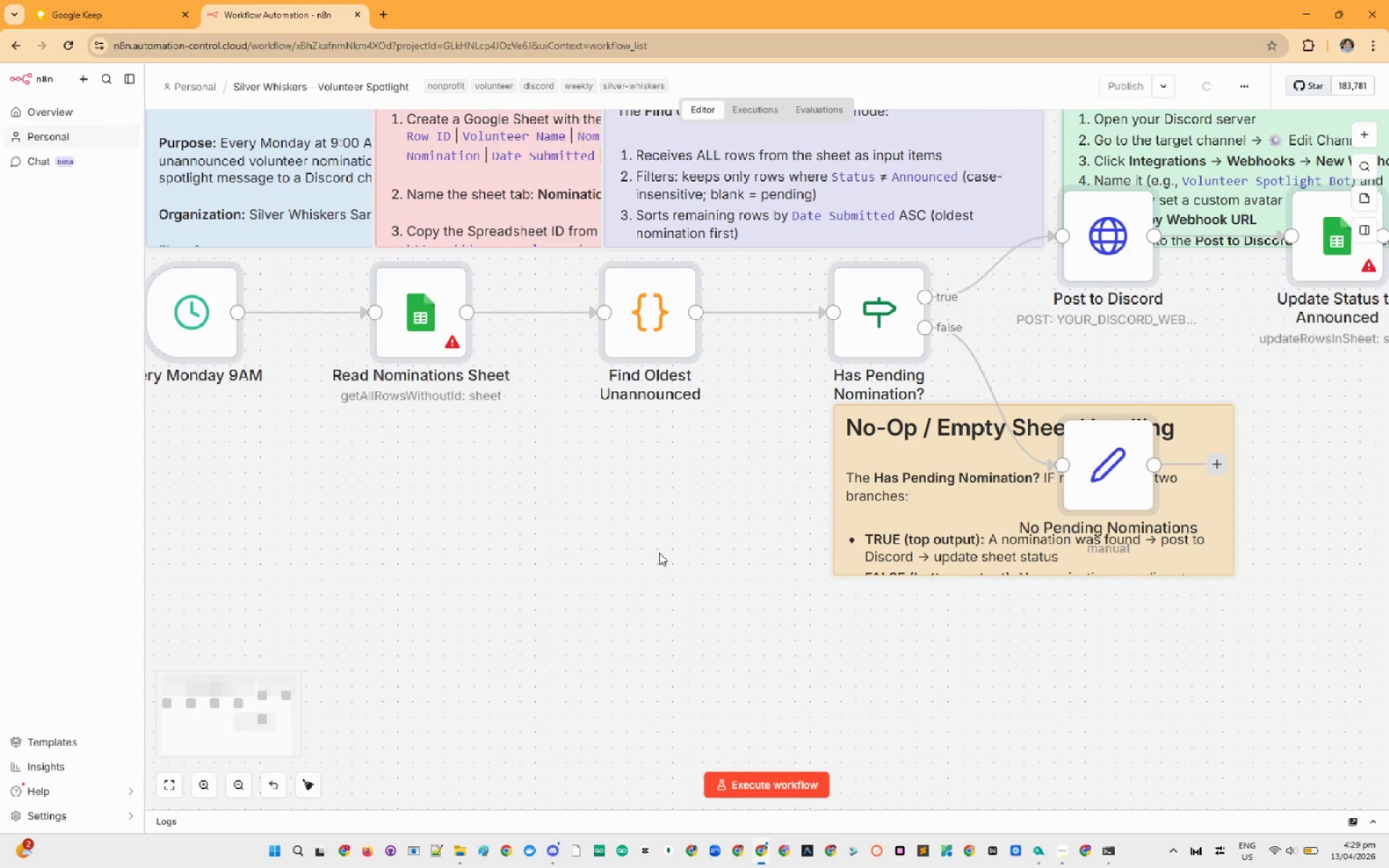 
hold_key(key=ControlLeft, duration=0.34)
 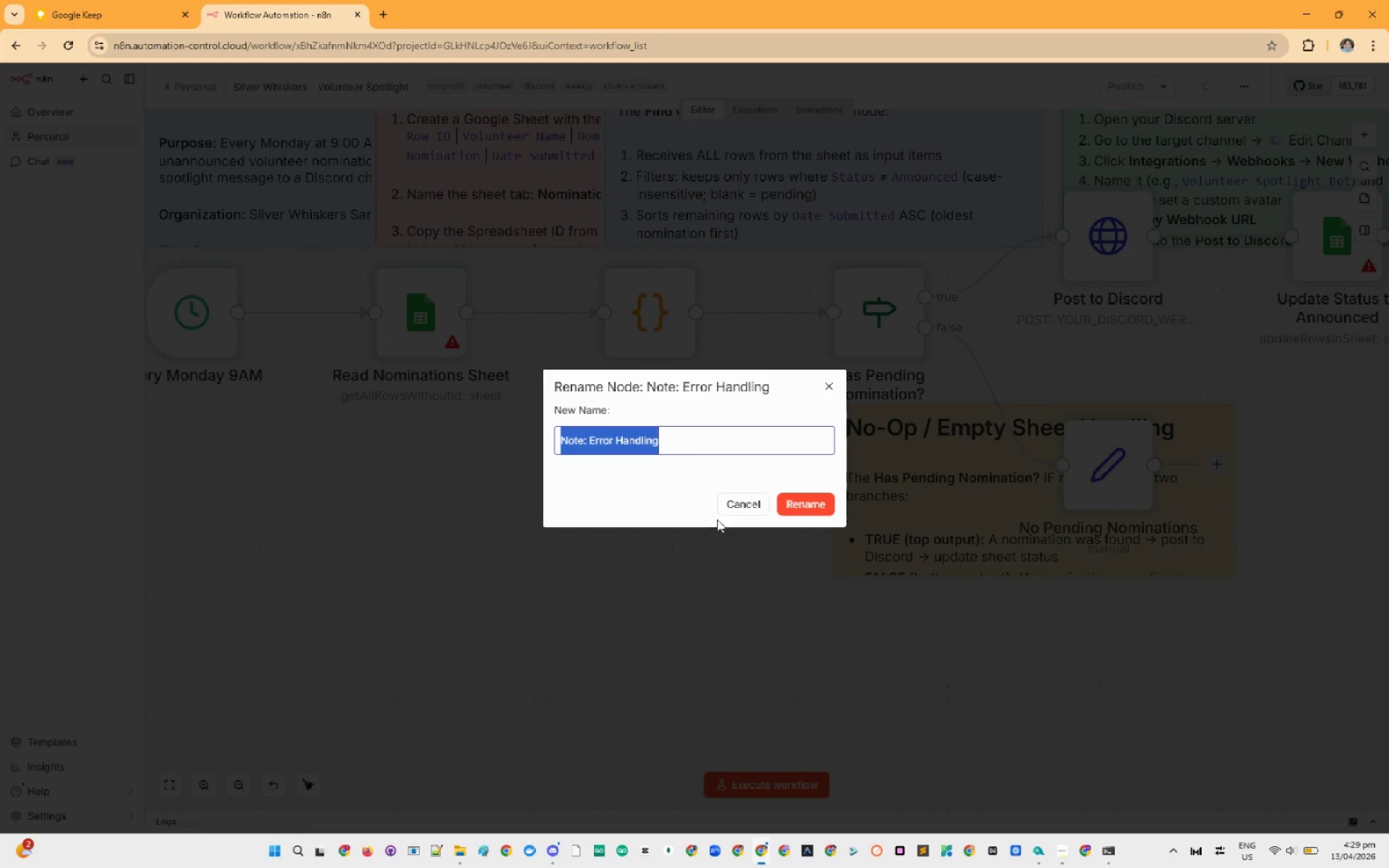 
left_click([747, 503])
 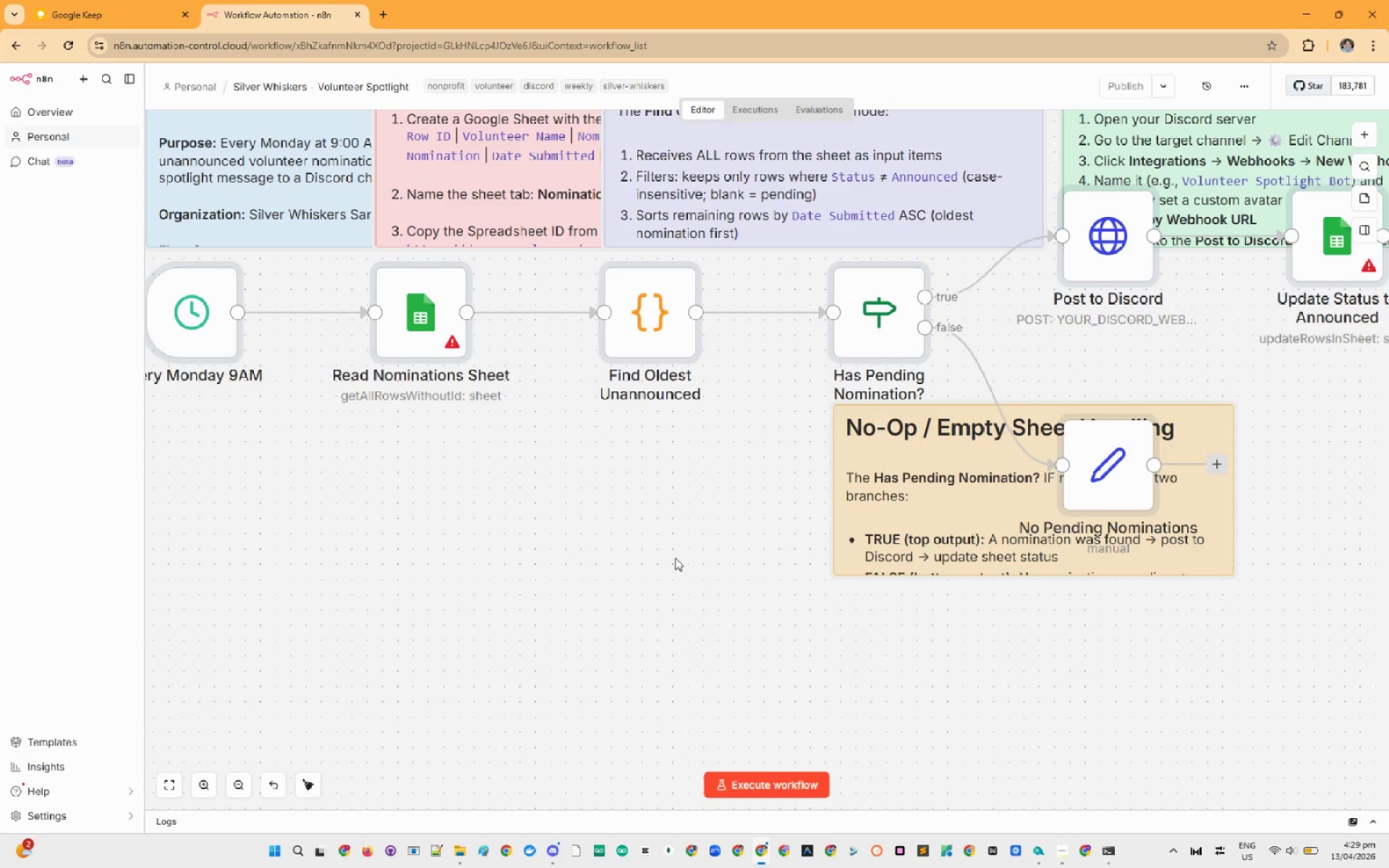 
hold_key(key=ControlLeft, duration=0.88)
scroll: coordinate [663, 566], scroll_direction: down, amount: 1.0
 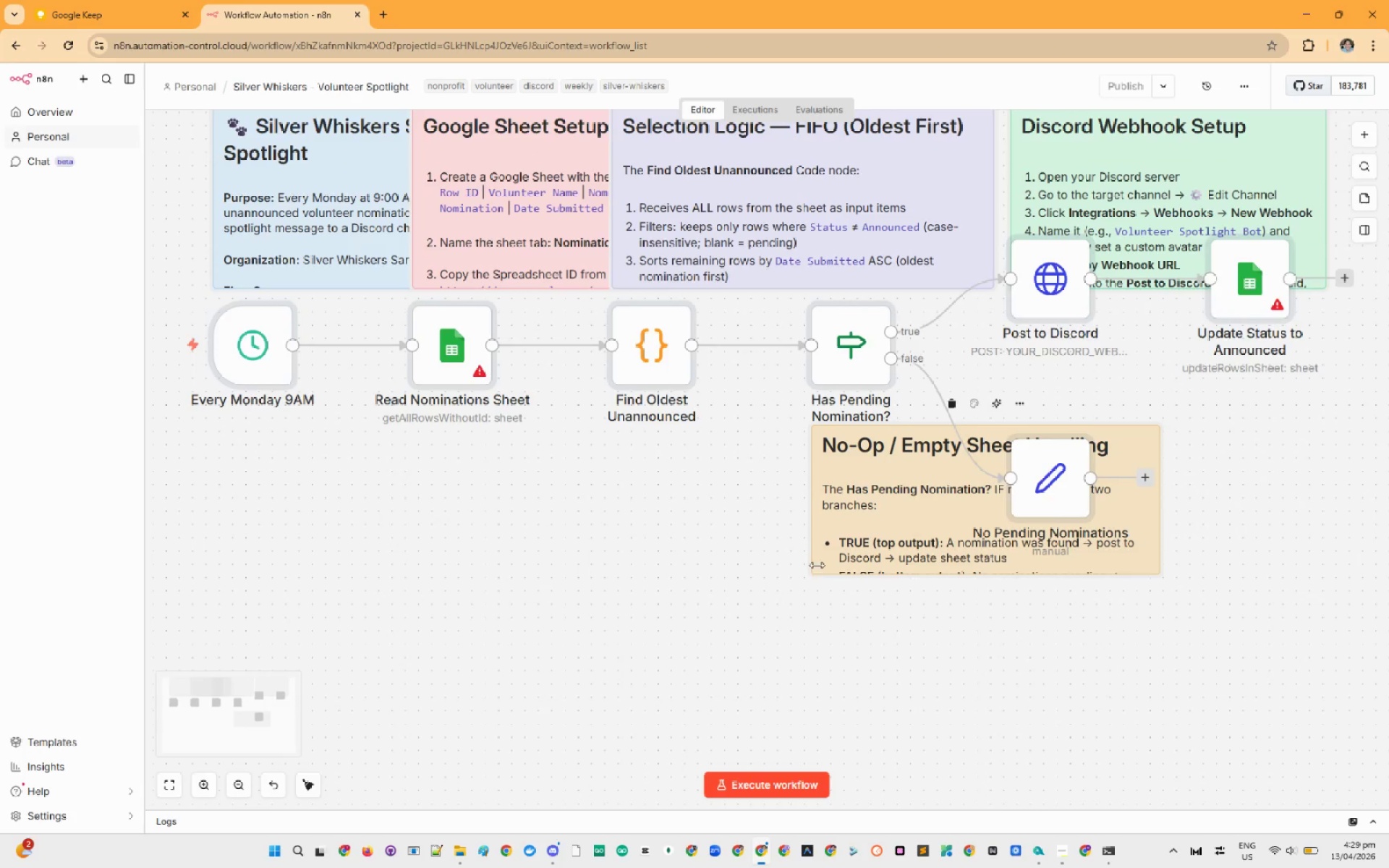 
hold_key(key=ControlLeft, duration=0.7)
scroll: coordinate [816, 563], scroll_direction: down, amount: 2.0
 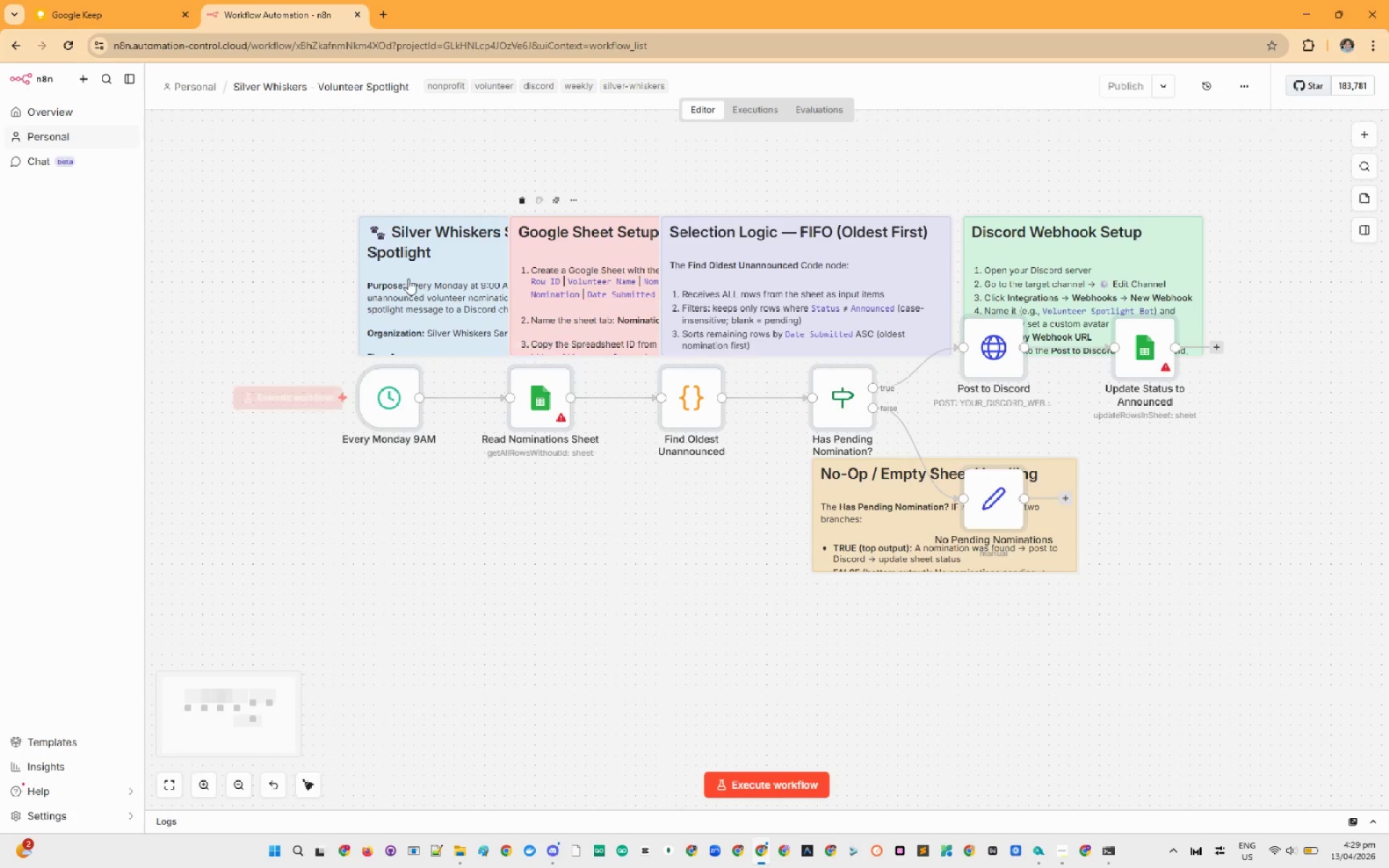 
left_click_drag(start_coordinate=[408, 278], to_coordinate=[496, 286])
 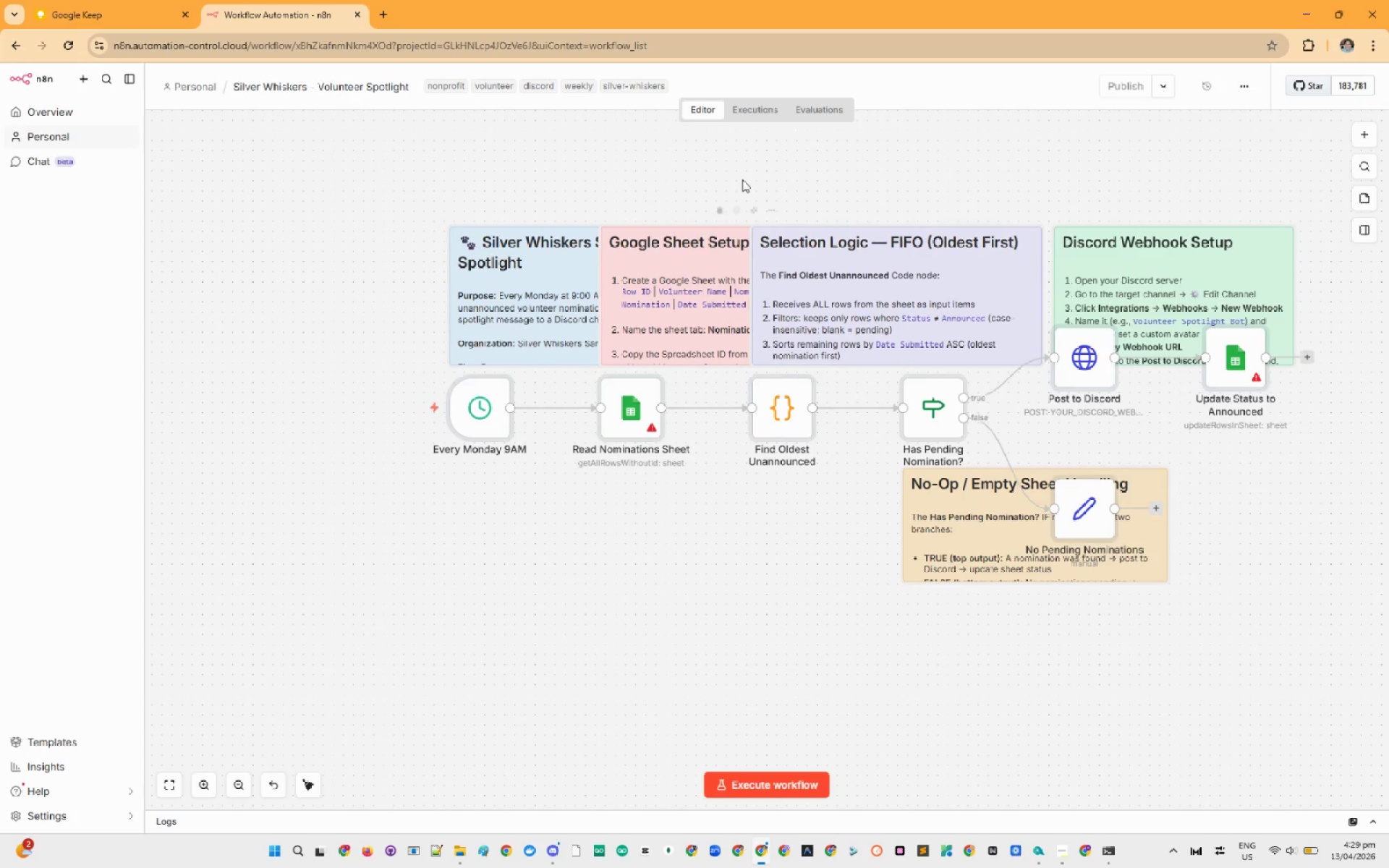 
left_click([742, 179])
 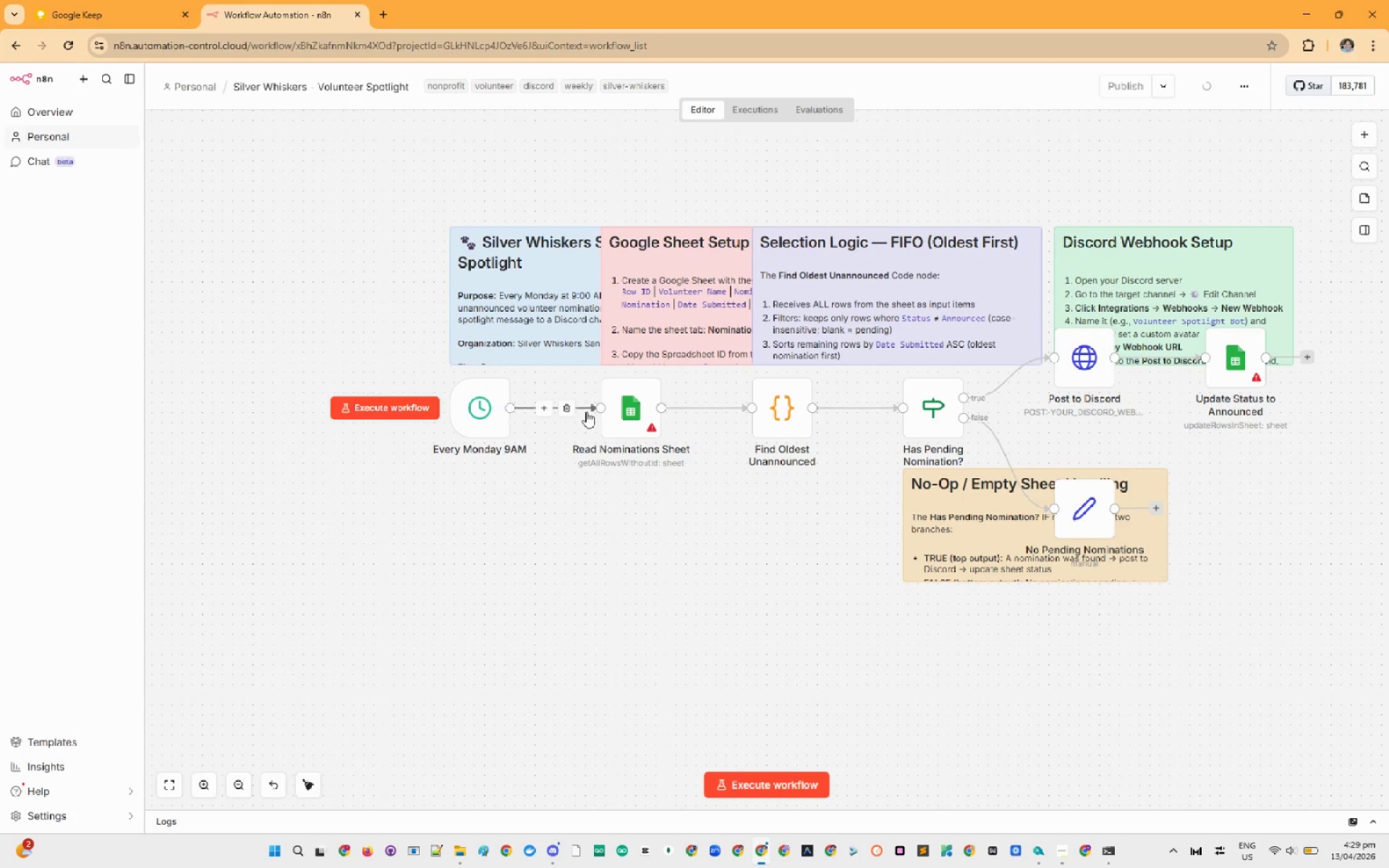 
left_click_drag(start_coordinate=[410, 383], to_coordinate=[1295, 658])
 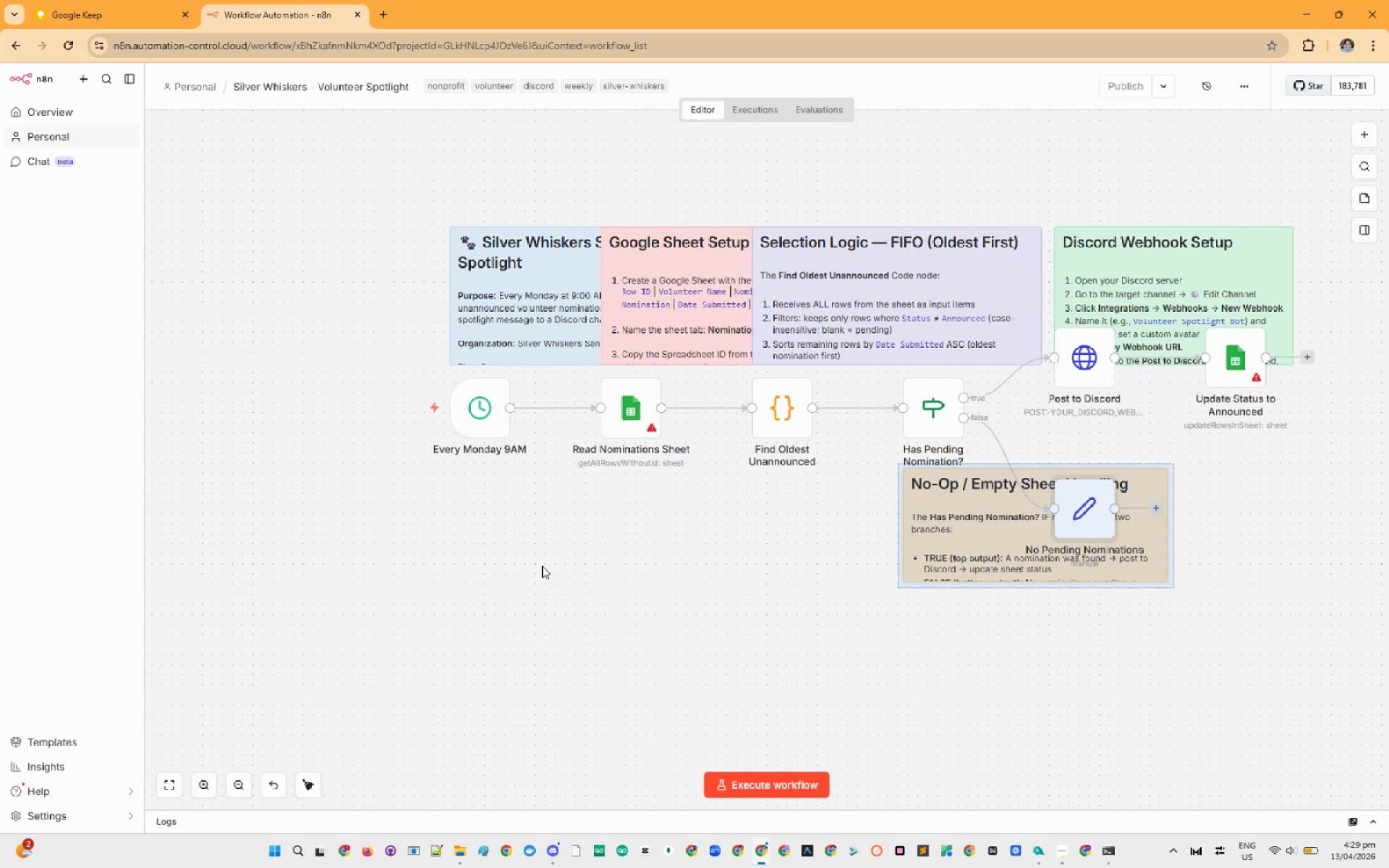 
left_click([542, 566])
 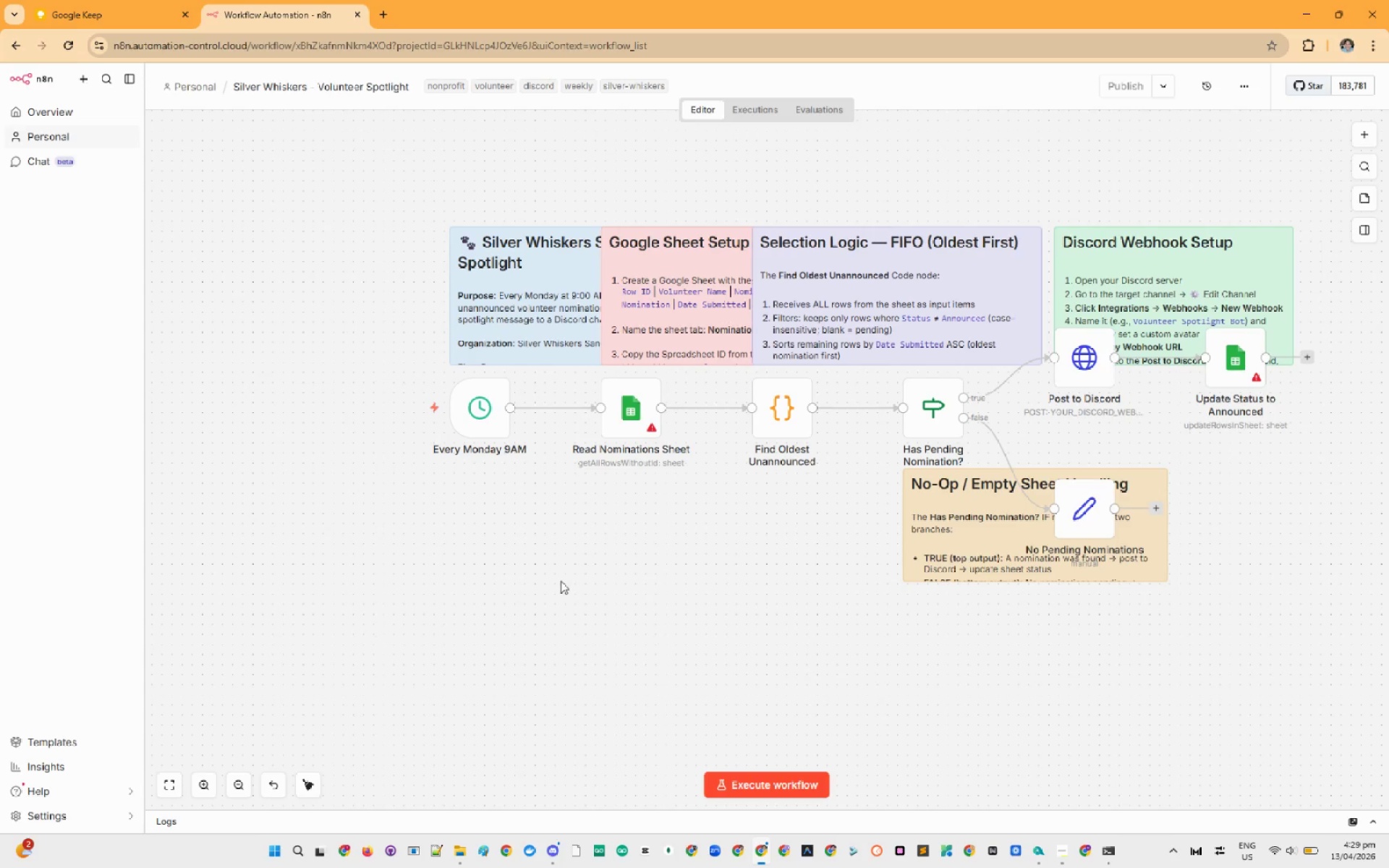 
wait(12.05)
 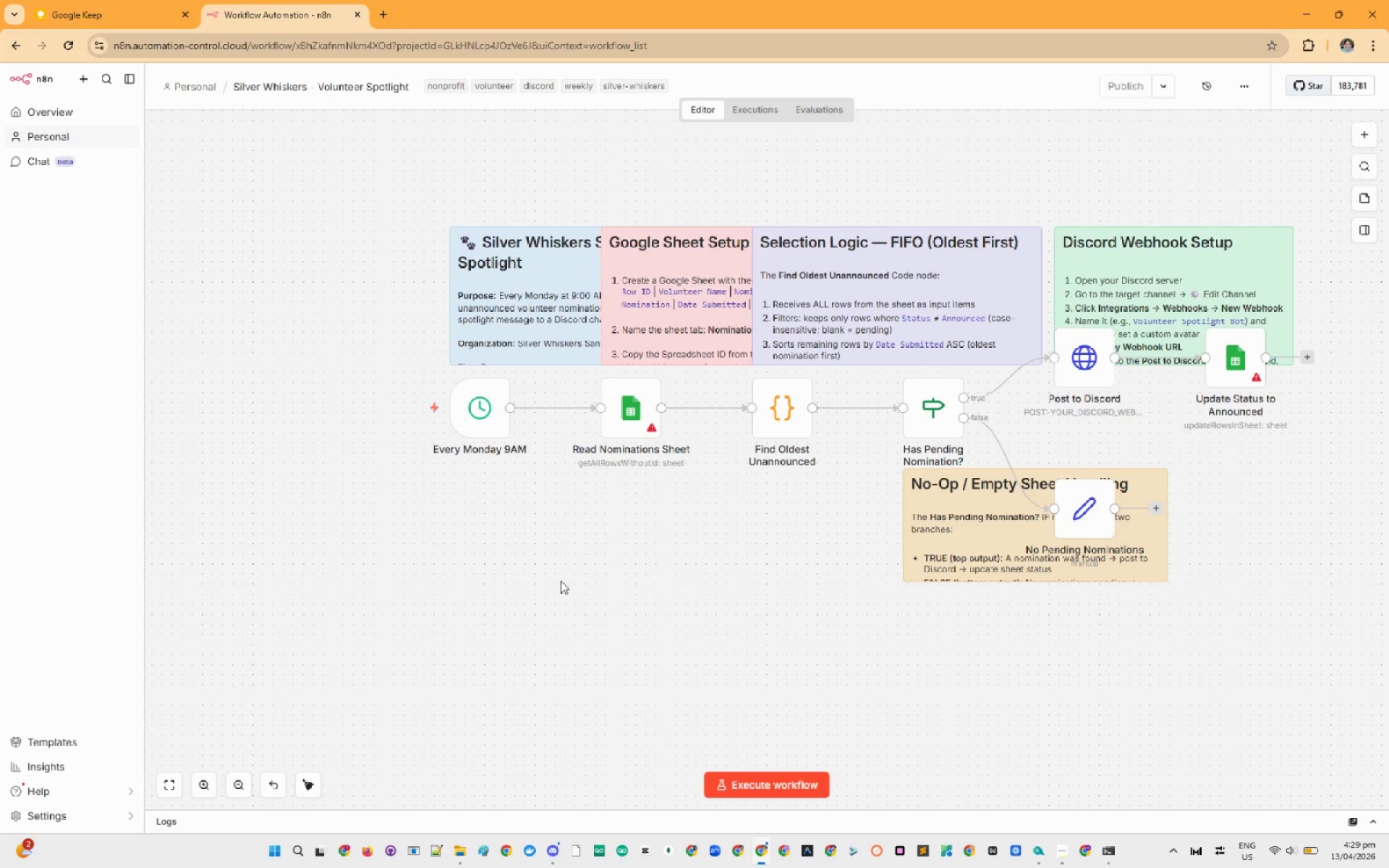 
left_click([402, 527])
 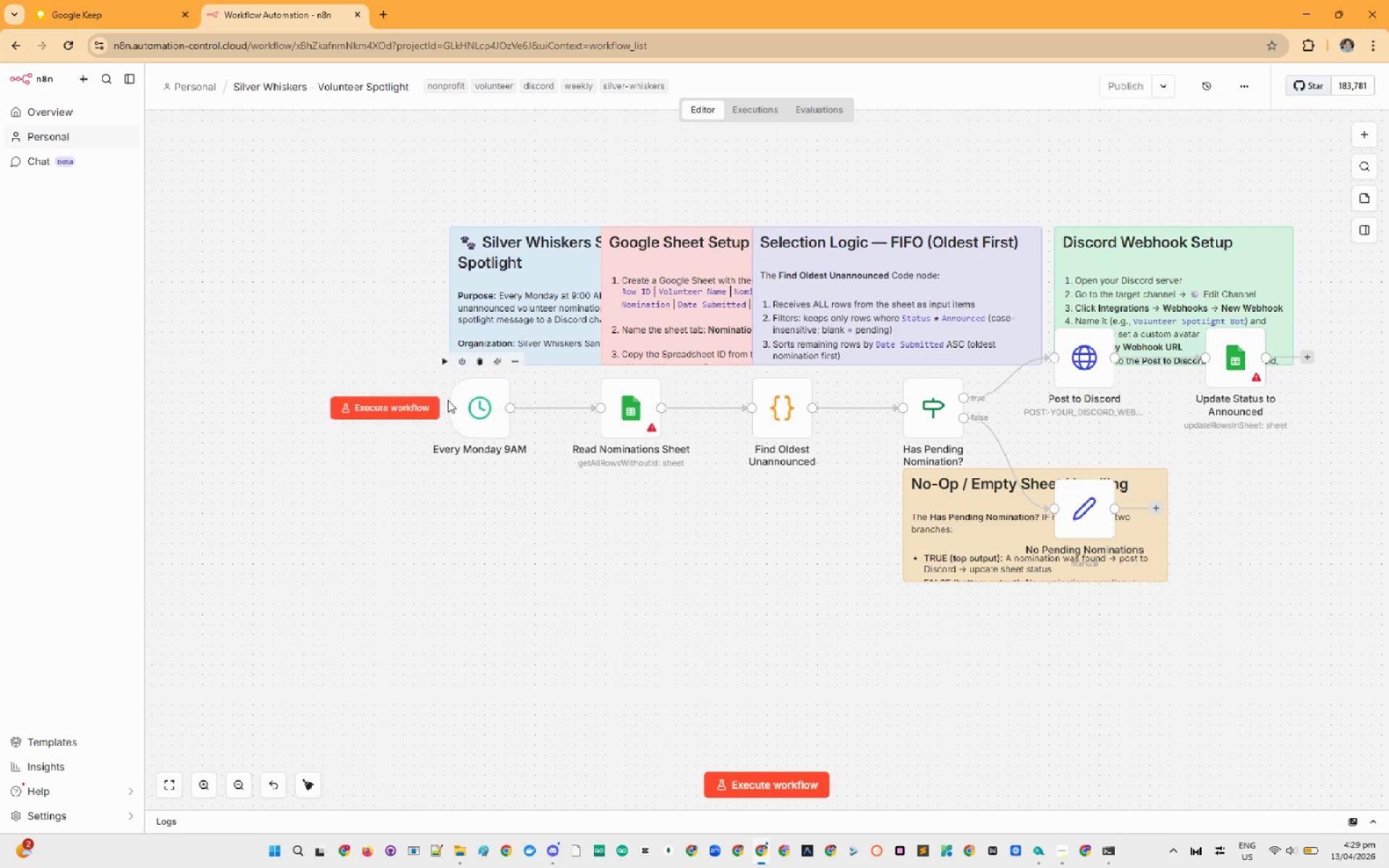 
left_click_drag(start_coordinate=[443, 399], to_coordinate=[427, 422])
 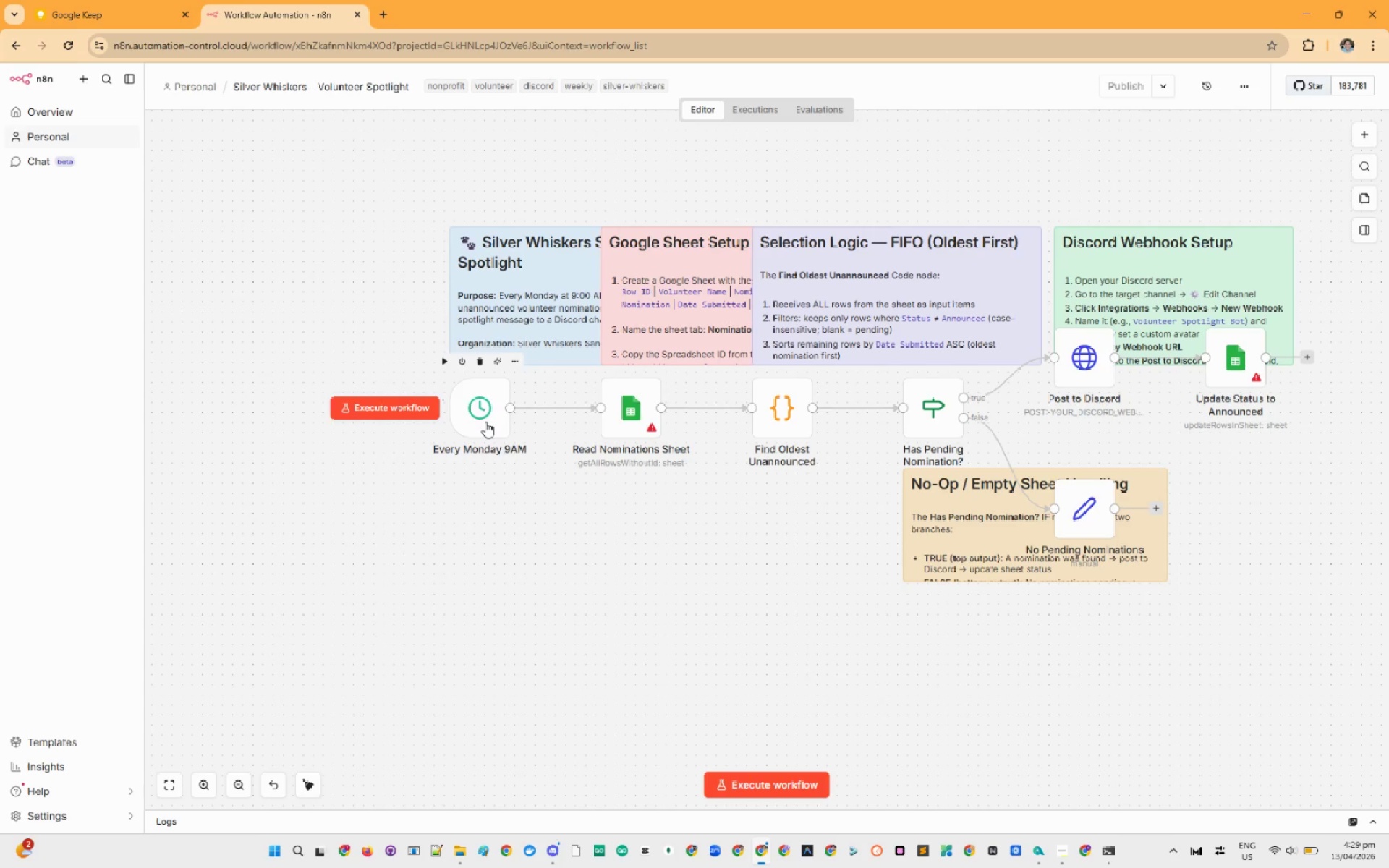 
left_click_drag(start_coordinate=[485, 422], to_coordinate=[470, 536])
 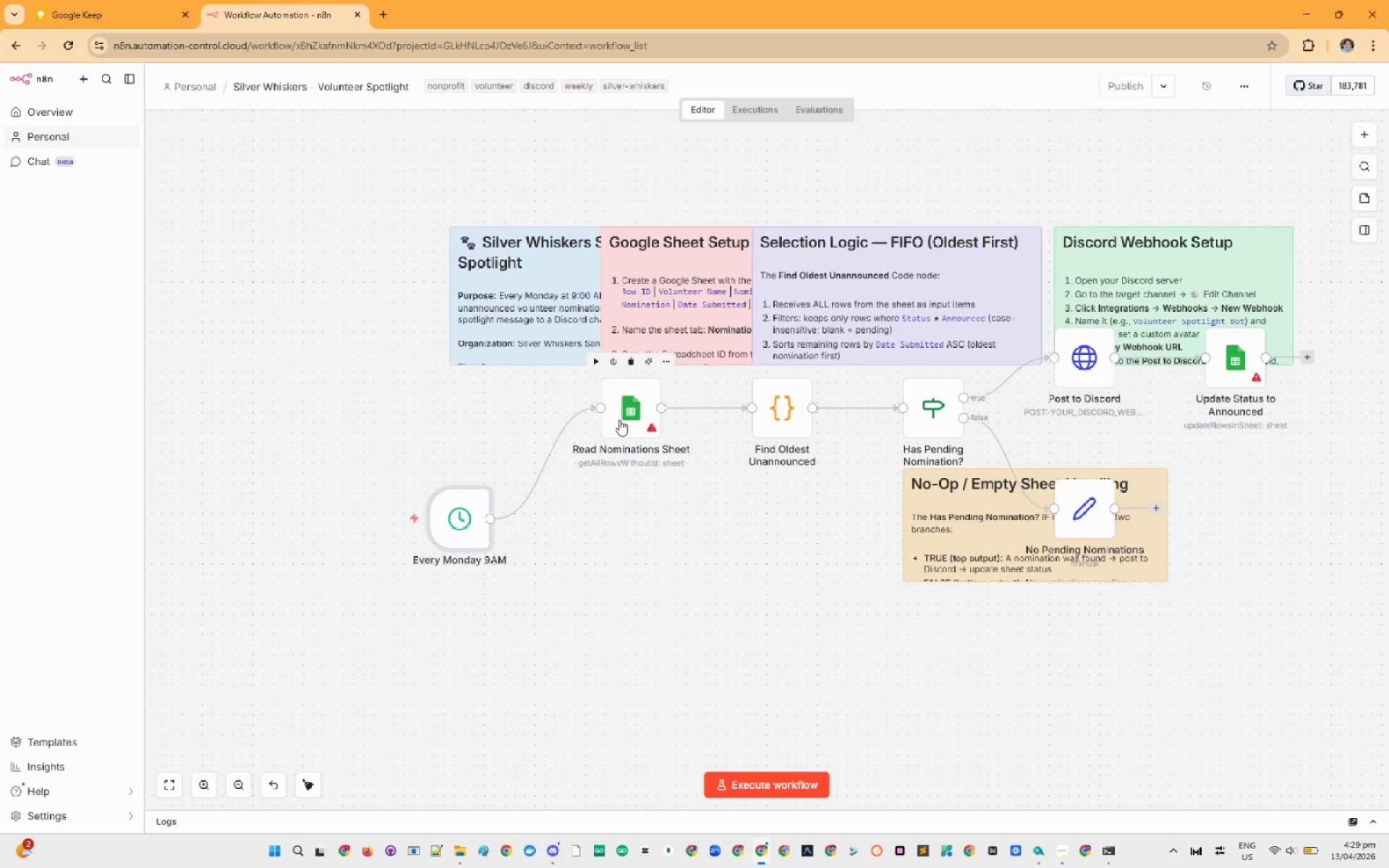 
left_click_drag(start_coordinate=[619, 420], to_coordinate=[675, 533])
 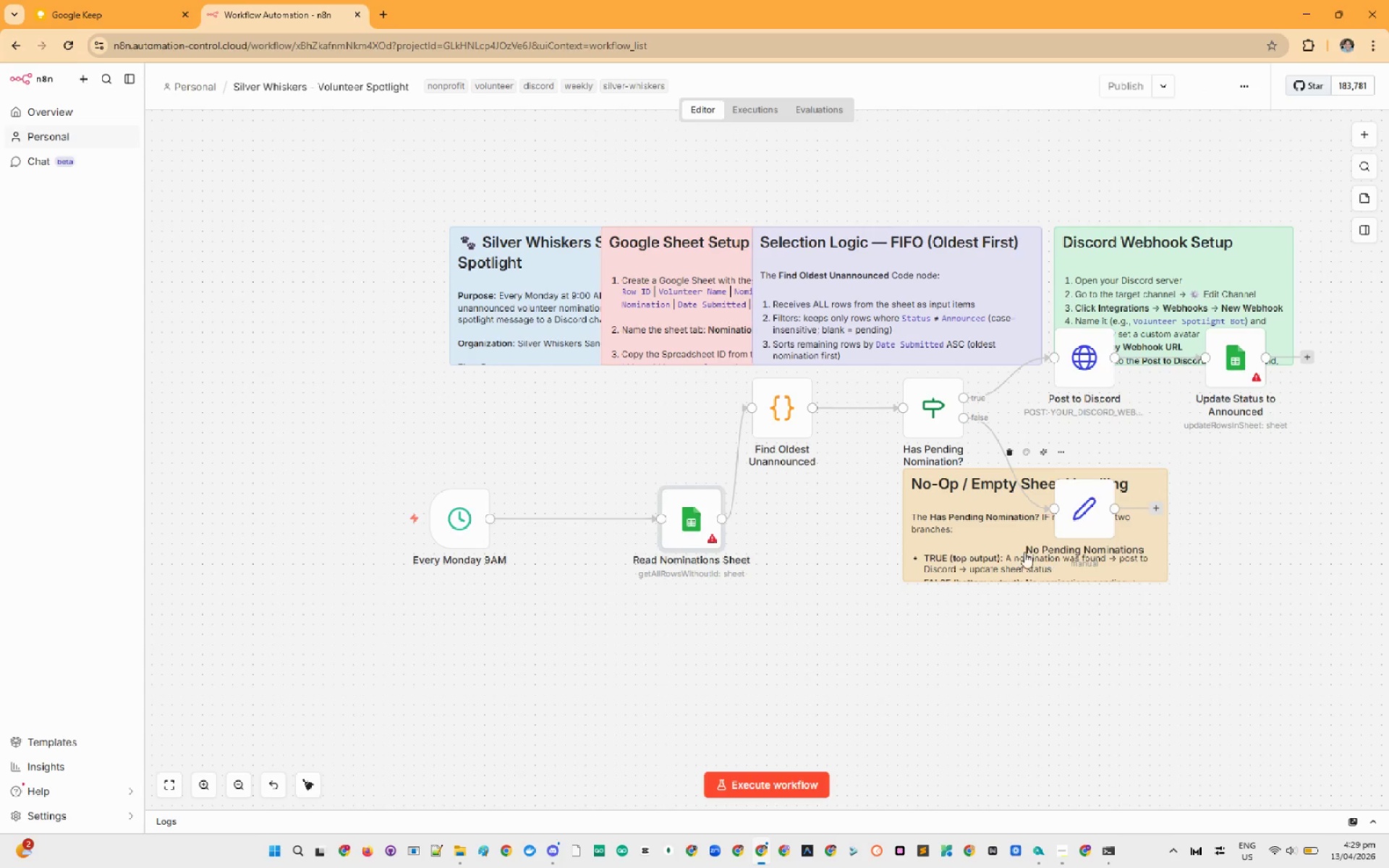 
left_click_drag(start_coordinate=[1018, 552], to_coordinate=[926, 689])
 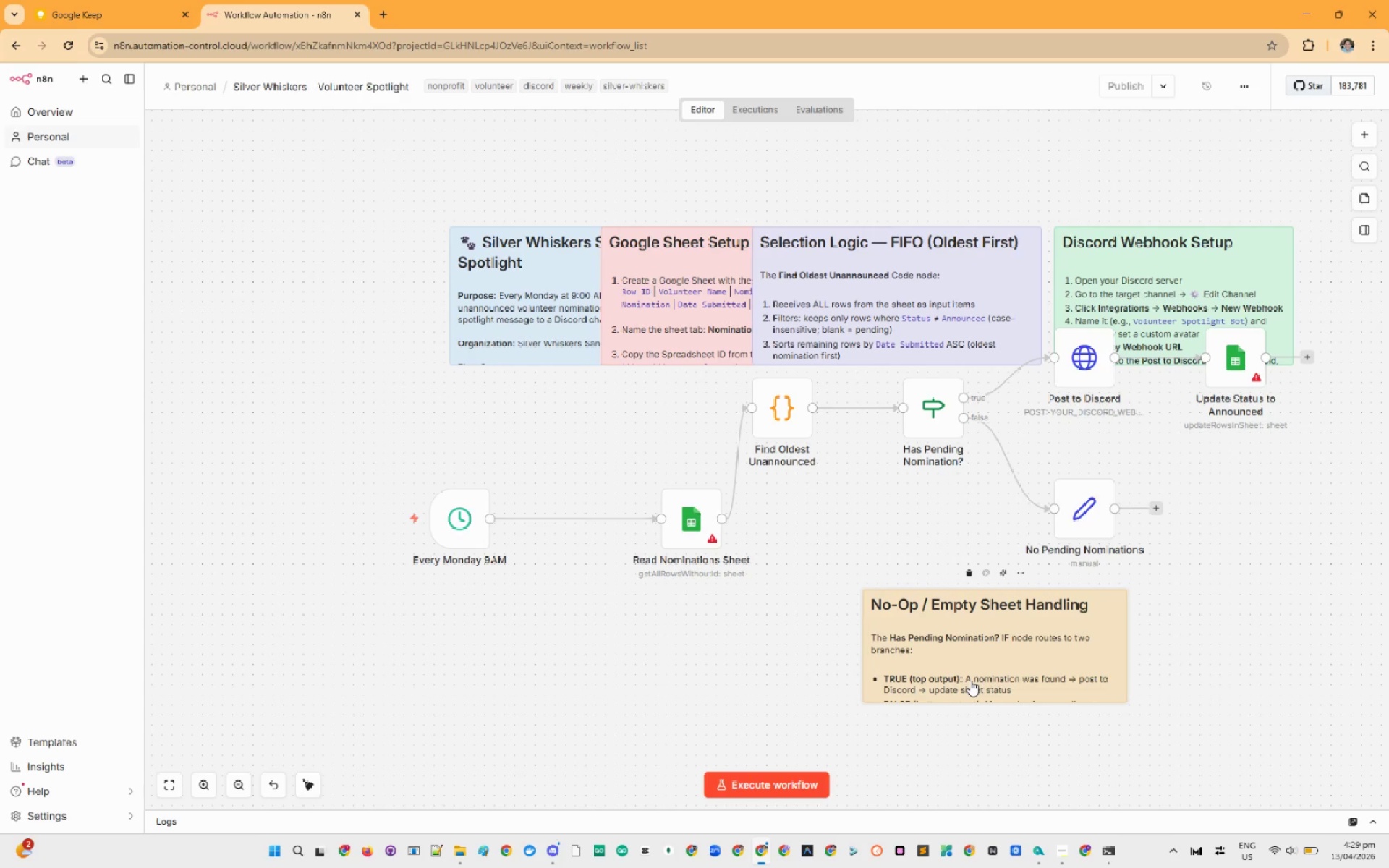 
scroll: coordinate [1010, 738], scroll_direction: down, amount: 1.0
 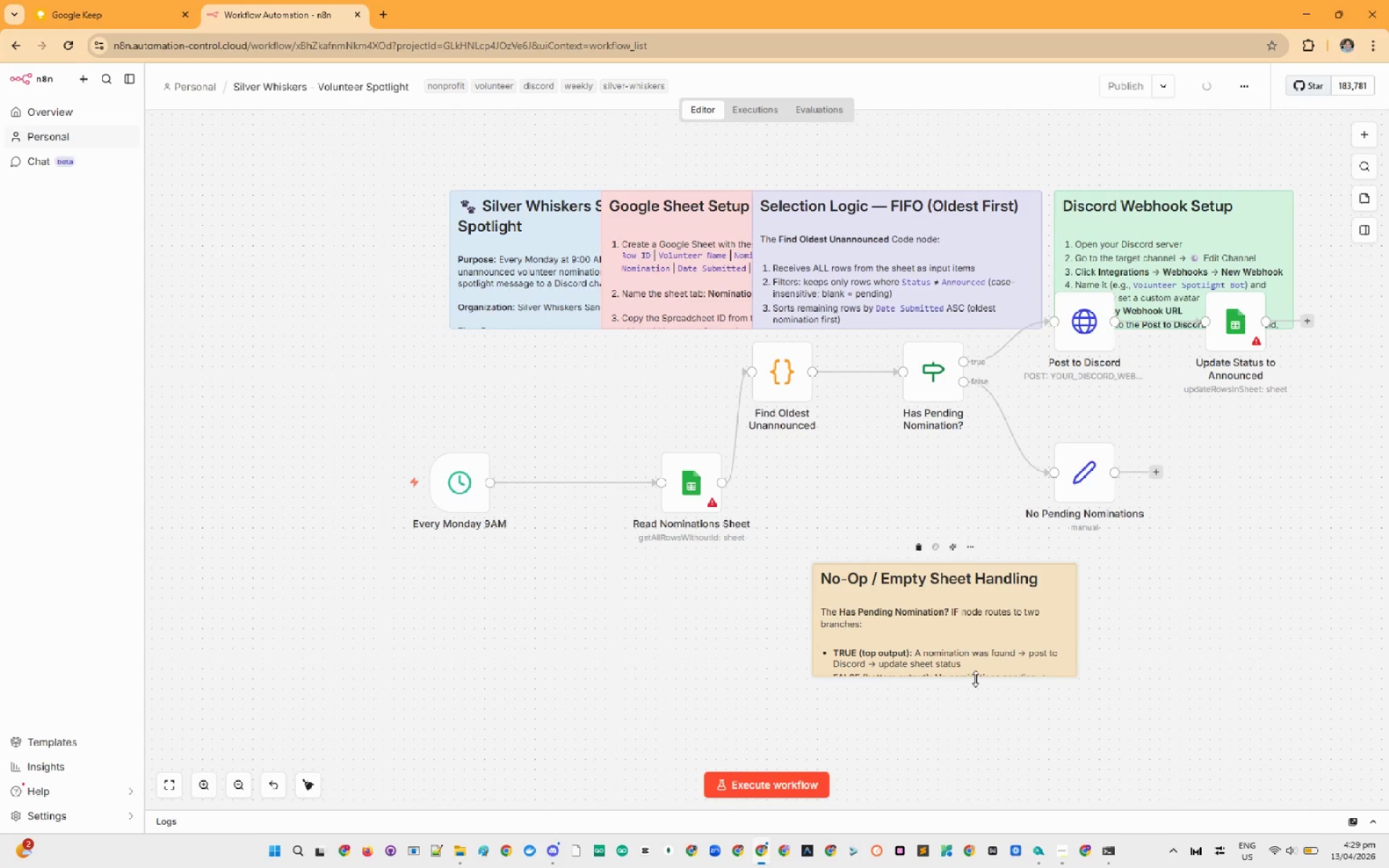 
left_click_drag(start_coordinate=[975, 678], to_coordinate=[1012, 780])
 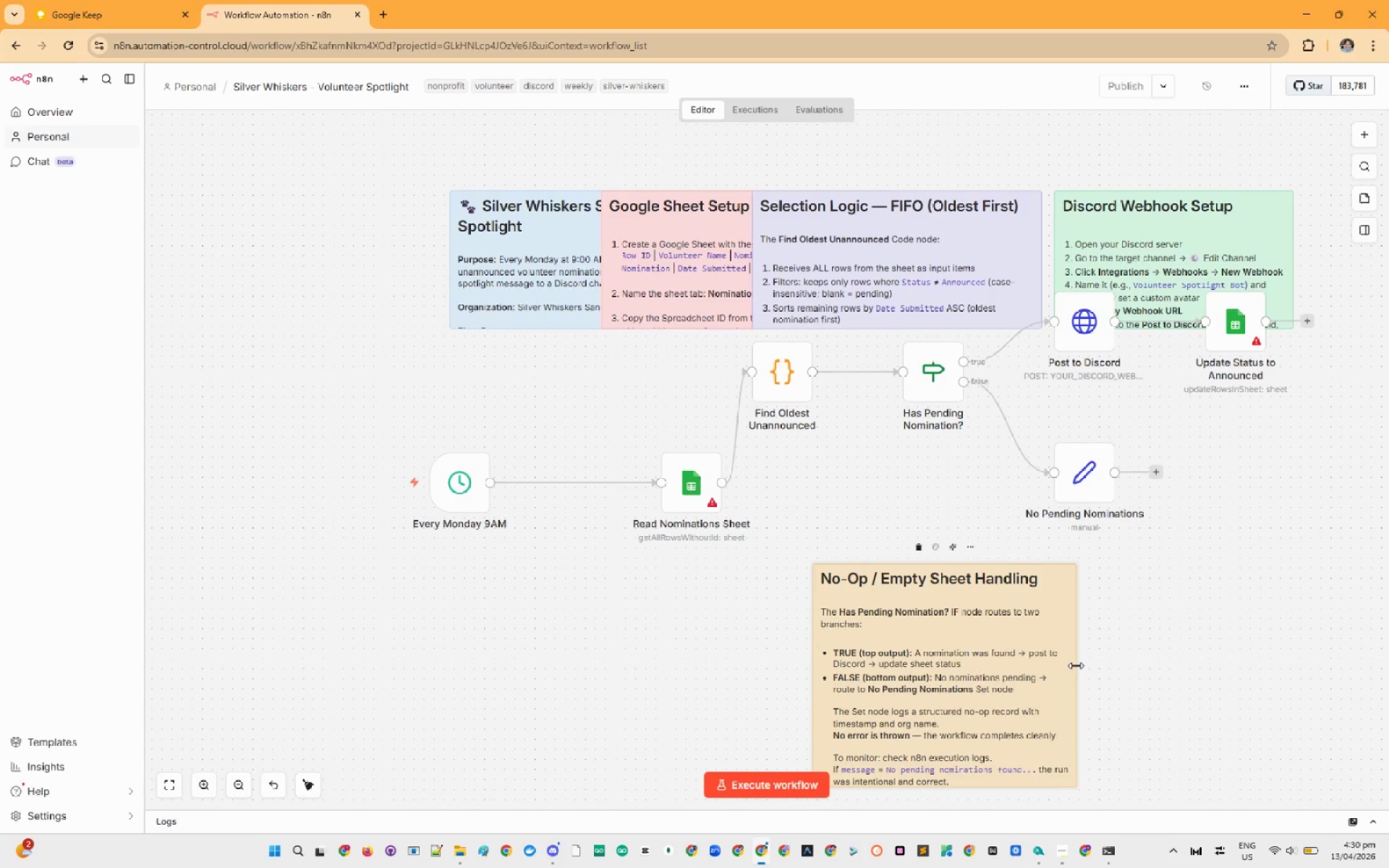 
left_click_drag(start_coordinate=[1076, 665], to_coordinate=[1327, 658])
 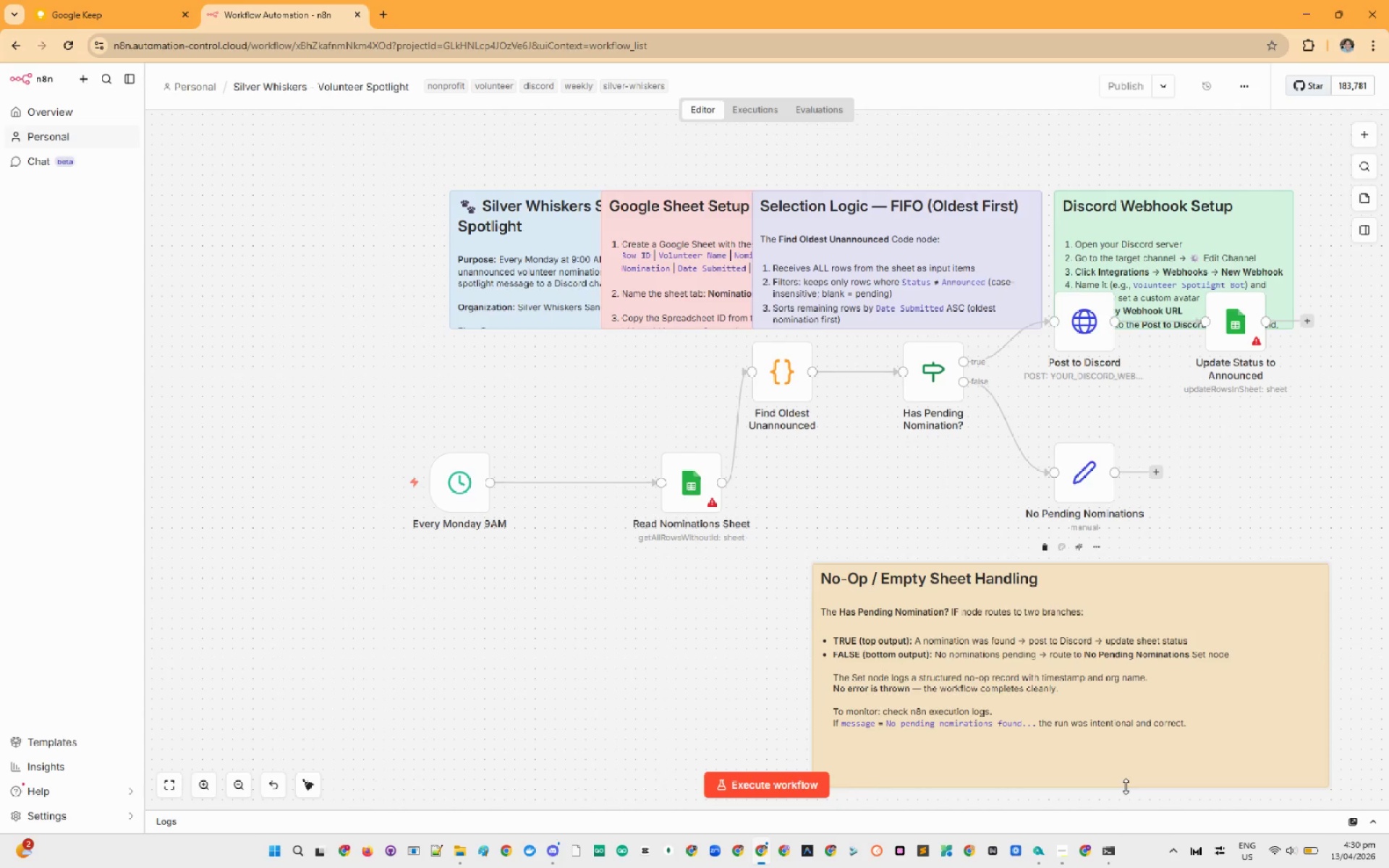 
left_click_drag(start_coordinate=[1126, 786], to_coordinate=[1125, 767])
 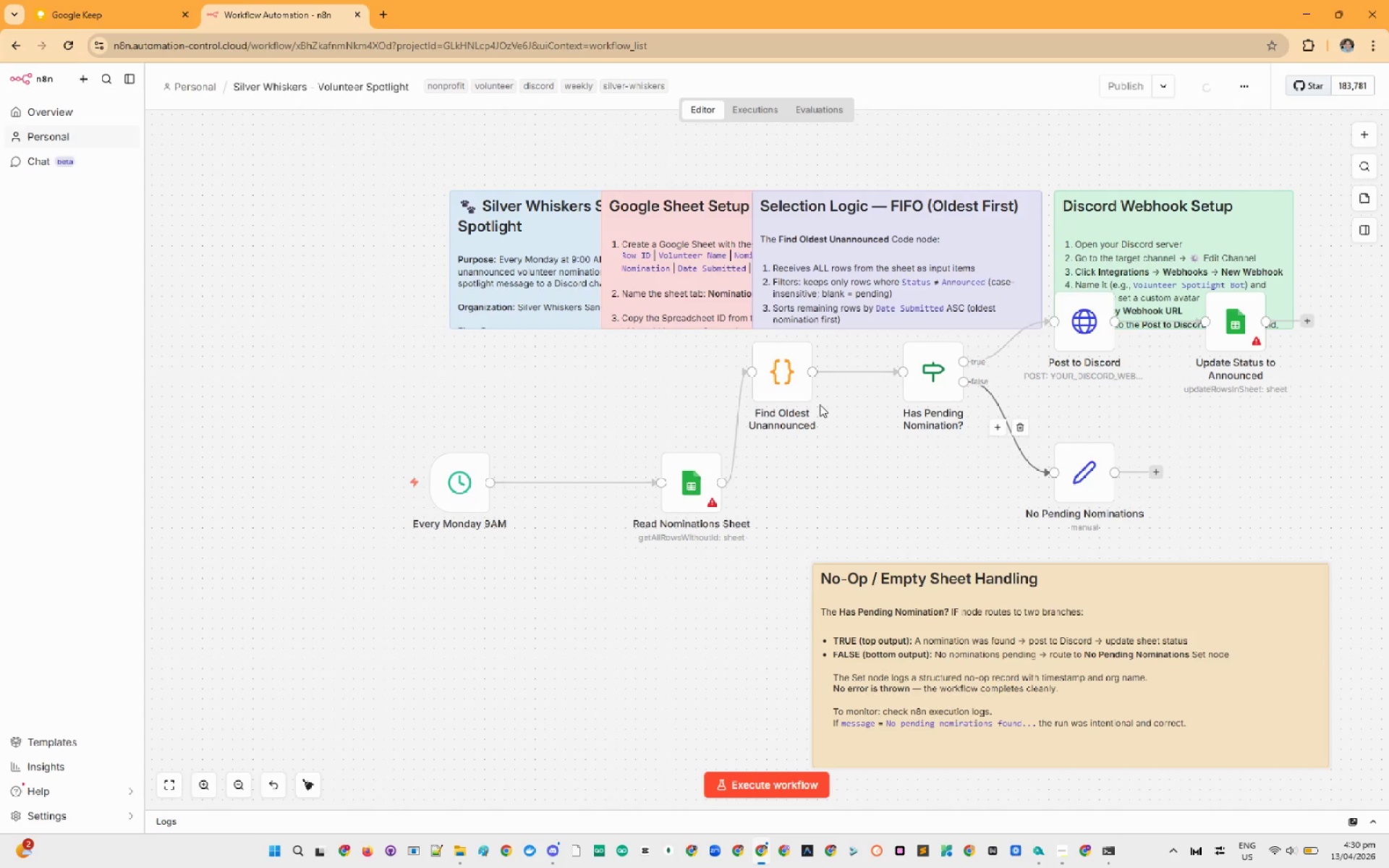 
left_click_drag(start_coordinate=[789, 391], to_coordinate=[863, 491])
 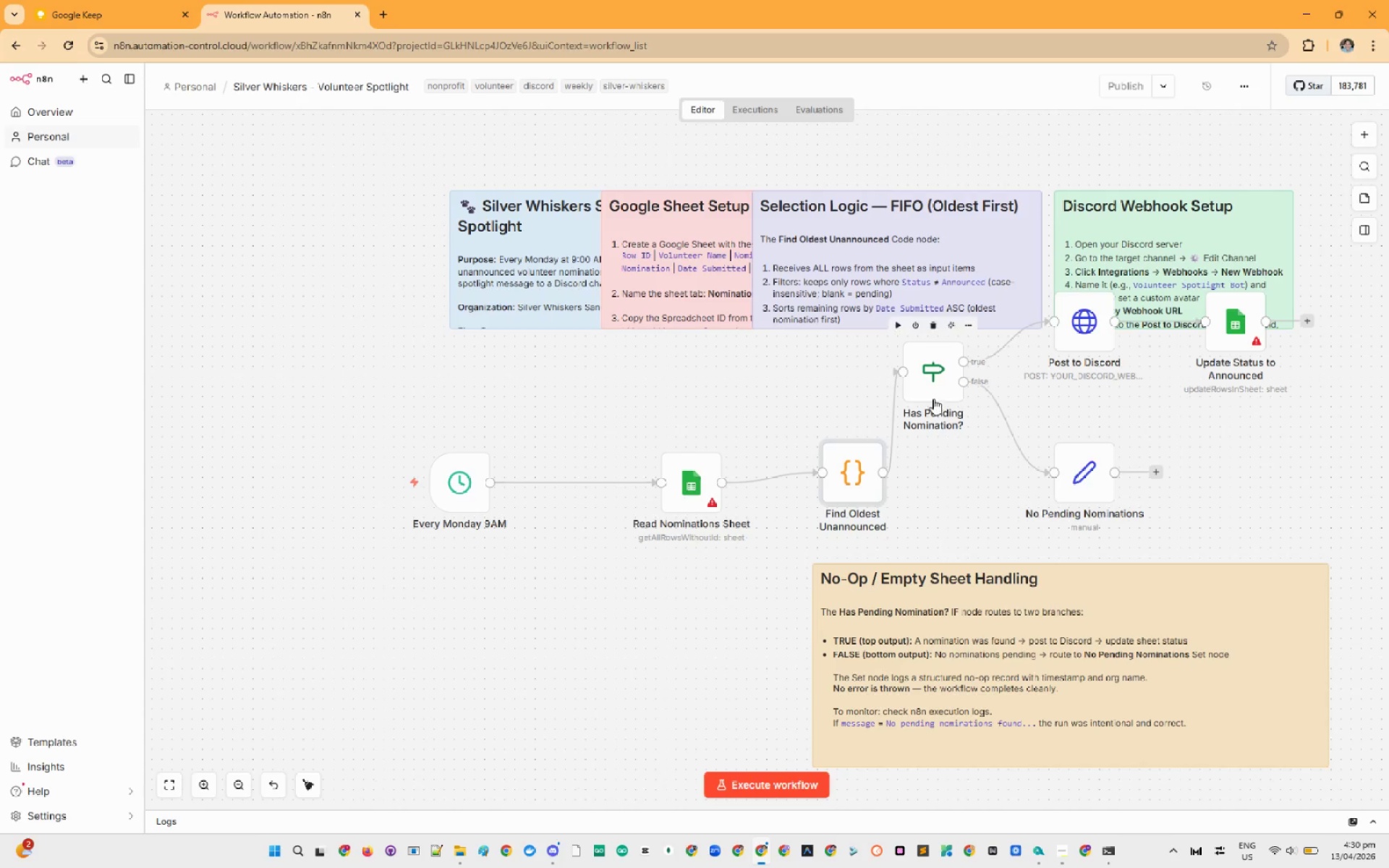 
left_click_drag(start_coordinate=[933, 399], to_coordinate=[980, 454])
 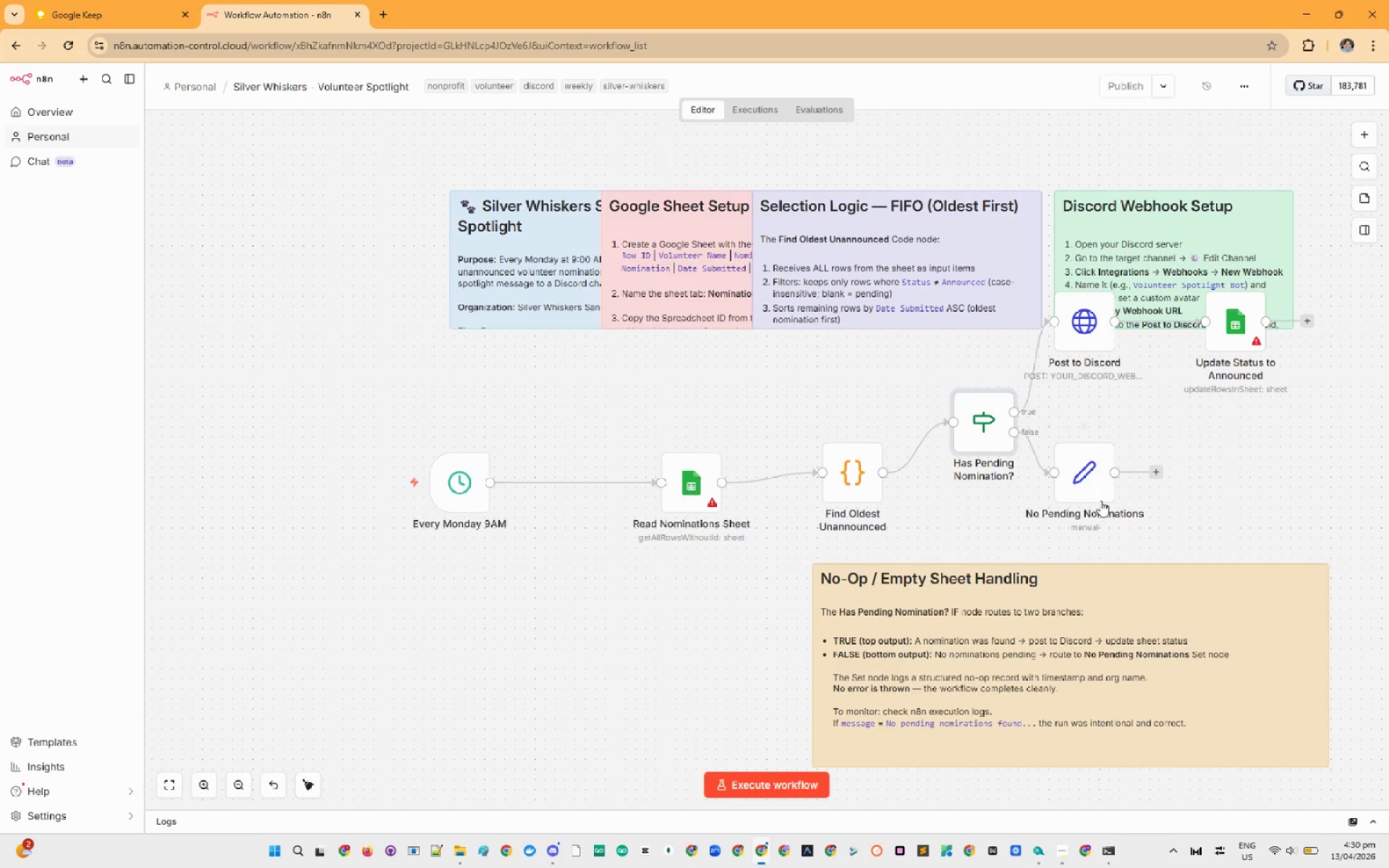 
left_click_drag(start_coordinate=[1093, 493], to_coordinate=[1216, 525])
 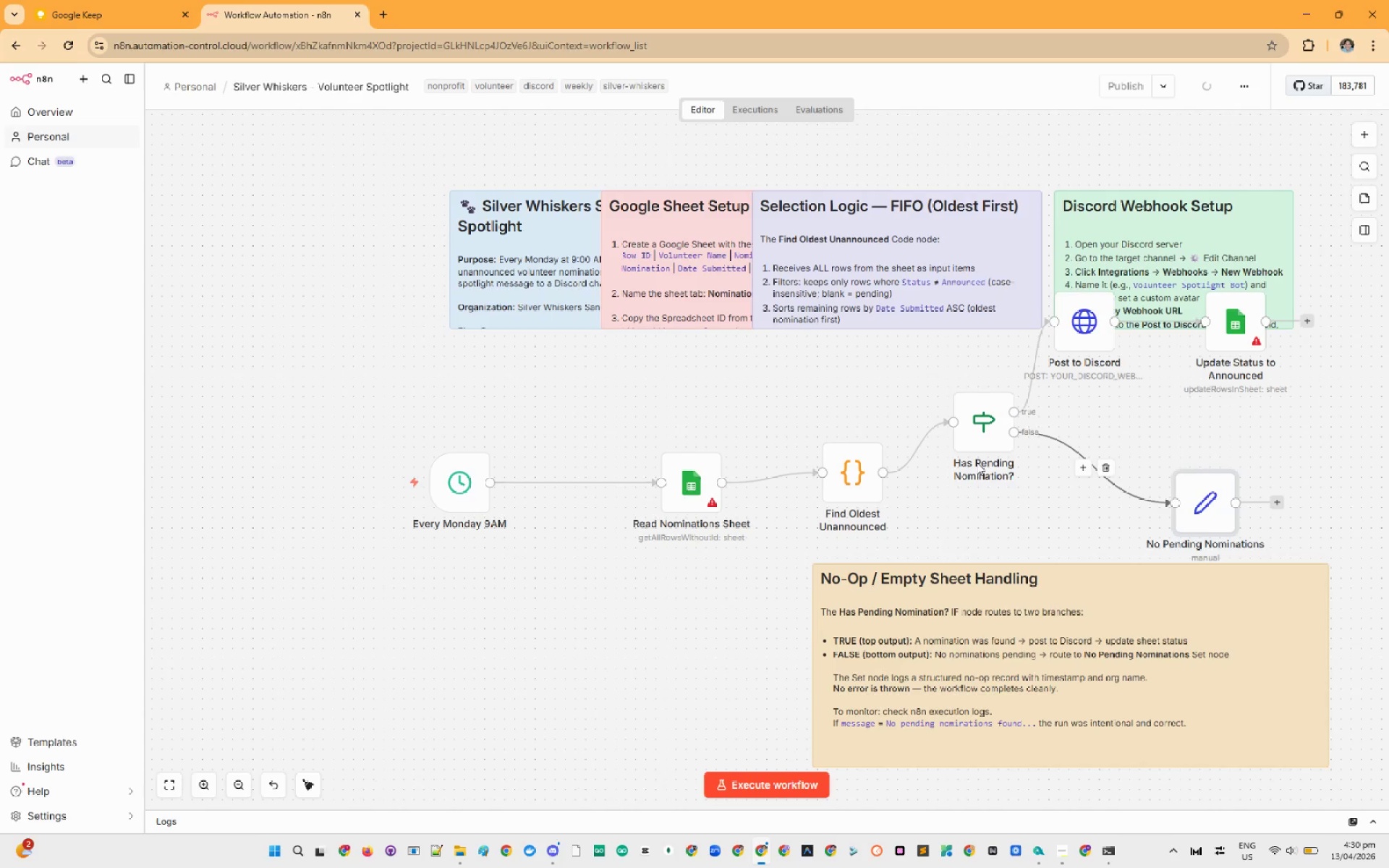 
left_click_drag(start_coordinate=[977, 461], to_coordinate=[986, 490])
 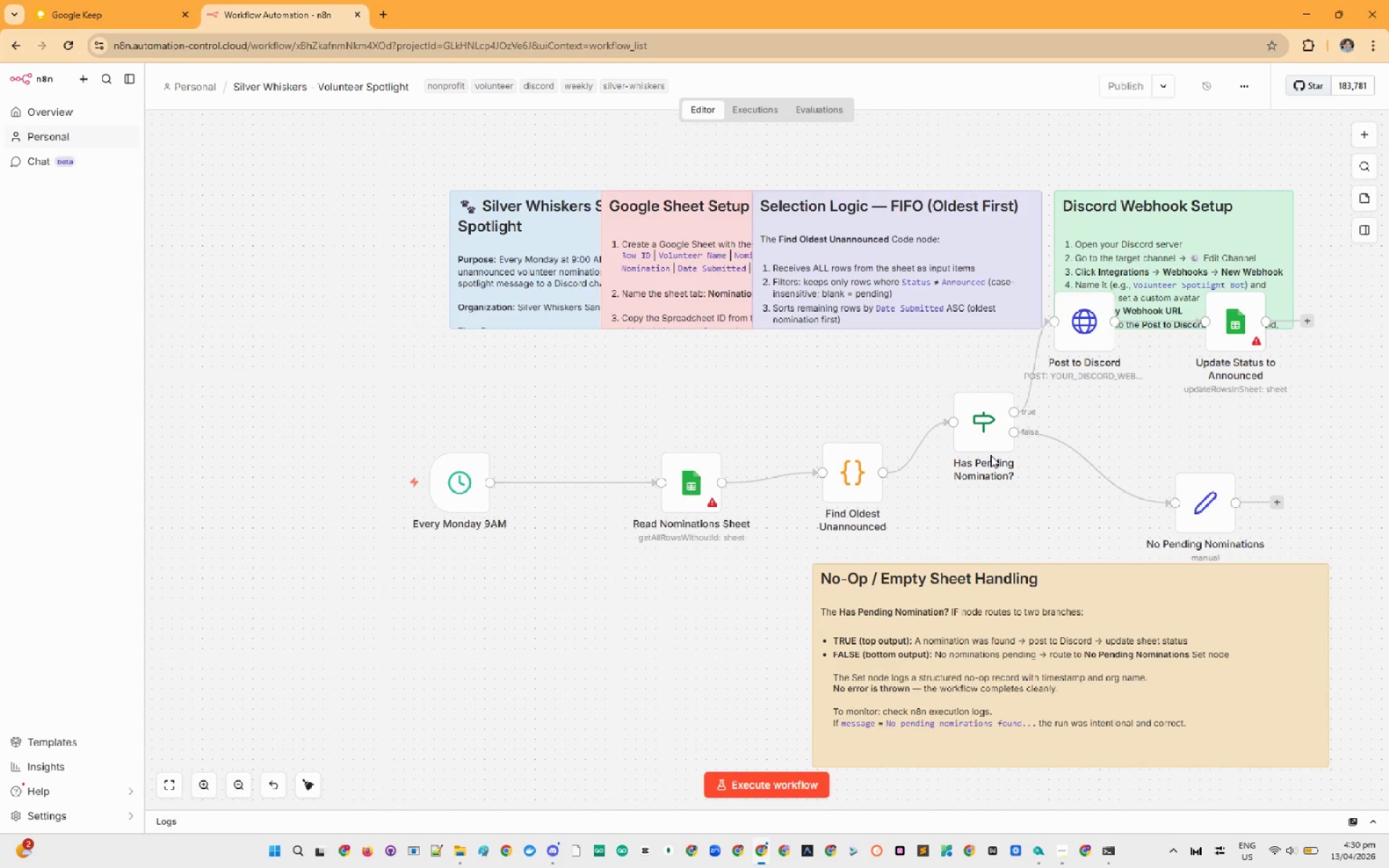 
left_click_drag(start_coordinate=[980, 441], to_coordinate=[1002, 498])
 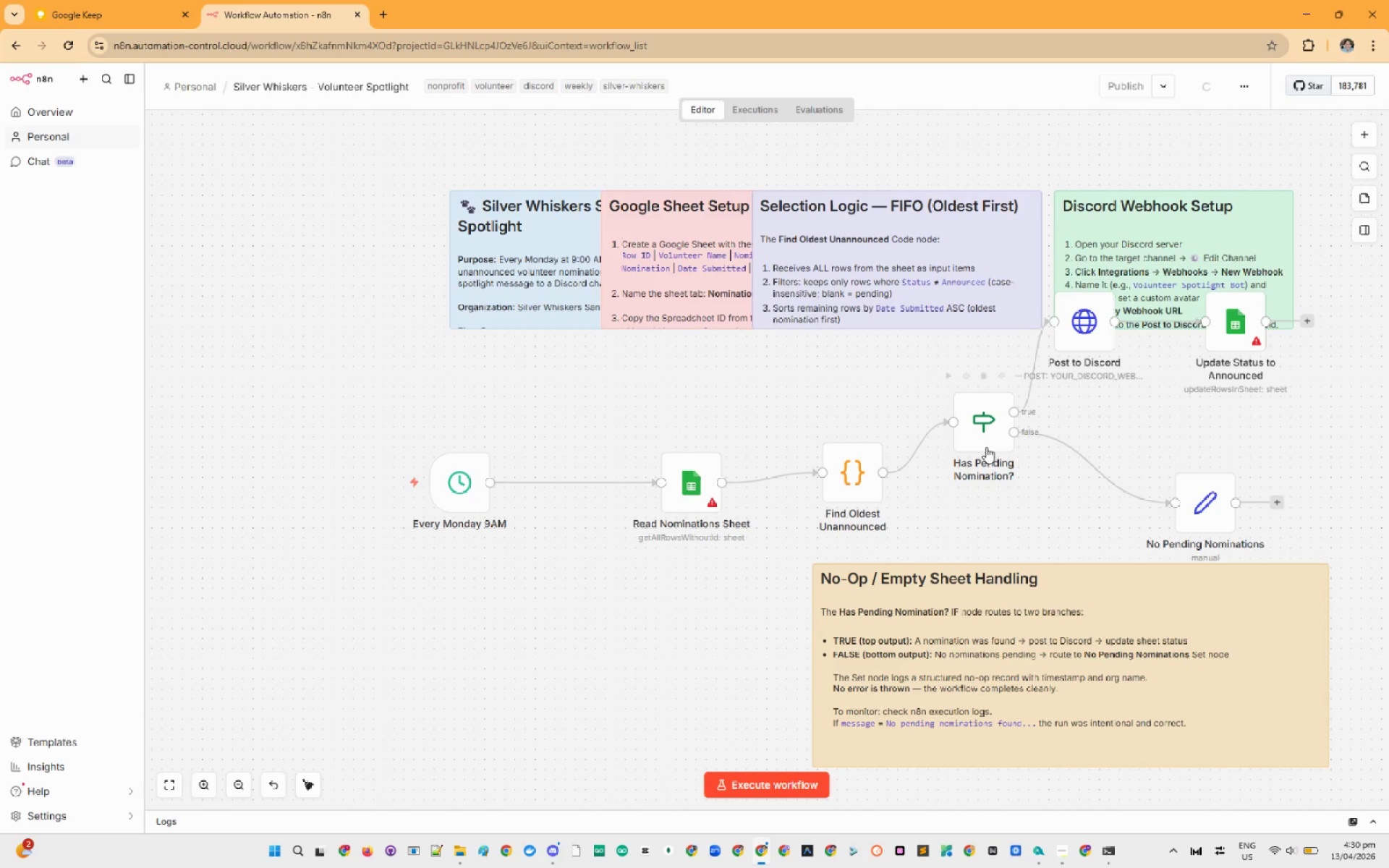 
left_click_drag(start_coordinate=[982, 444], to_coordinate=[1042, 488])
 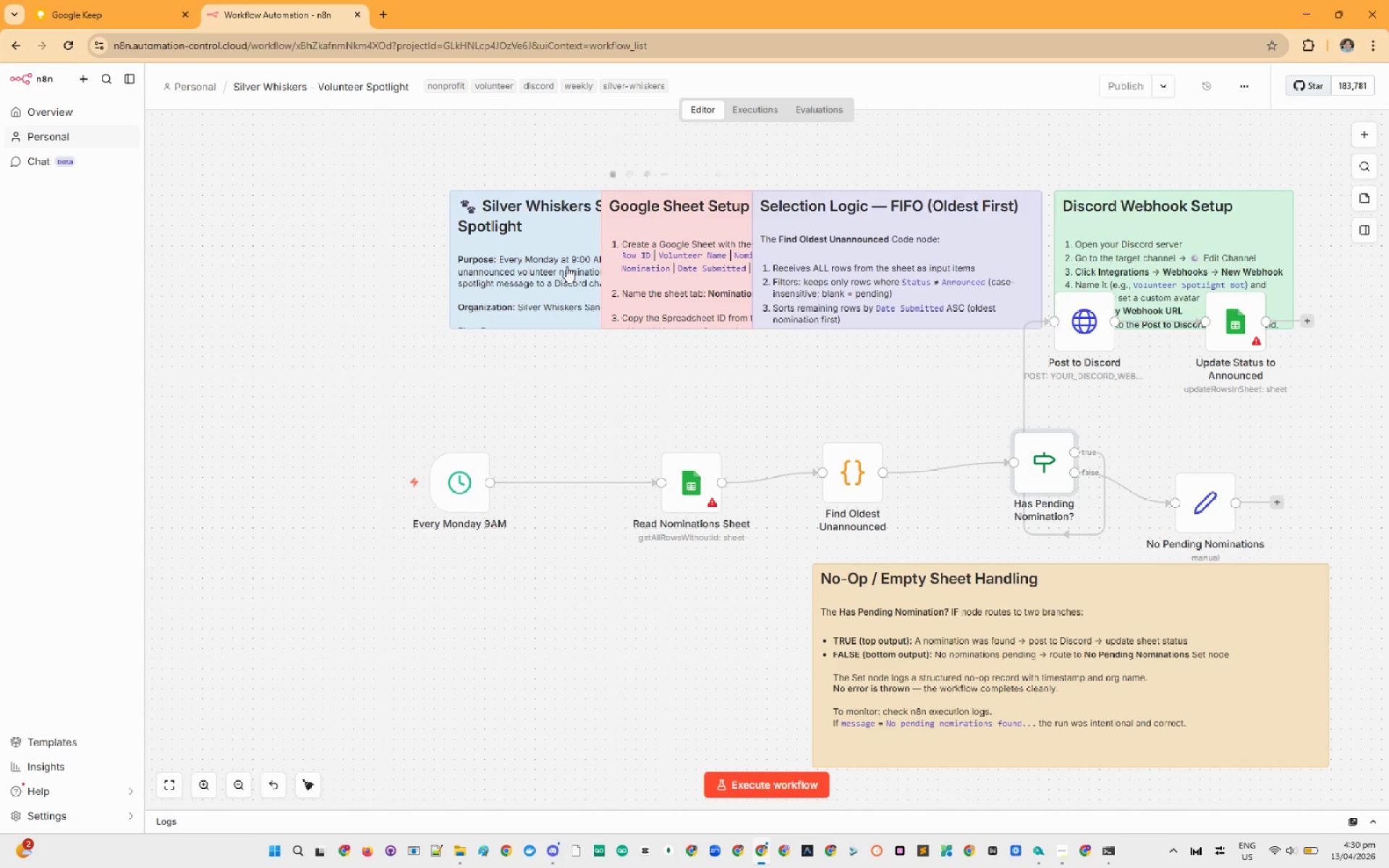 
left_click_drag(start_coordinate=[524, 271], to_coordinate=[256, 336])
 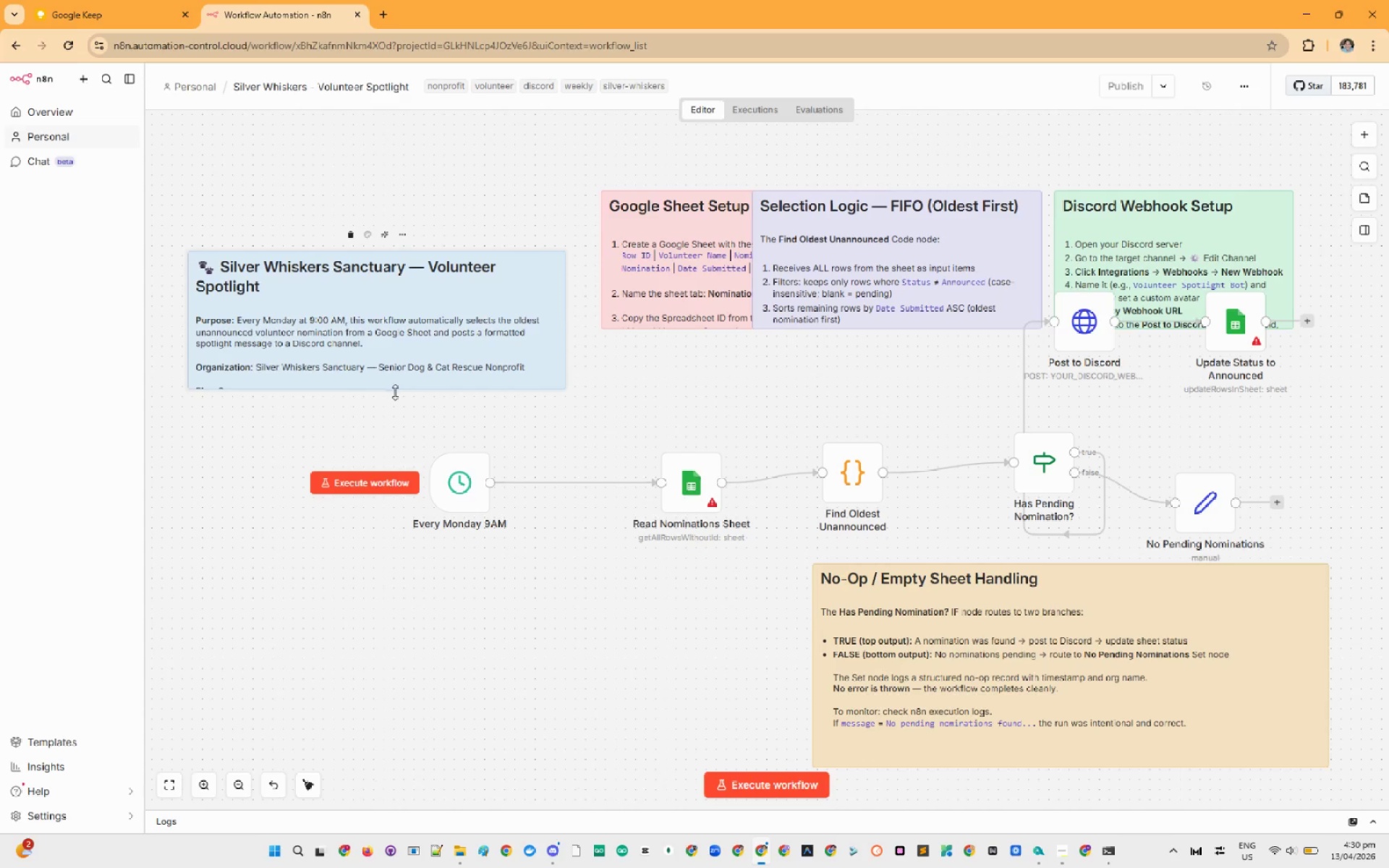 
left_click_drag(start_coordinate=[395, 392], to_coordinate=[390, 442])
 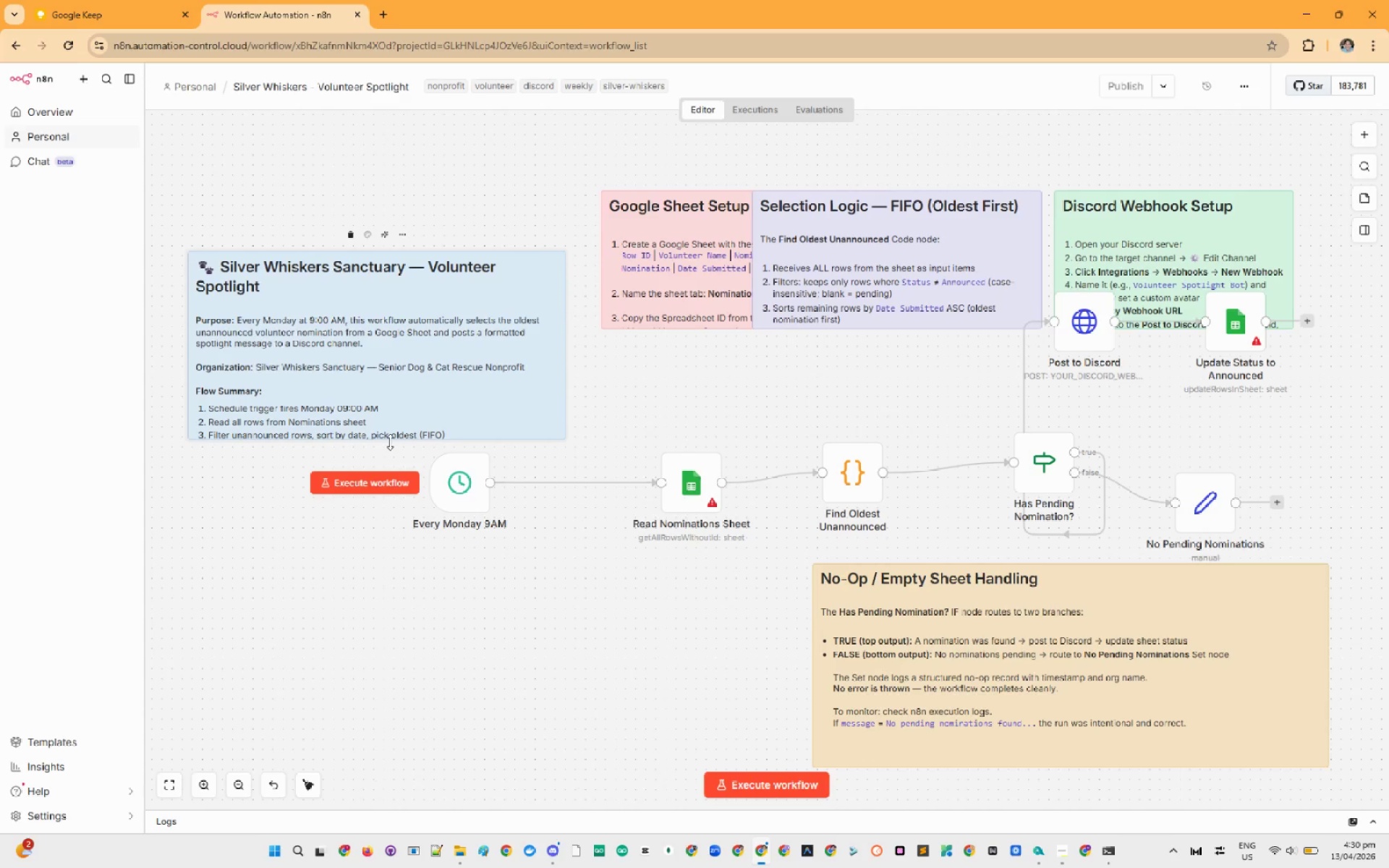 
left_click_drag(start_coordinate=[390, 442], to_coordinate=[388, 489])
 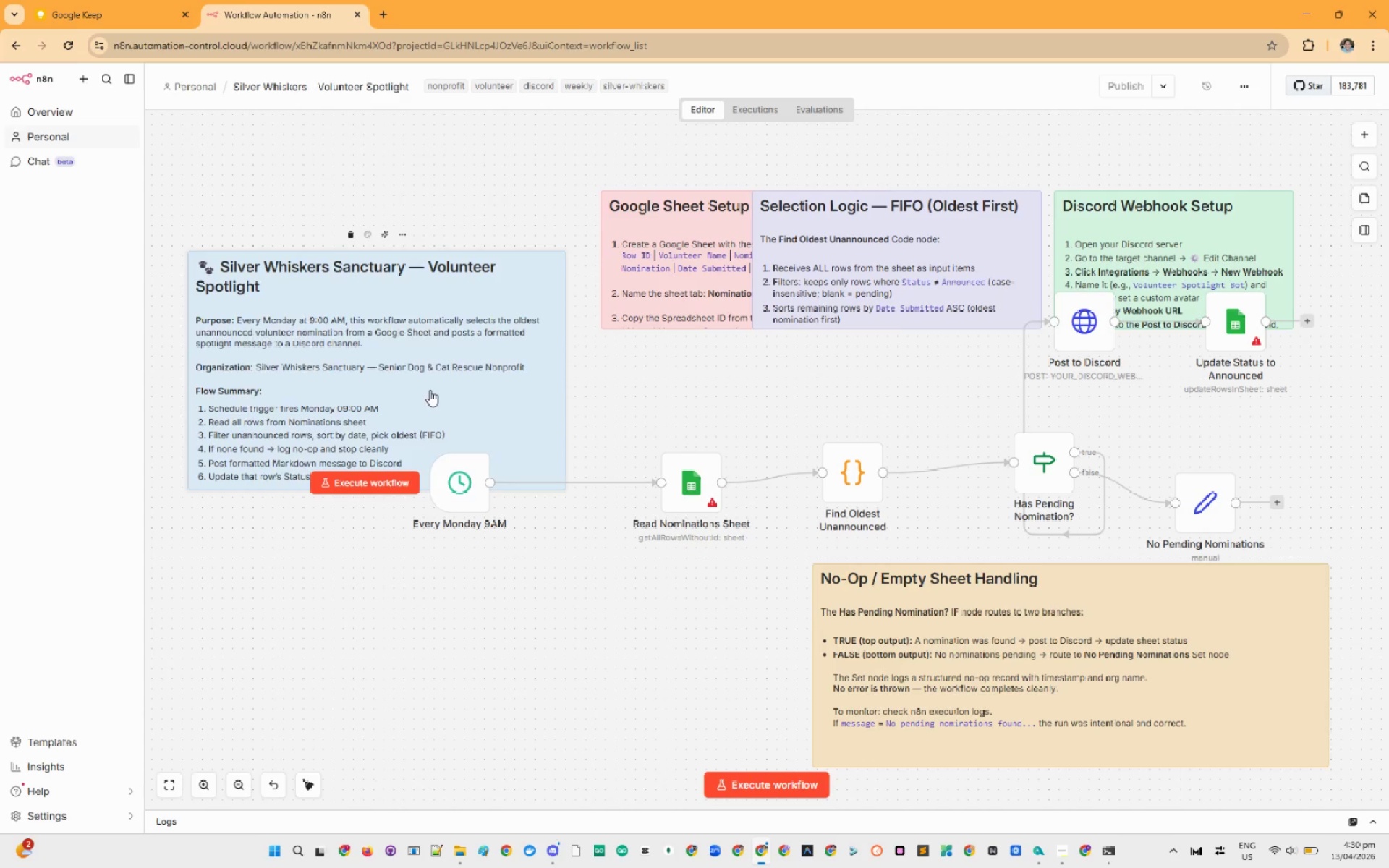 
left_click_drag(start_coordinate=[430, 393], to_coordinate=[416, 328])
 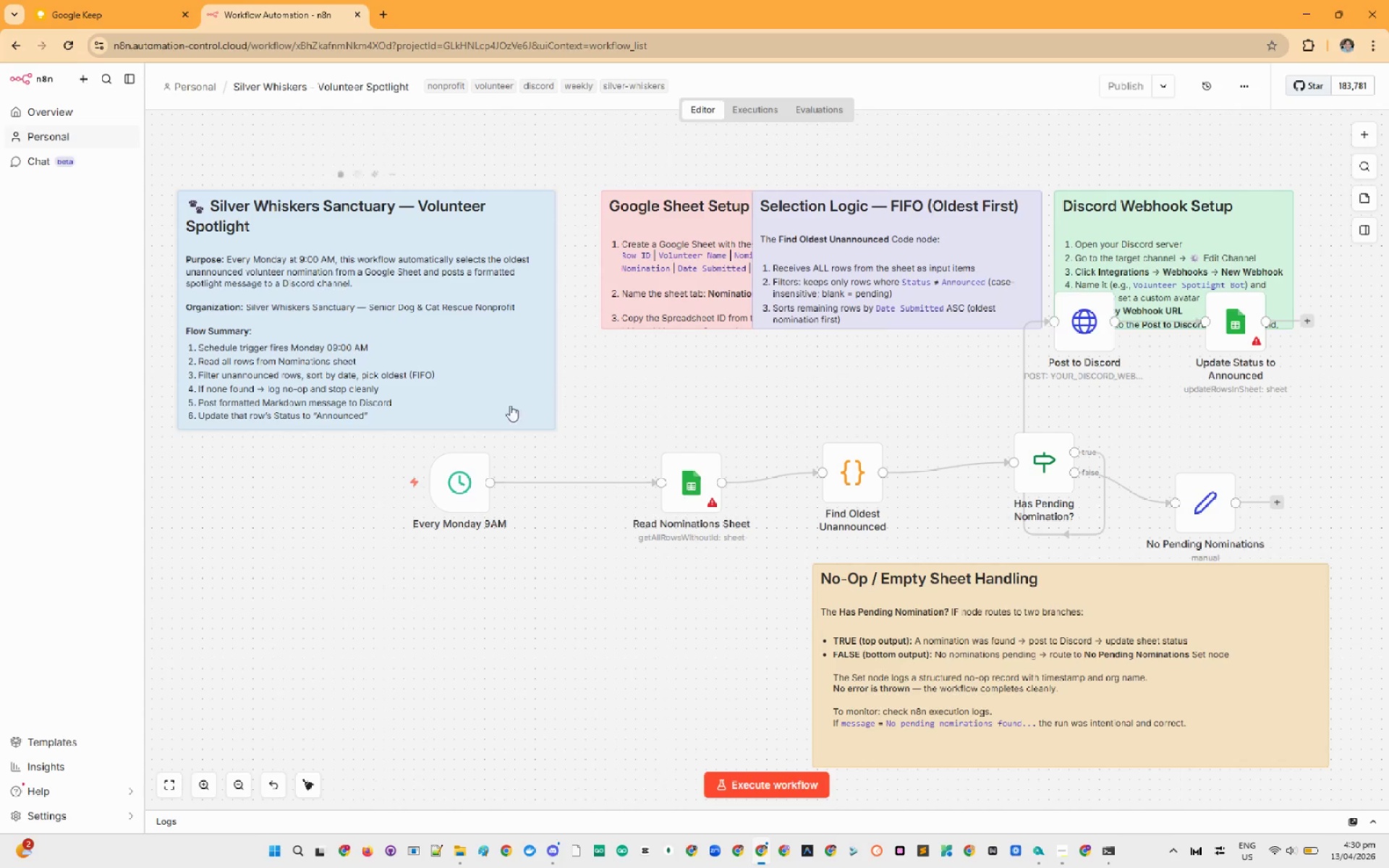 
left_click_drag(start_coordinate=[453, 502], to_coordinate=[283, 533])
 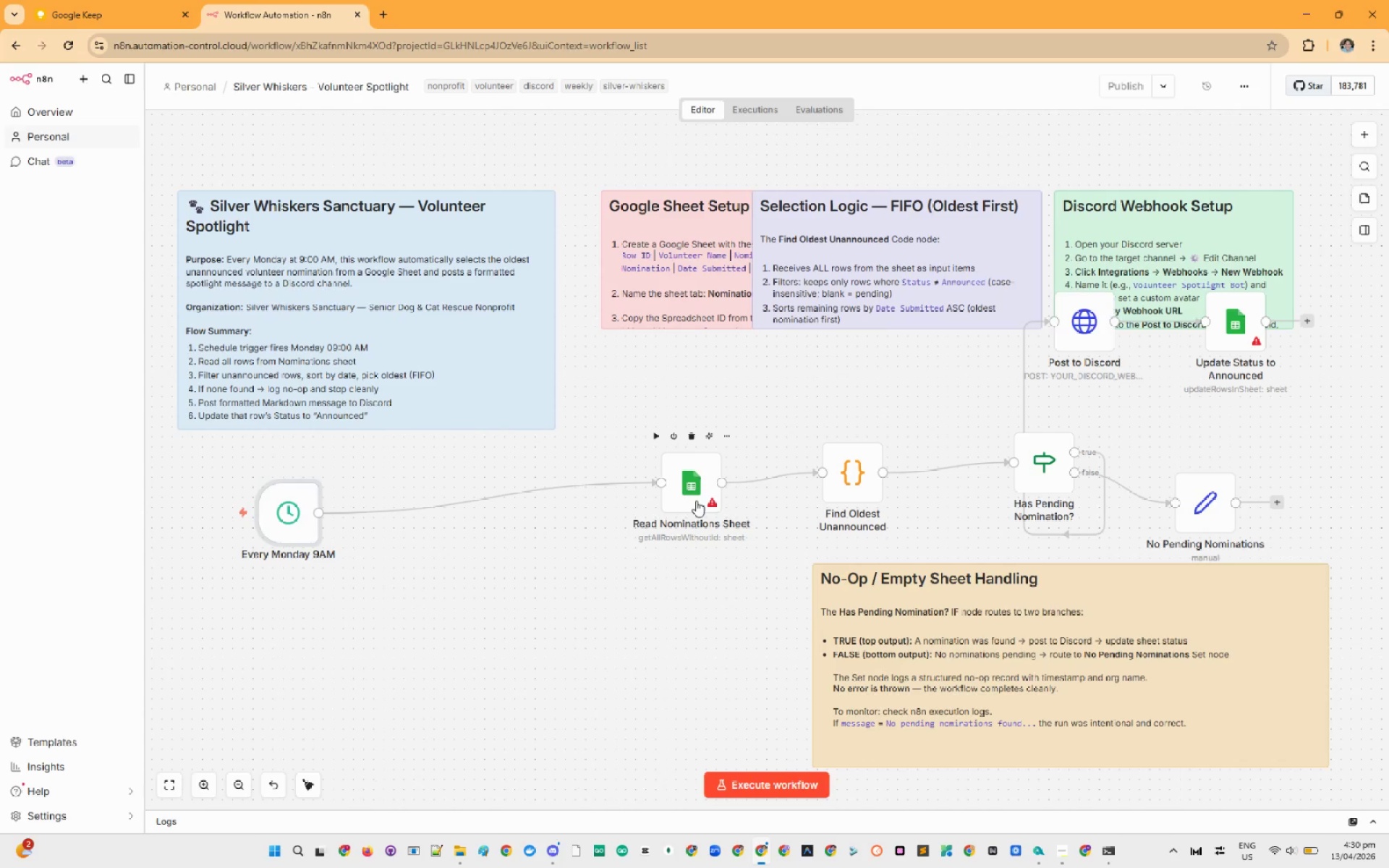 
left_click_drag(start_coordinate=[693, 499], to_coordinate=[688, 517])
 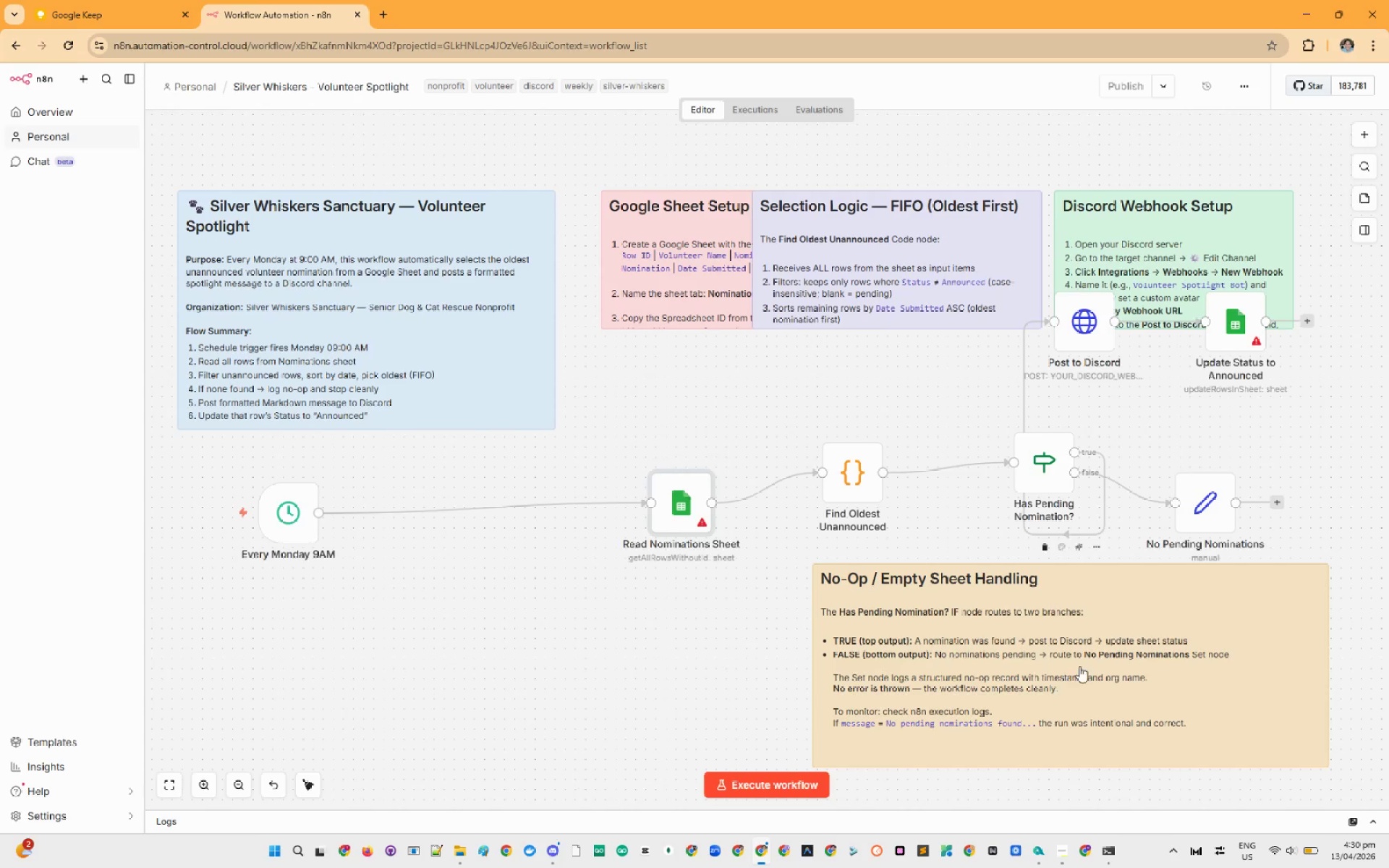 
scroll: coordinate [1088, 665], scroll_direction: down, amount: 2.0
 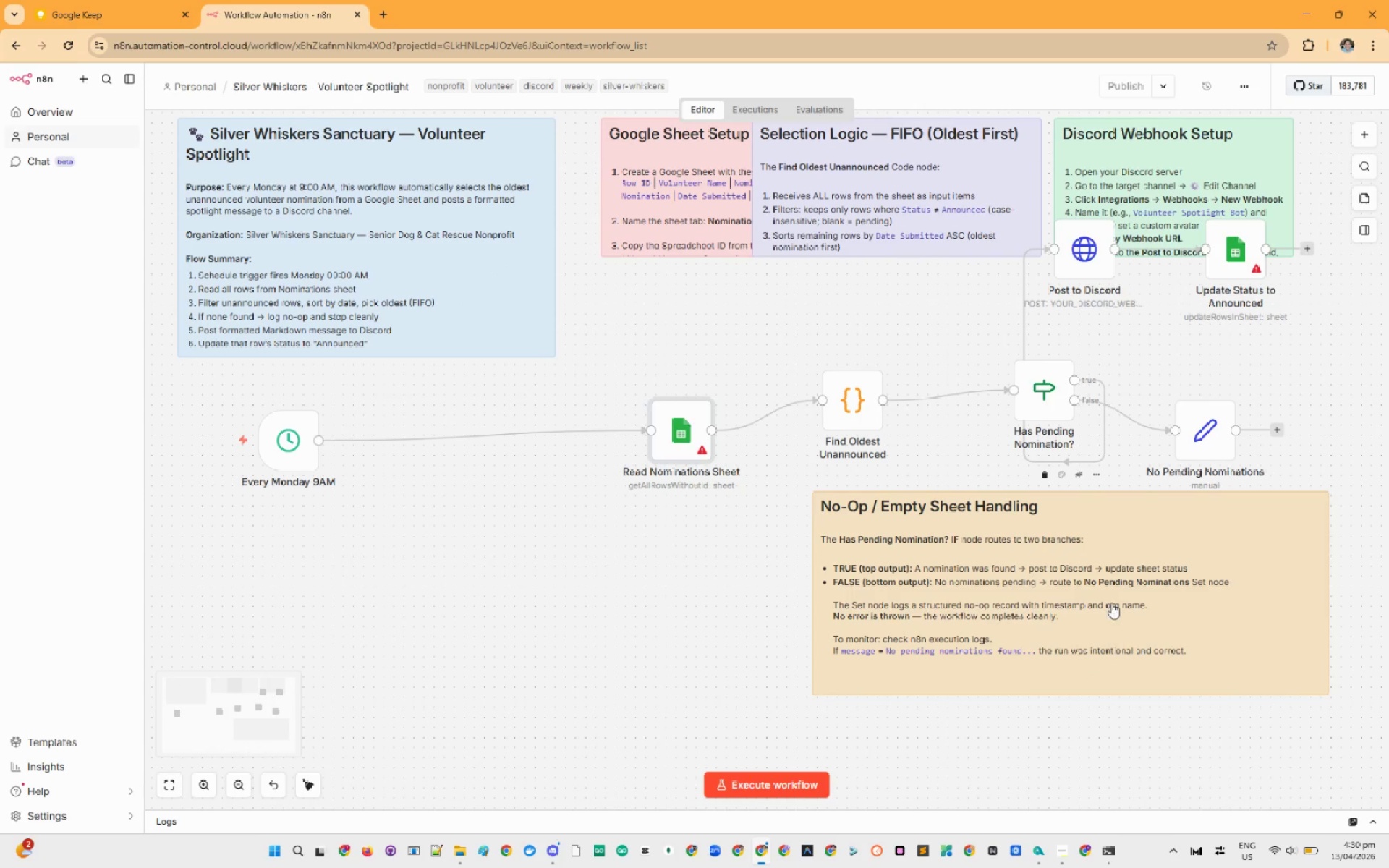 
left_click_drag(start_coordinate=[1112, 602], to_coordinate=[1066, 673])
 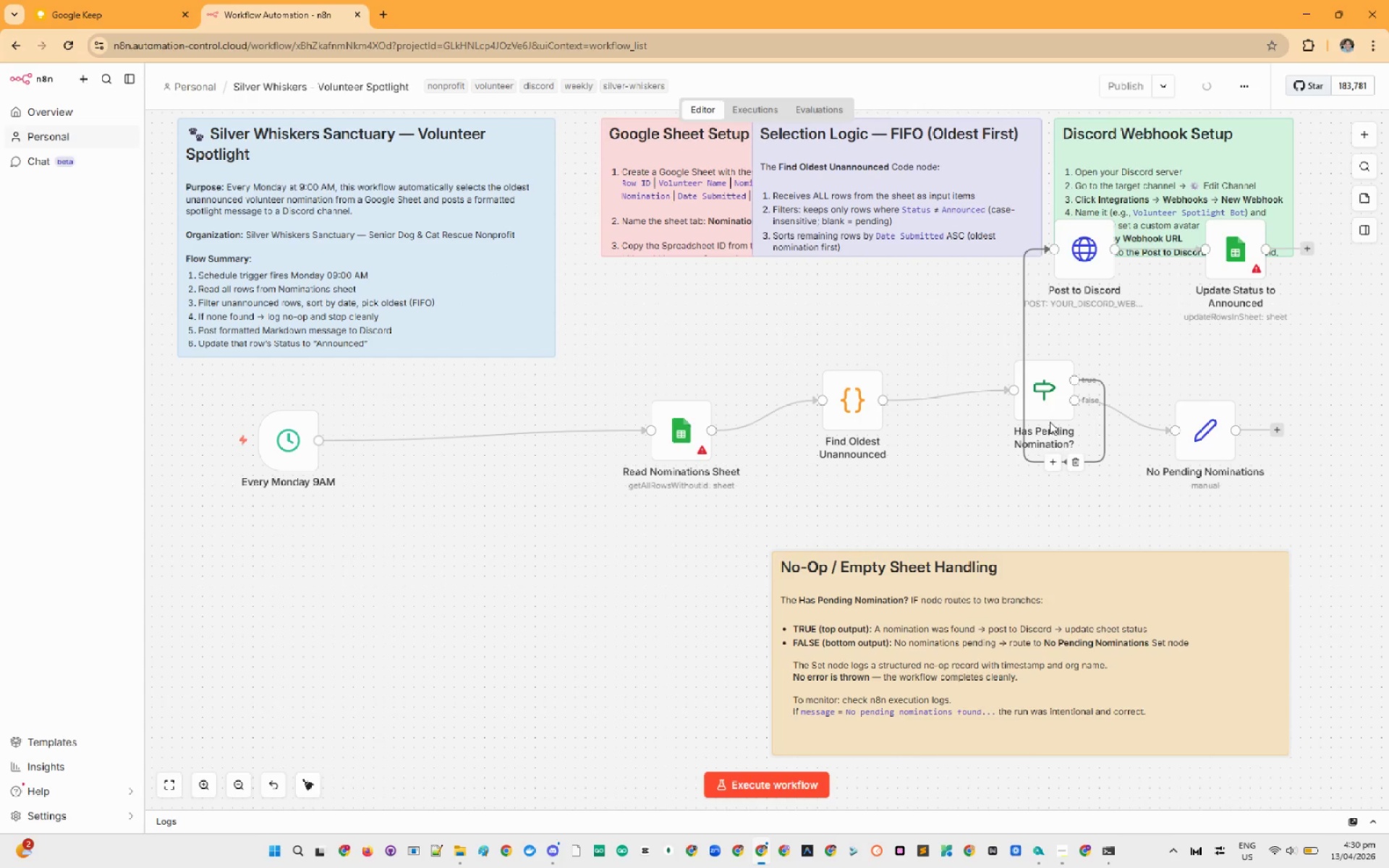 
left_click_drag(start_coordinate=[1049, 421], to_coordinate=[1049, 468])
 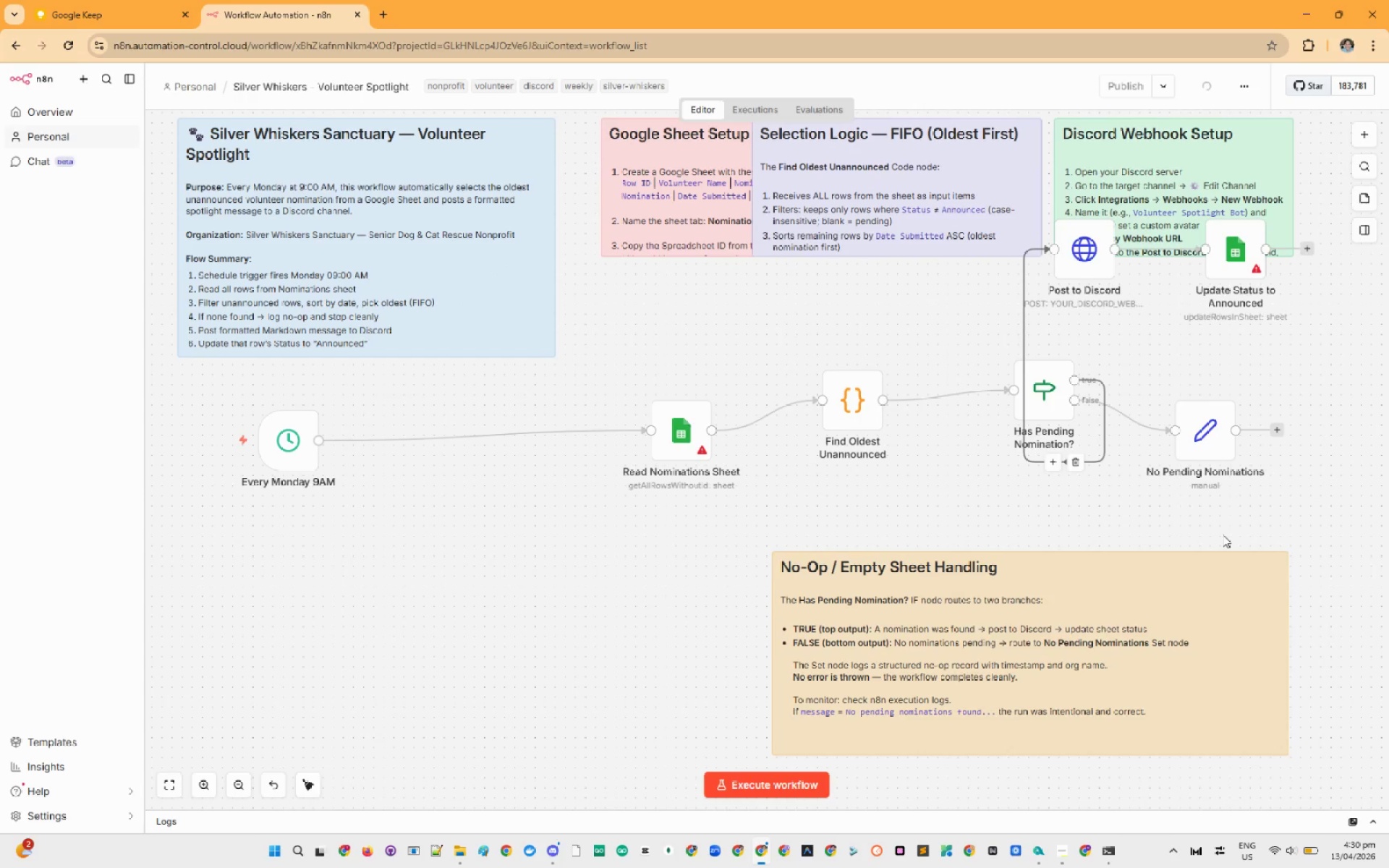 
hold_key(key=ControlLeft, duration=0.61)
scroll: coordinate [1223, 535], scroll_direction: down, amount: 2.0
 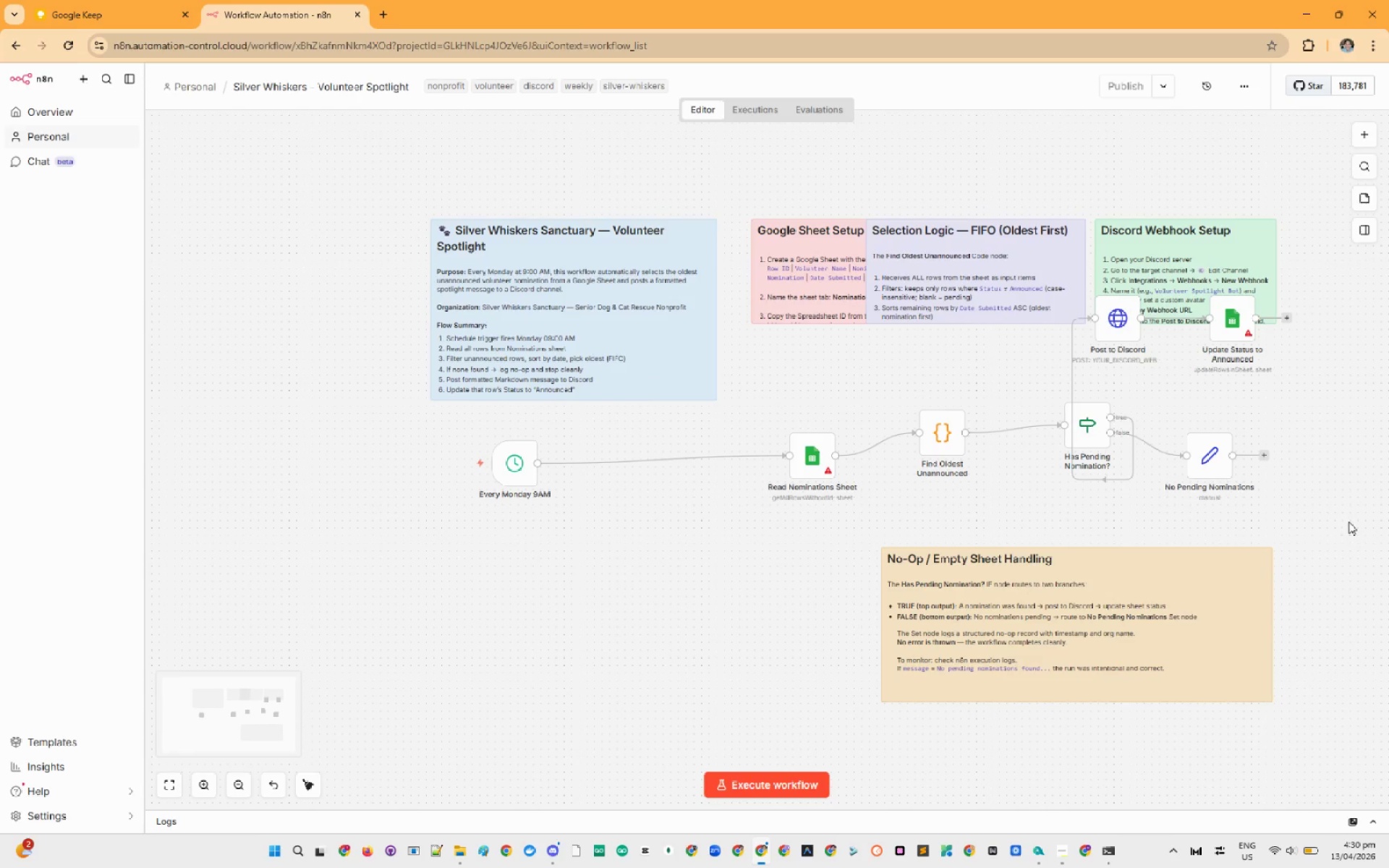 
hold_key(key=Space, duration=0.55)
 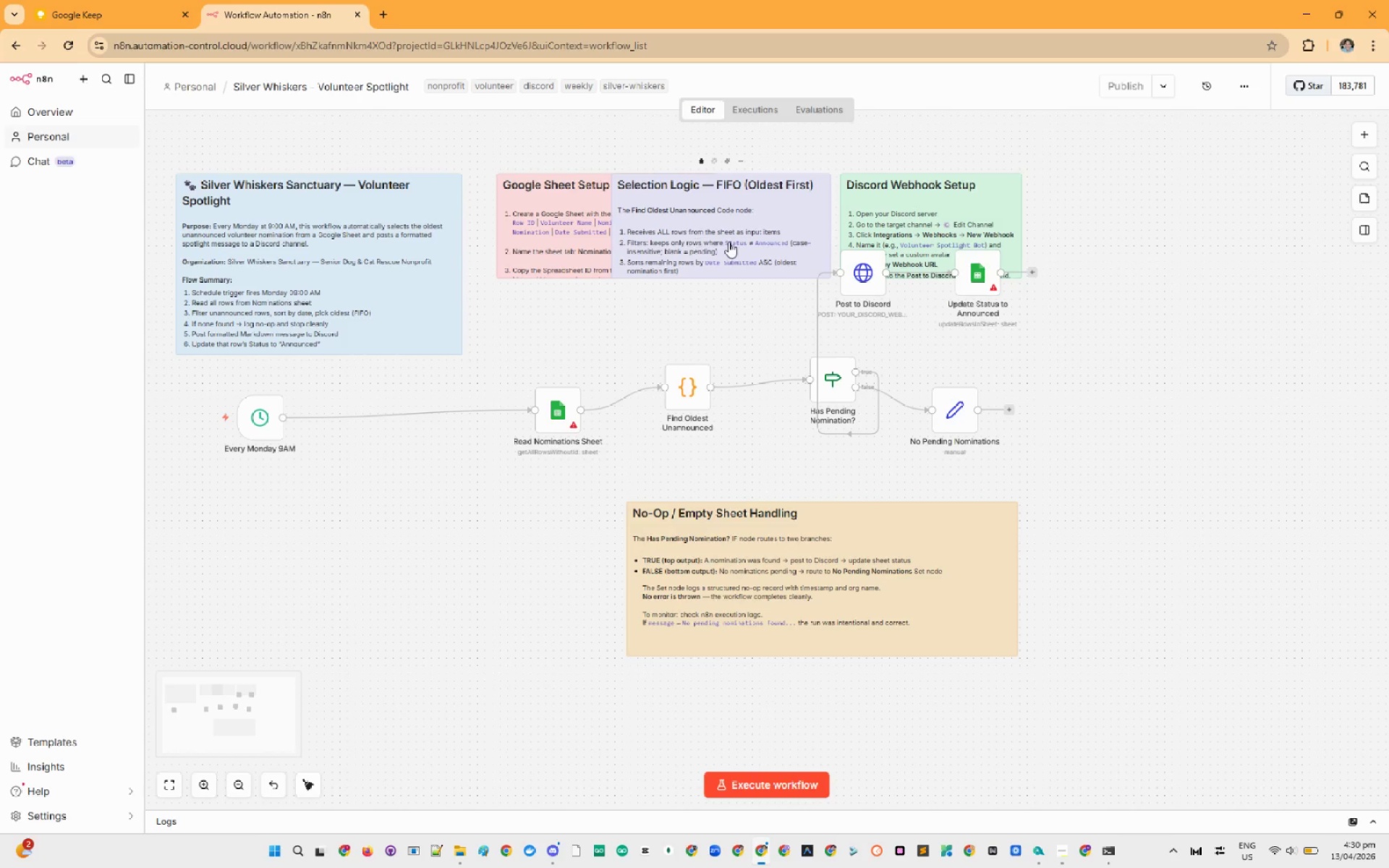 
left_click_drag(start_coordinate=[1340, 522], to_coordinate=[1085, 476])
 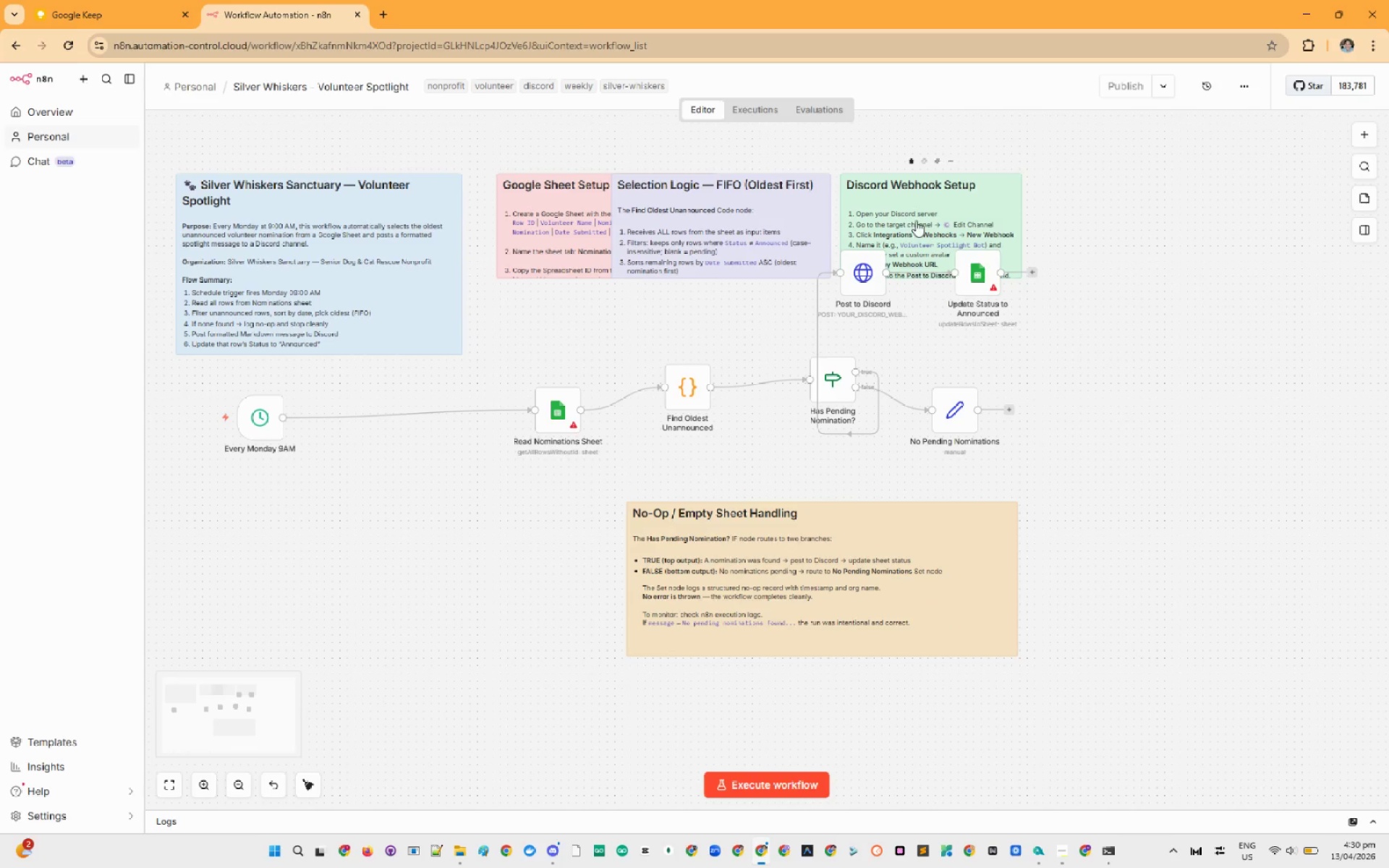 
left_click_drag(start_coordinate=[913, 200], to_coordinate=[1163, 203])
 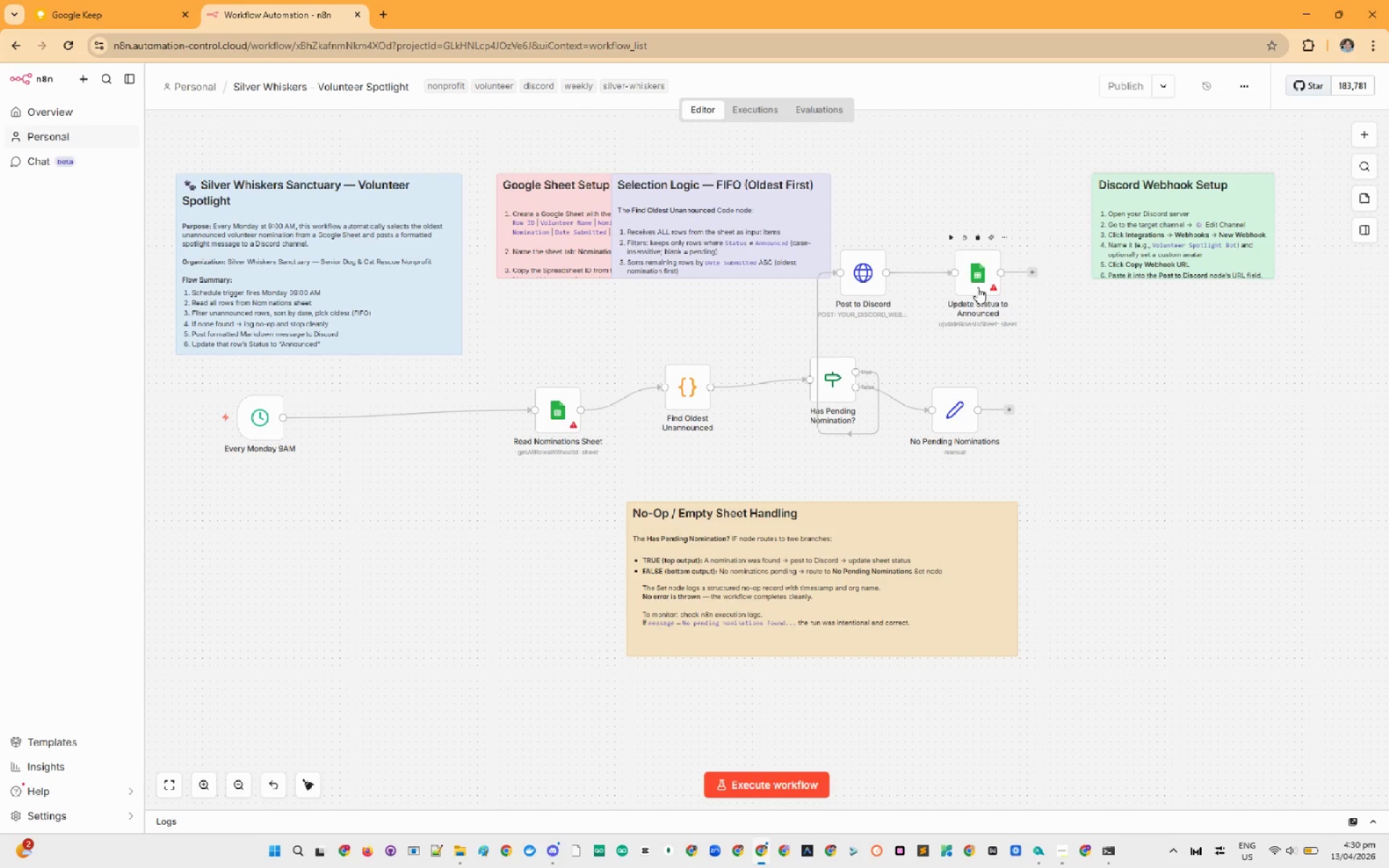 
left_click_drag(start_coordinate=[977, 286], to_coordinate=[1194, 329])
 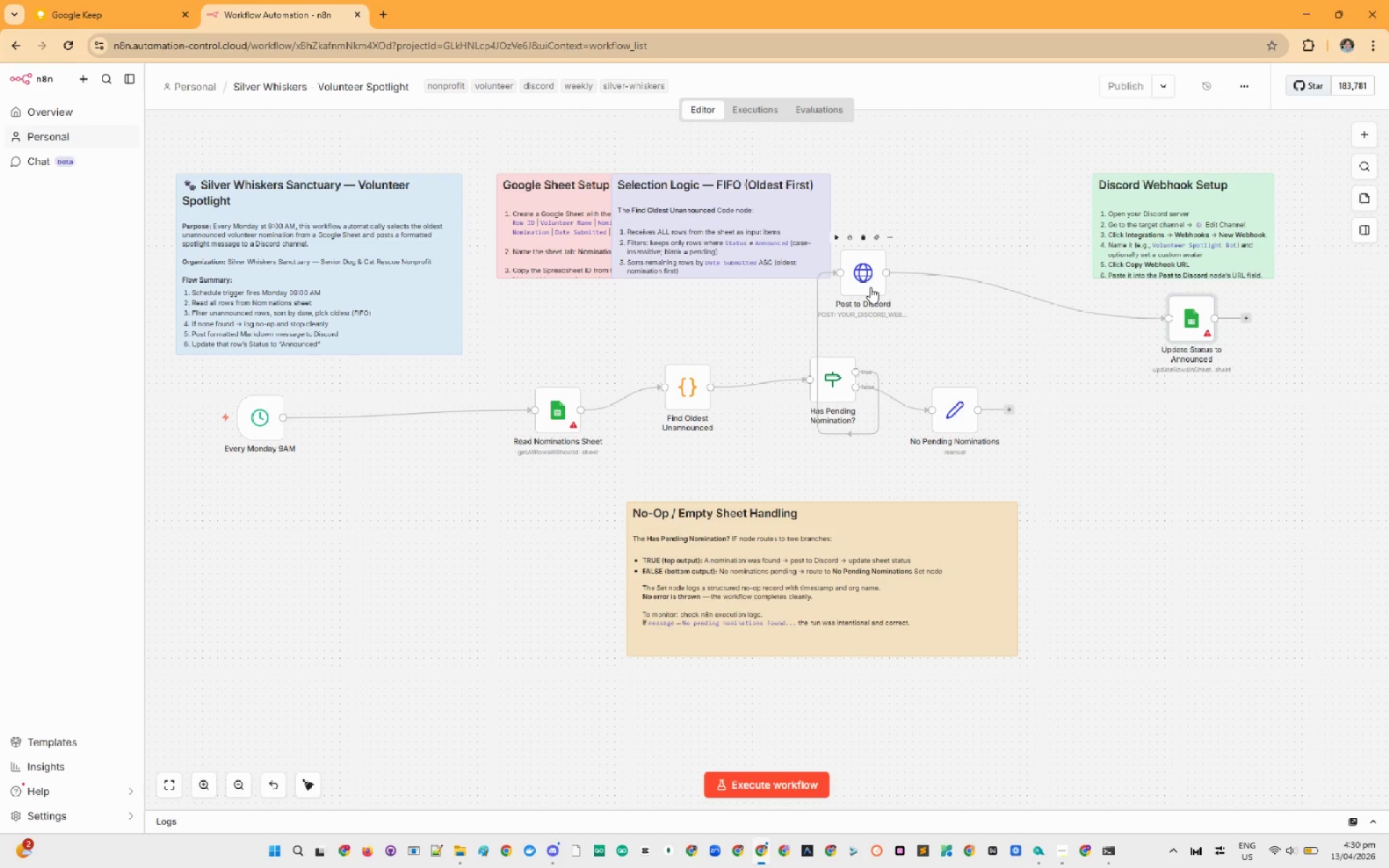 
left_click_drag(start_coordinate=[870, 287], to_coordinate=[1011, 344])
 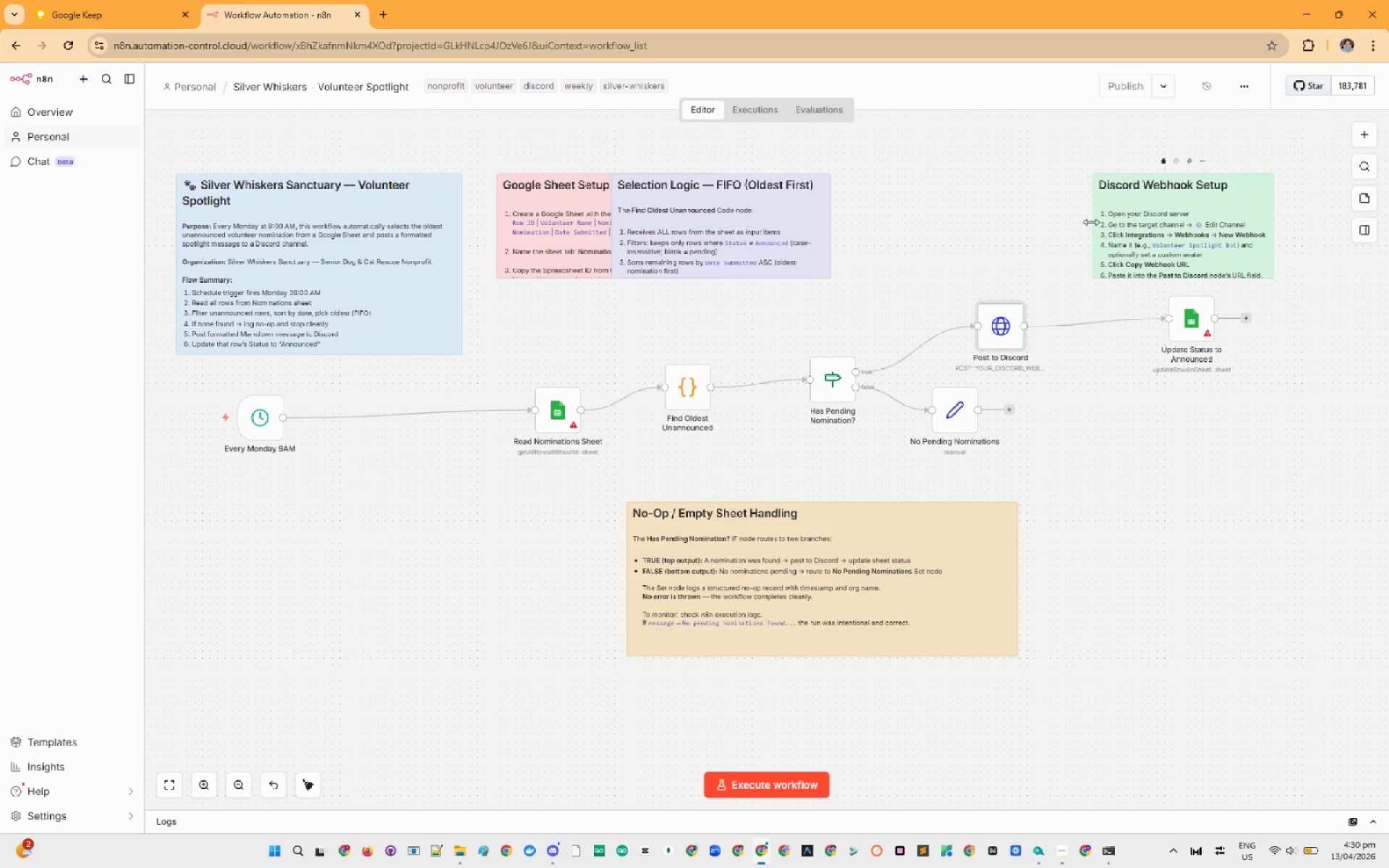 
left_click_drag(start_coordinate=[1091, 222], to_coordinate=[952, 210])
 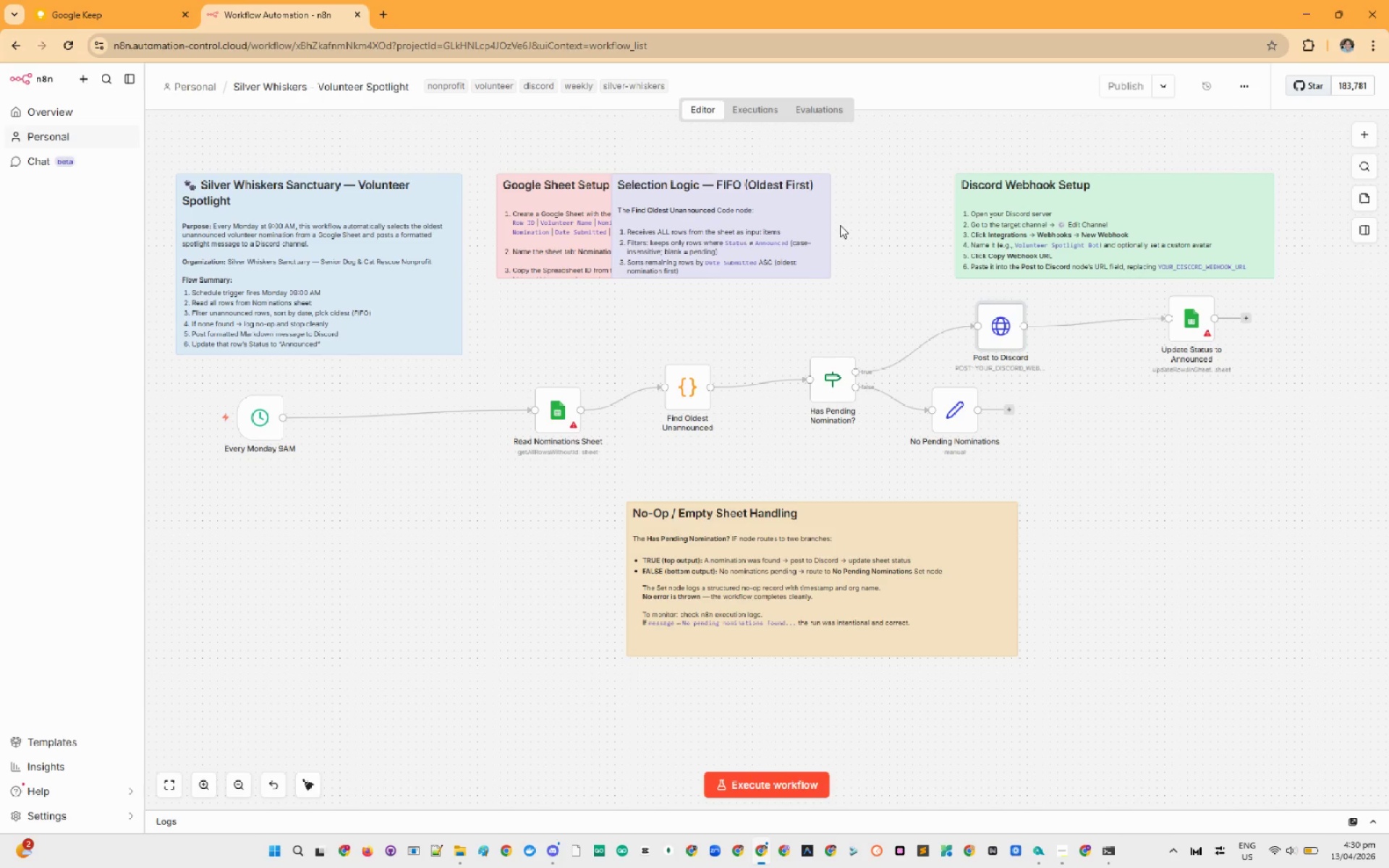 
left_click_drag(start_coordinate=[738, 238], to_coordinate=[820, 268])
 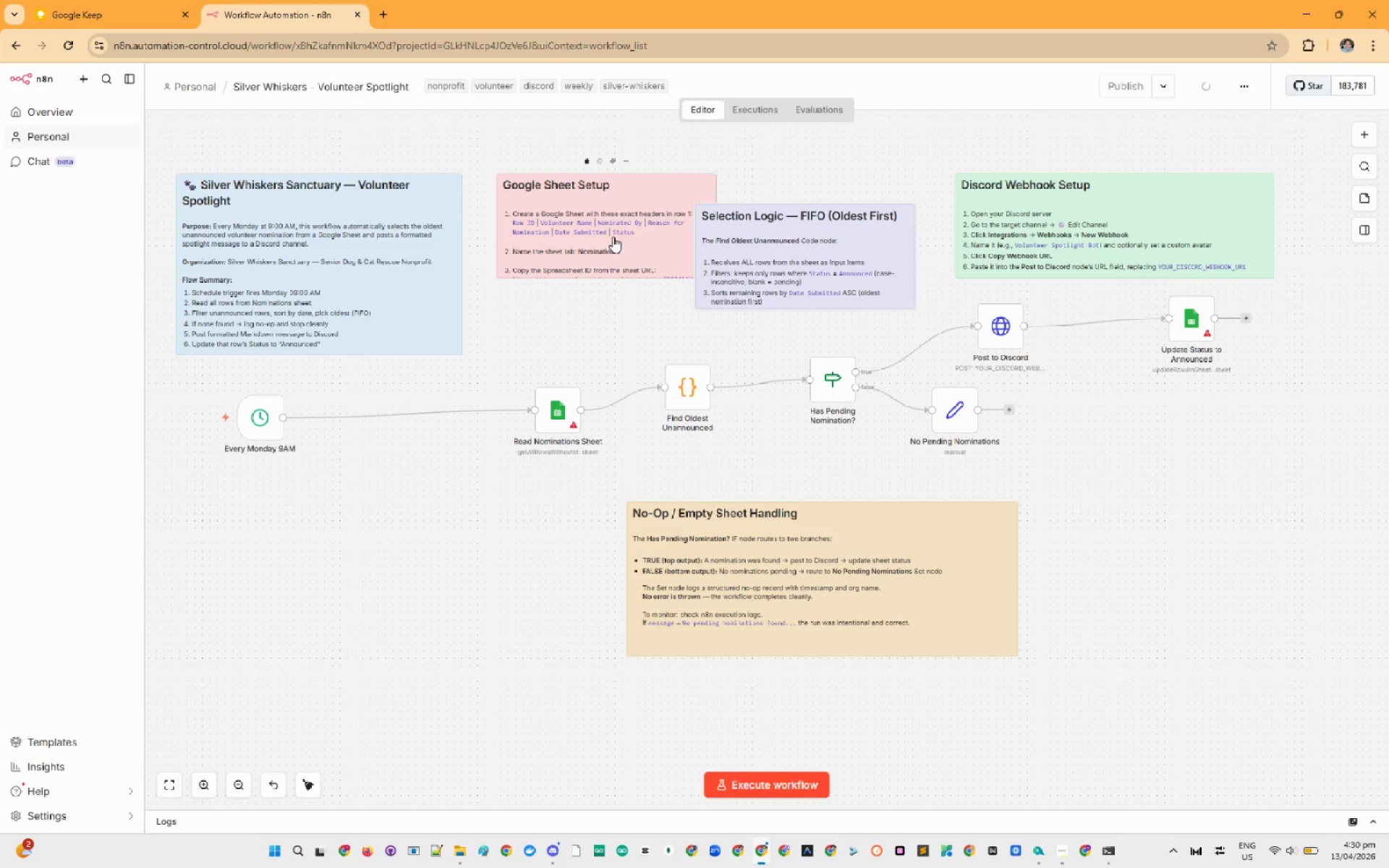 
left_click_drag(start_coordinate=[613, 237], to_coordinate=[585, 250])
 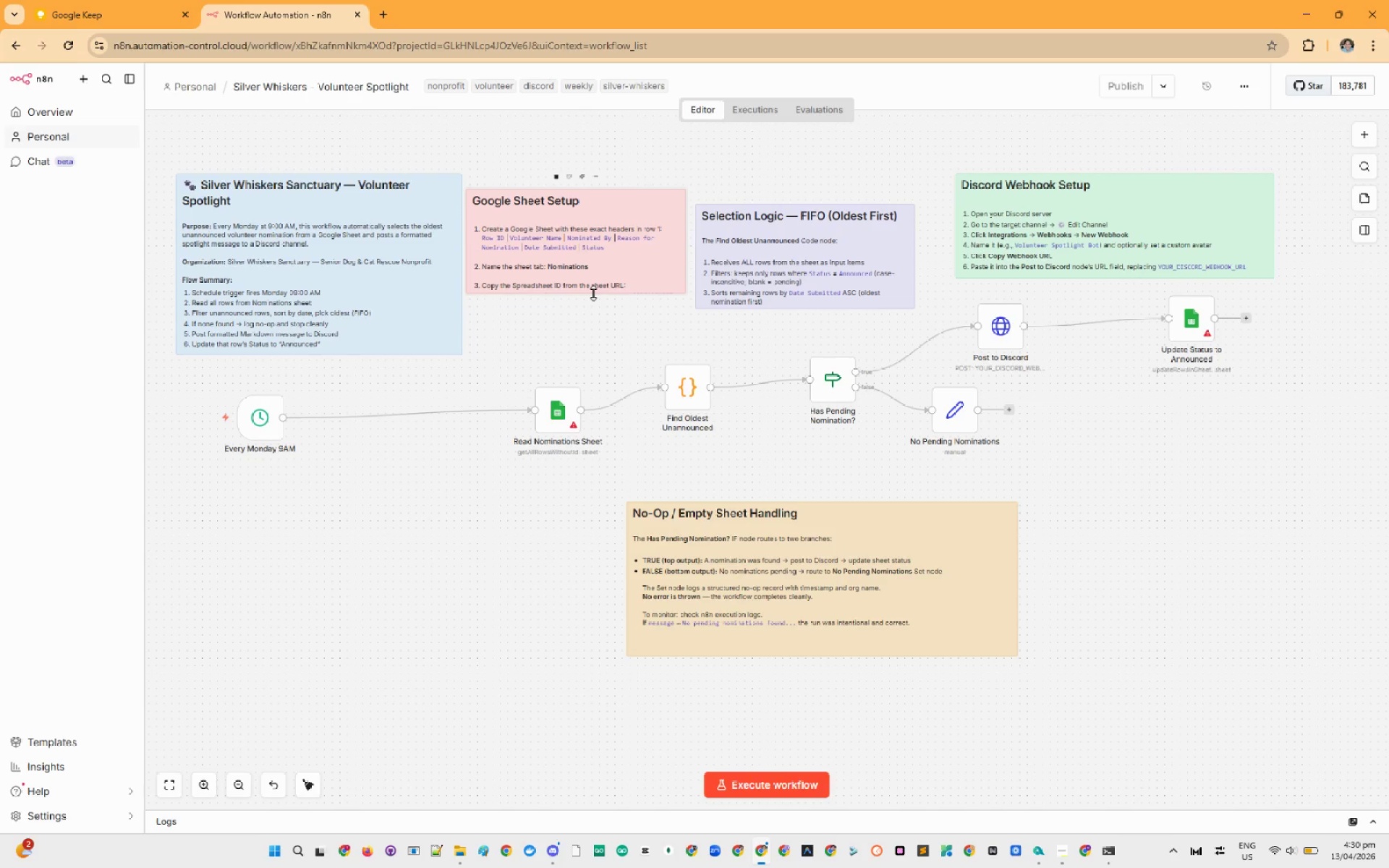 
left_click_drag(start_coordinate=[593, 293], to_coordinate=[591, 352])
 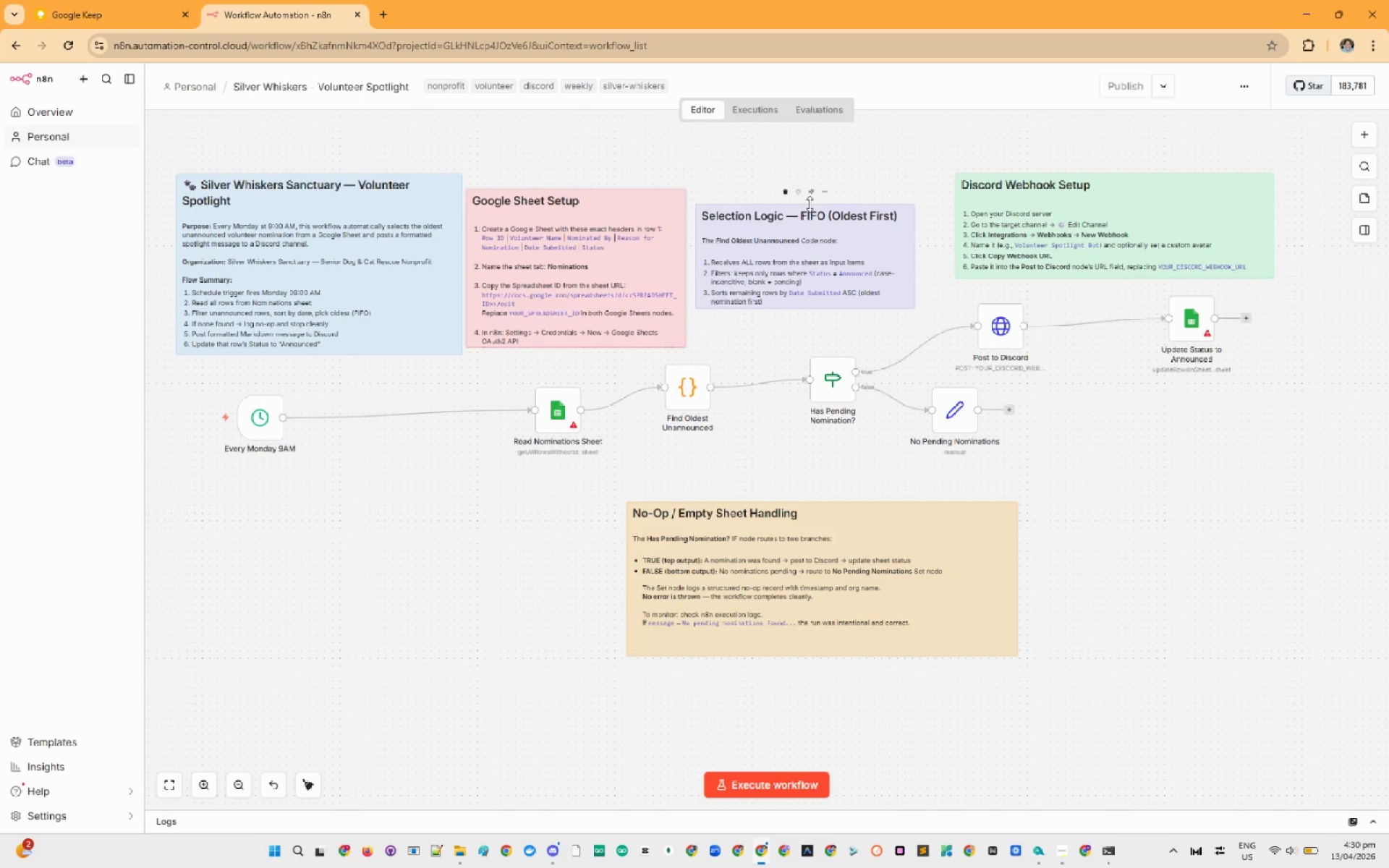 
left_click_drag(start_coordinate=[813, 206], to_coordinate=[817, 165])
 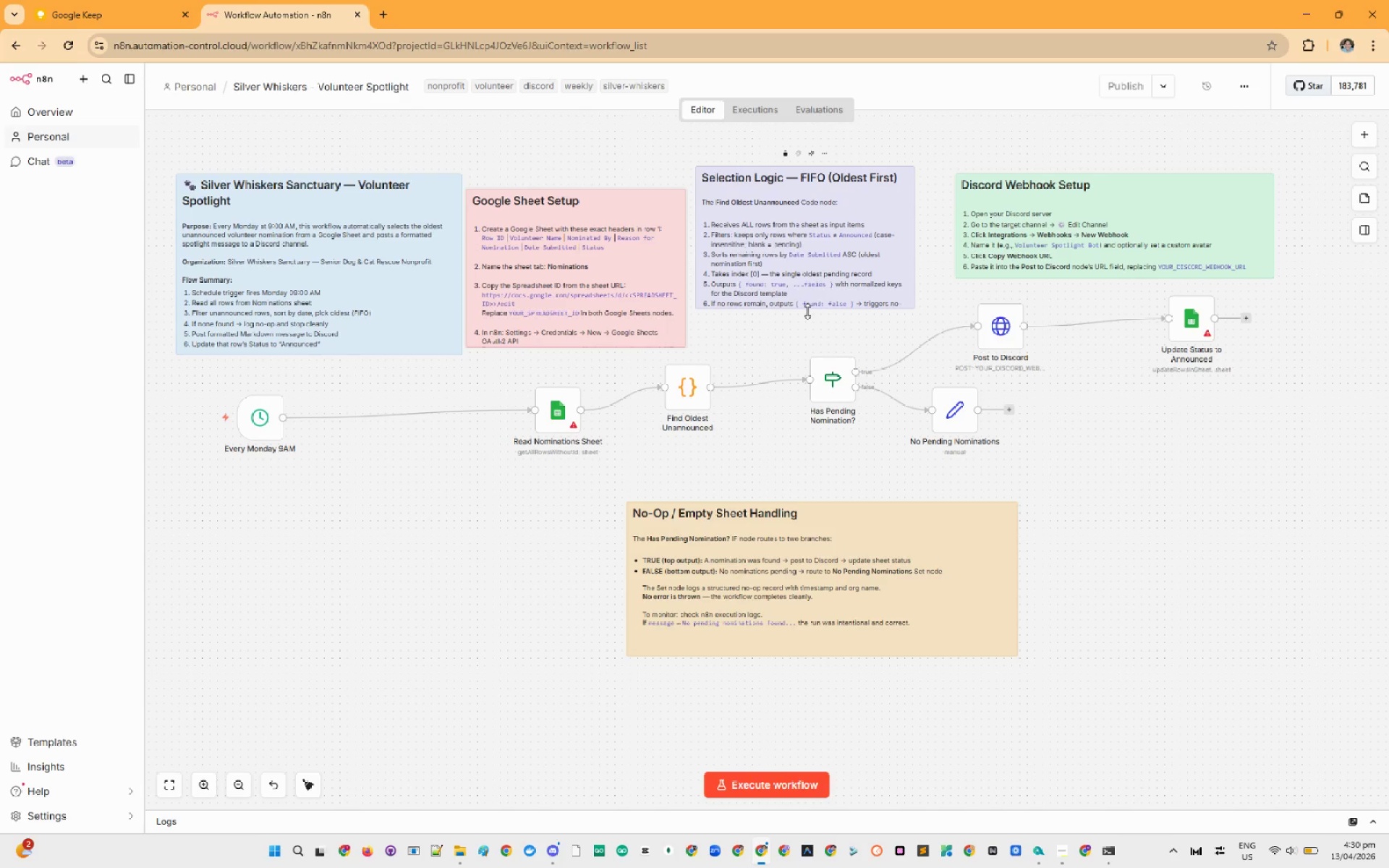 
left_click_drag(start_coordinate=[807, 311], to_coordinate=[809, 351])
 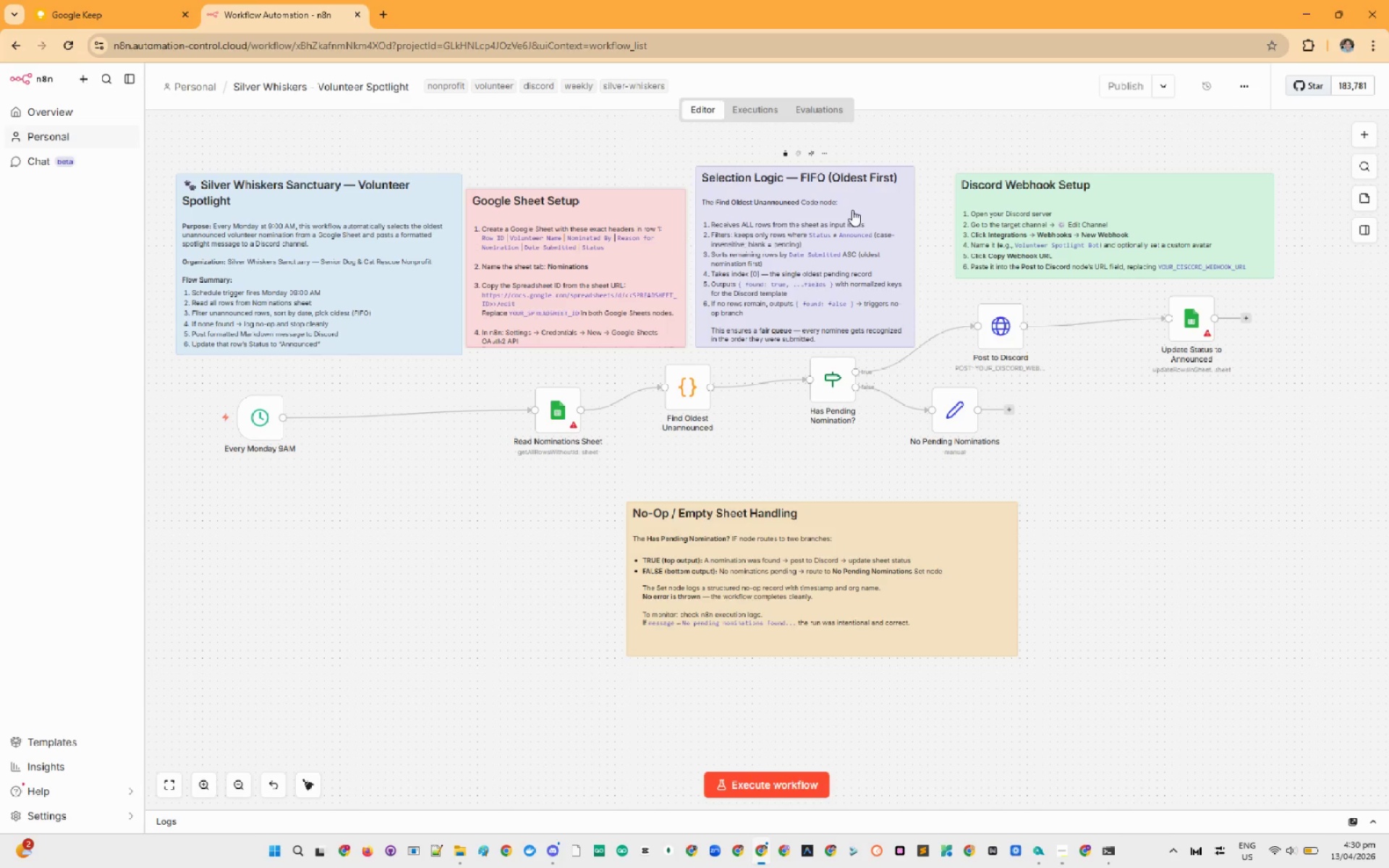 
left_click_drag(start_coordinate=[852, 210], to_coordinate=[869, 206])
 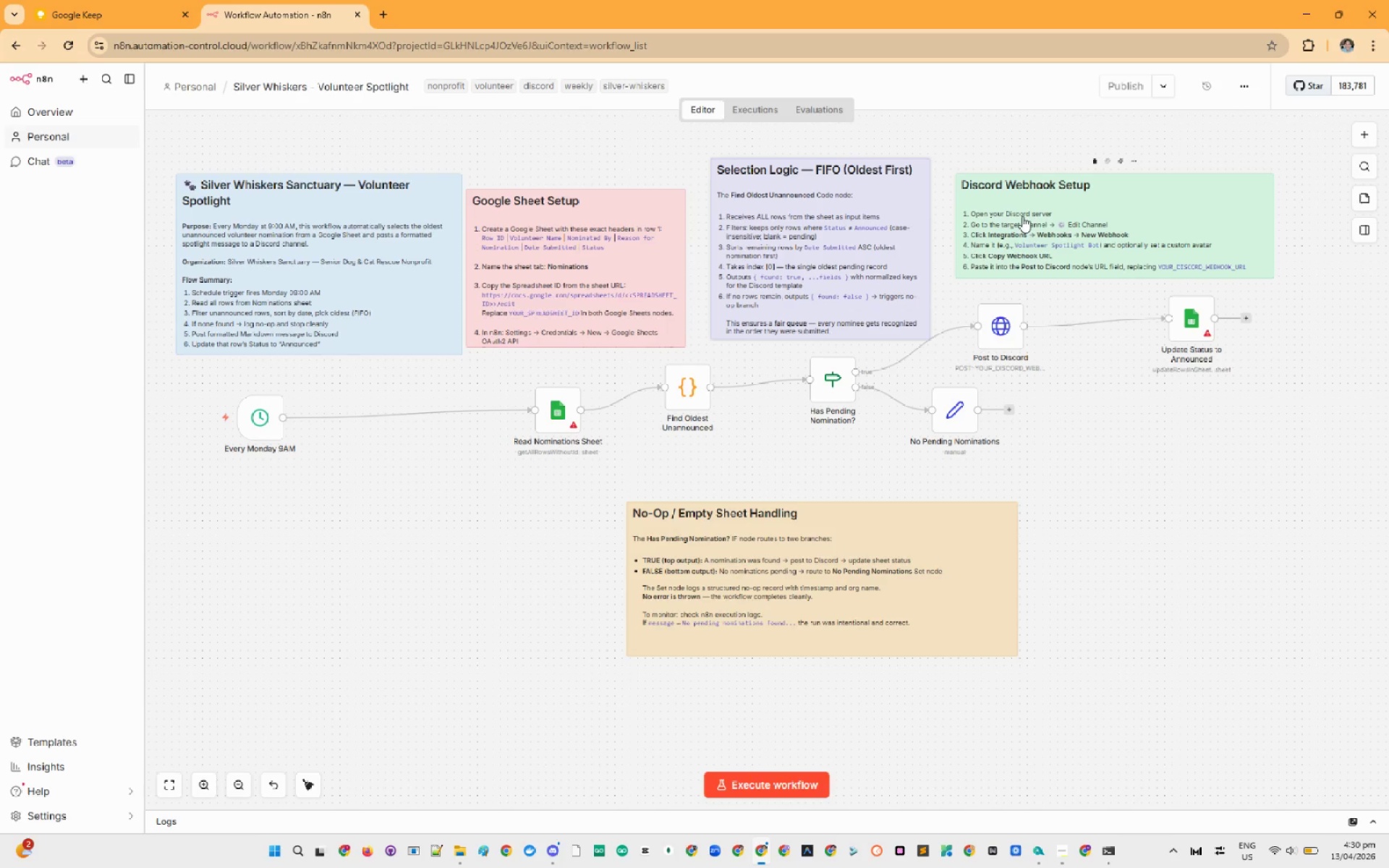 
left_click([1023, 215])
 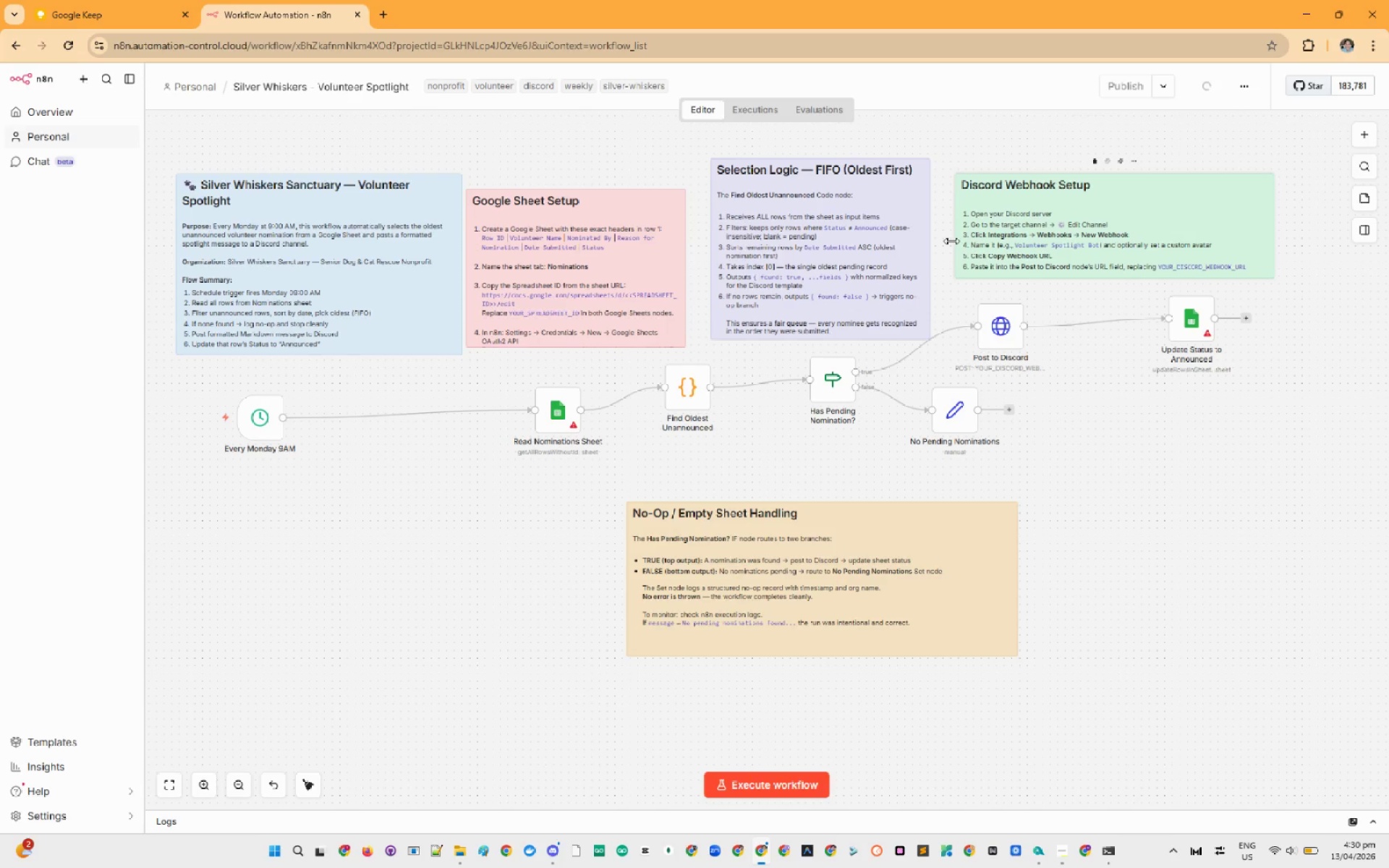 
left_click_drag(start_coordinate=[954, 239], to_coordinate=[1004, 242])
 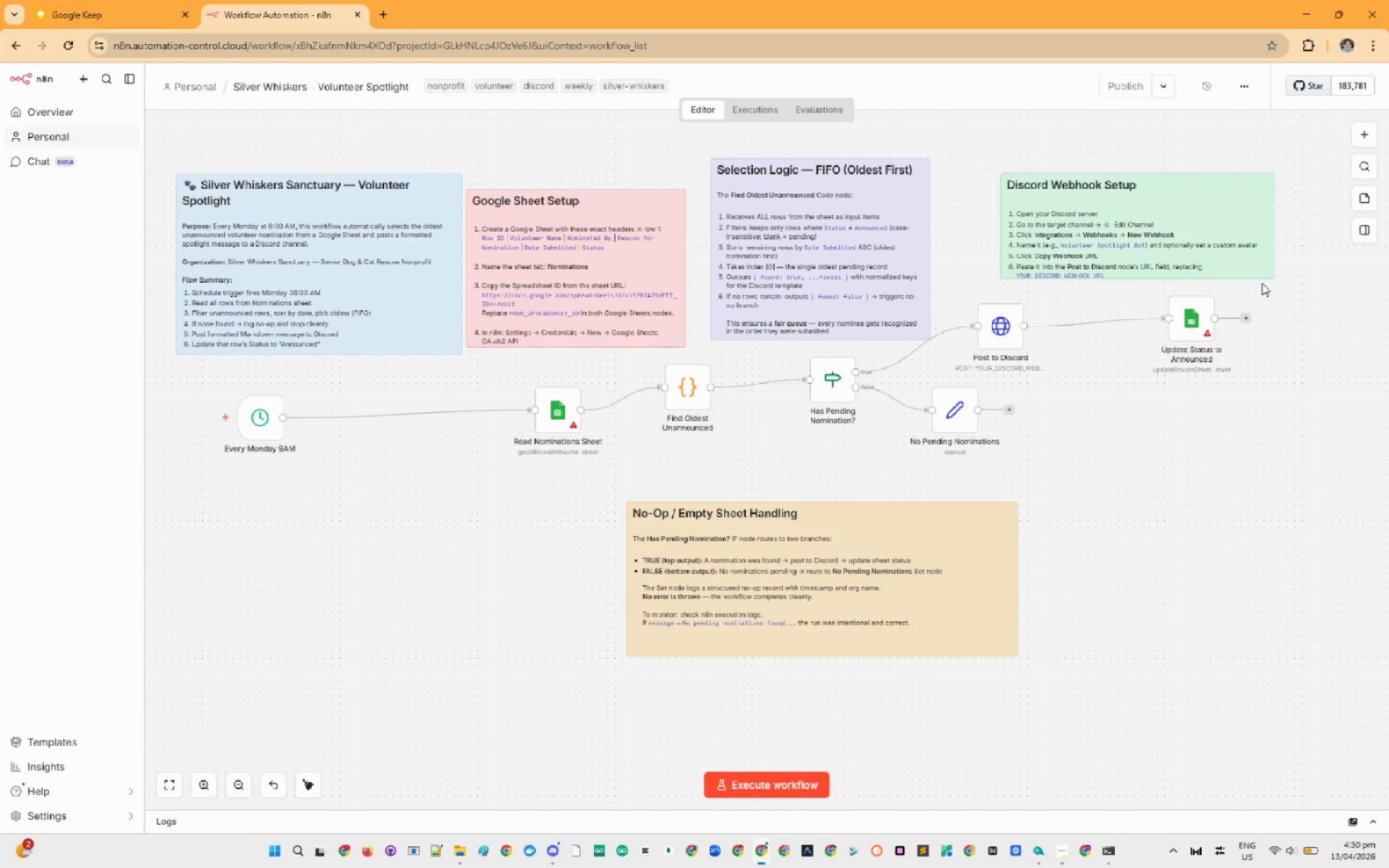 
left_click_drag(start_coordinate=[1259, 280], to_coordinate=[1259, 311])
 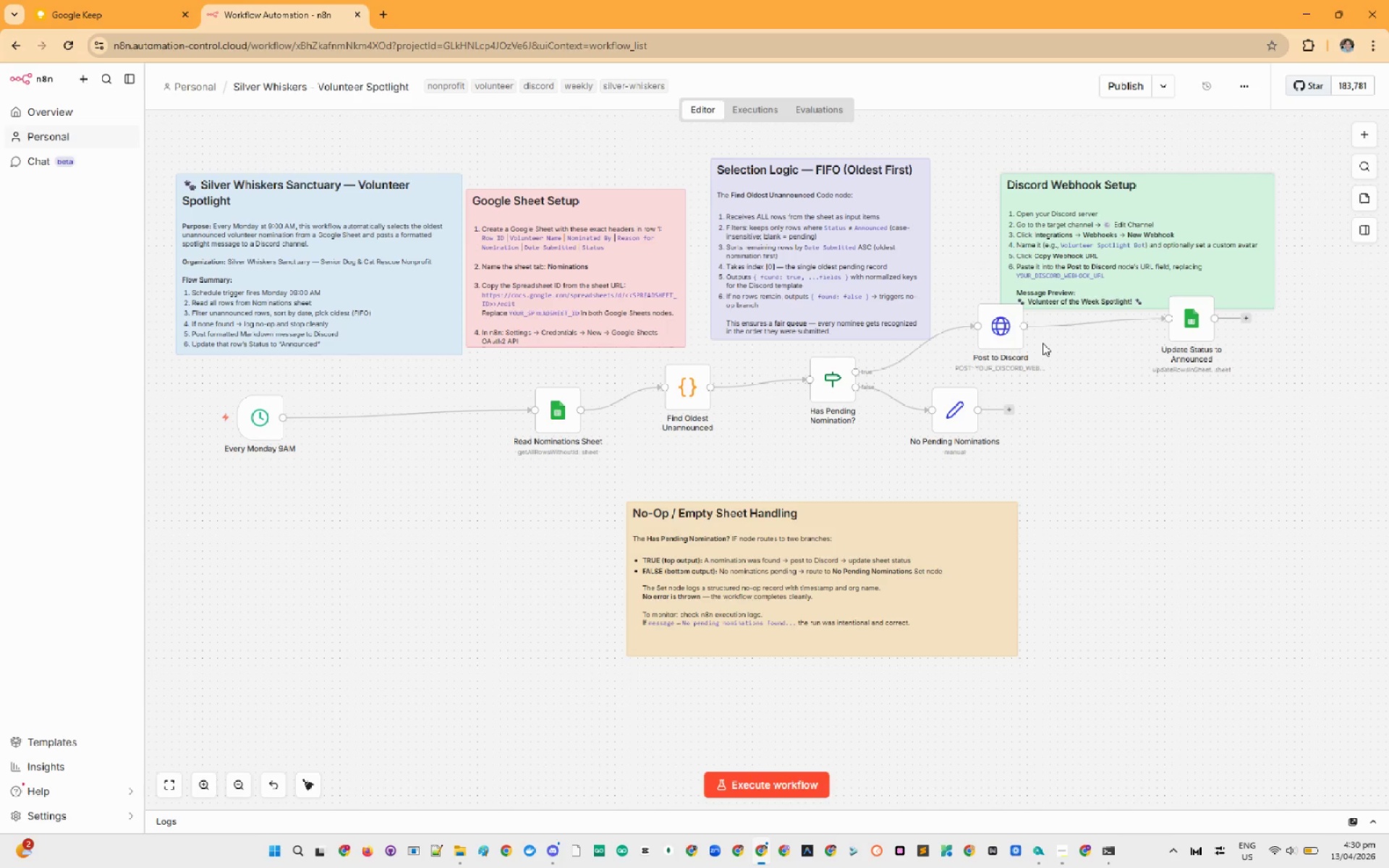 
scroll: coordinate [765, 558], scroll_direction: down, amount: 1.0
 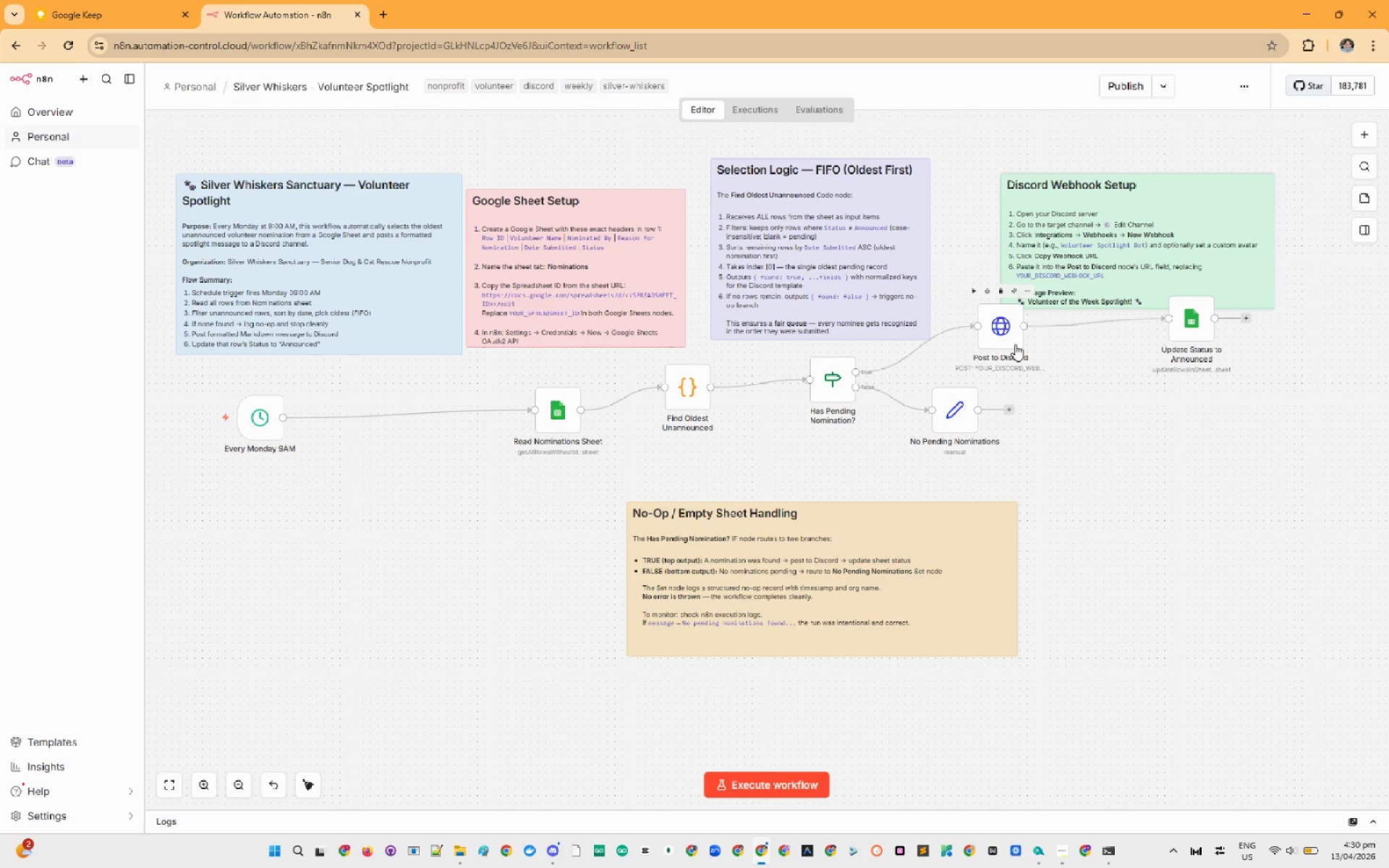 
left_click_drag(start_coordinate=[813, 372], to_coordinate=[811, 412])
 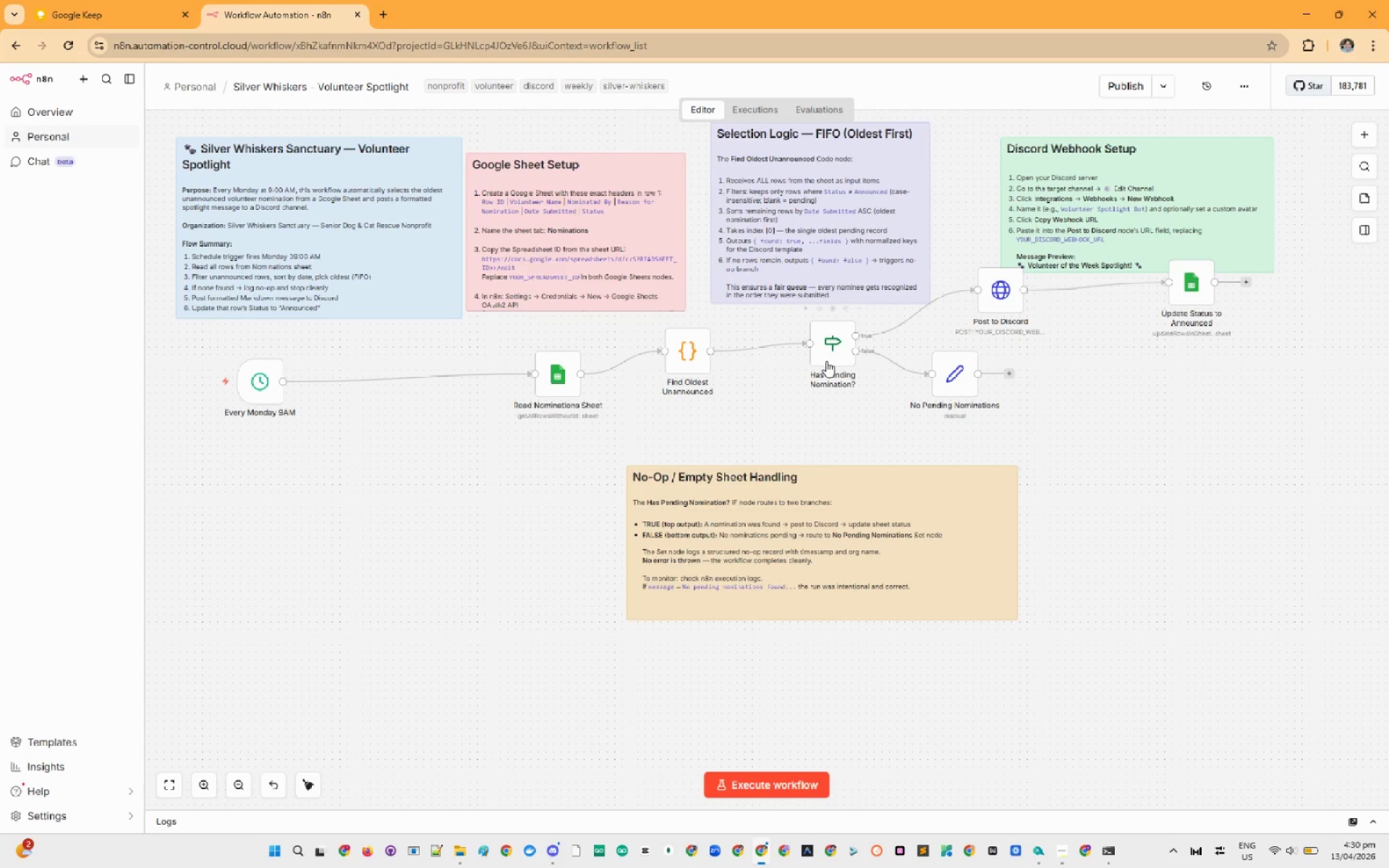 
left_click_drag(start_coordinate=[826, 361], to_coordinate=[819, 414])
 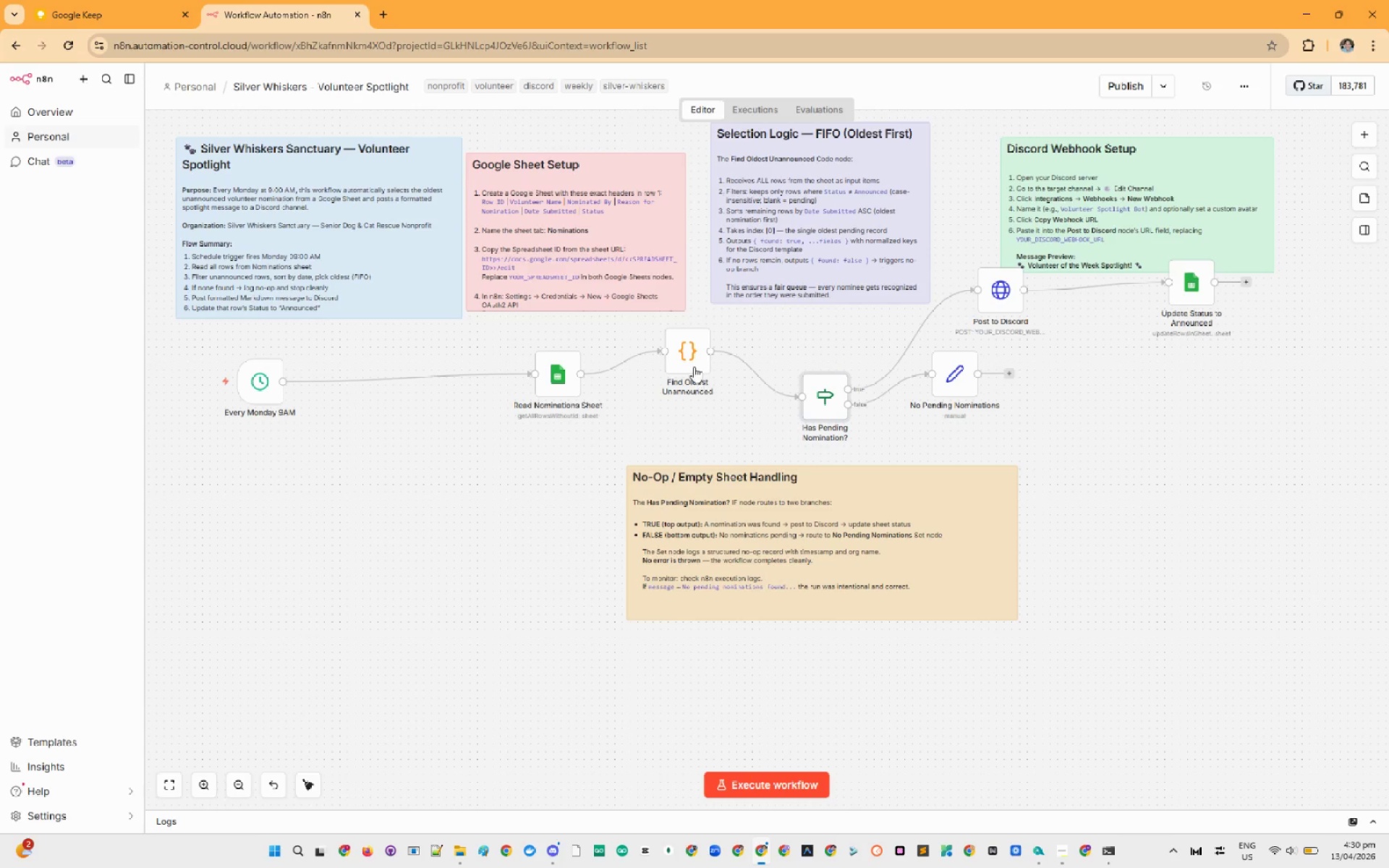 
left_click_drag(start_coordinate=[693, 367], to_coordinate=[690, 396])
 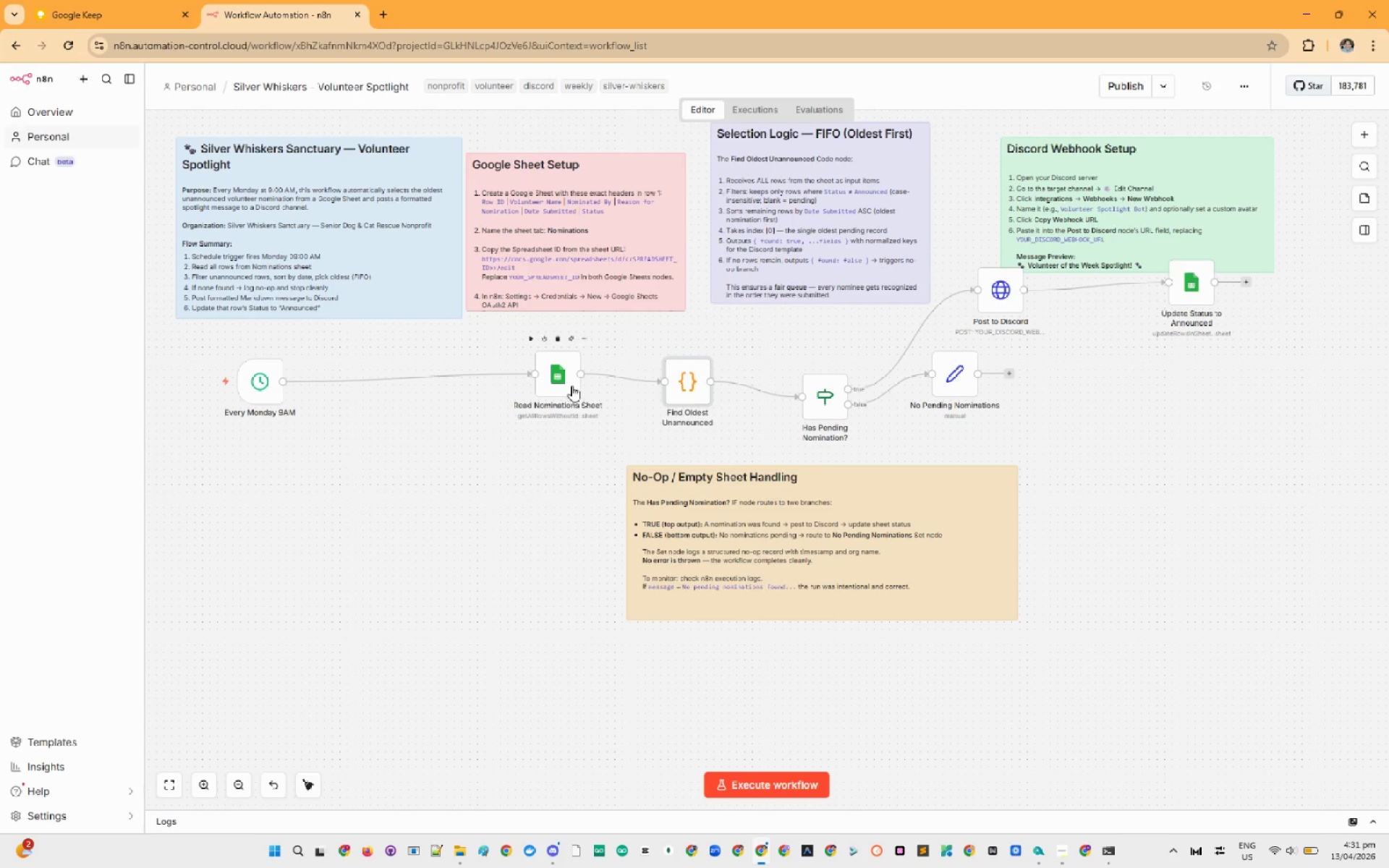 
left_click_drag(start_coordinate=[572, 386], to_coordinate=[465, 396])
 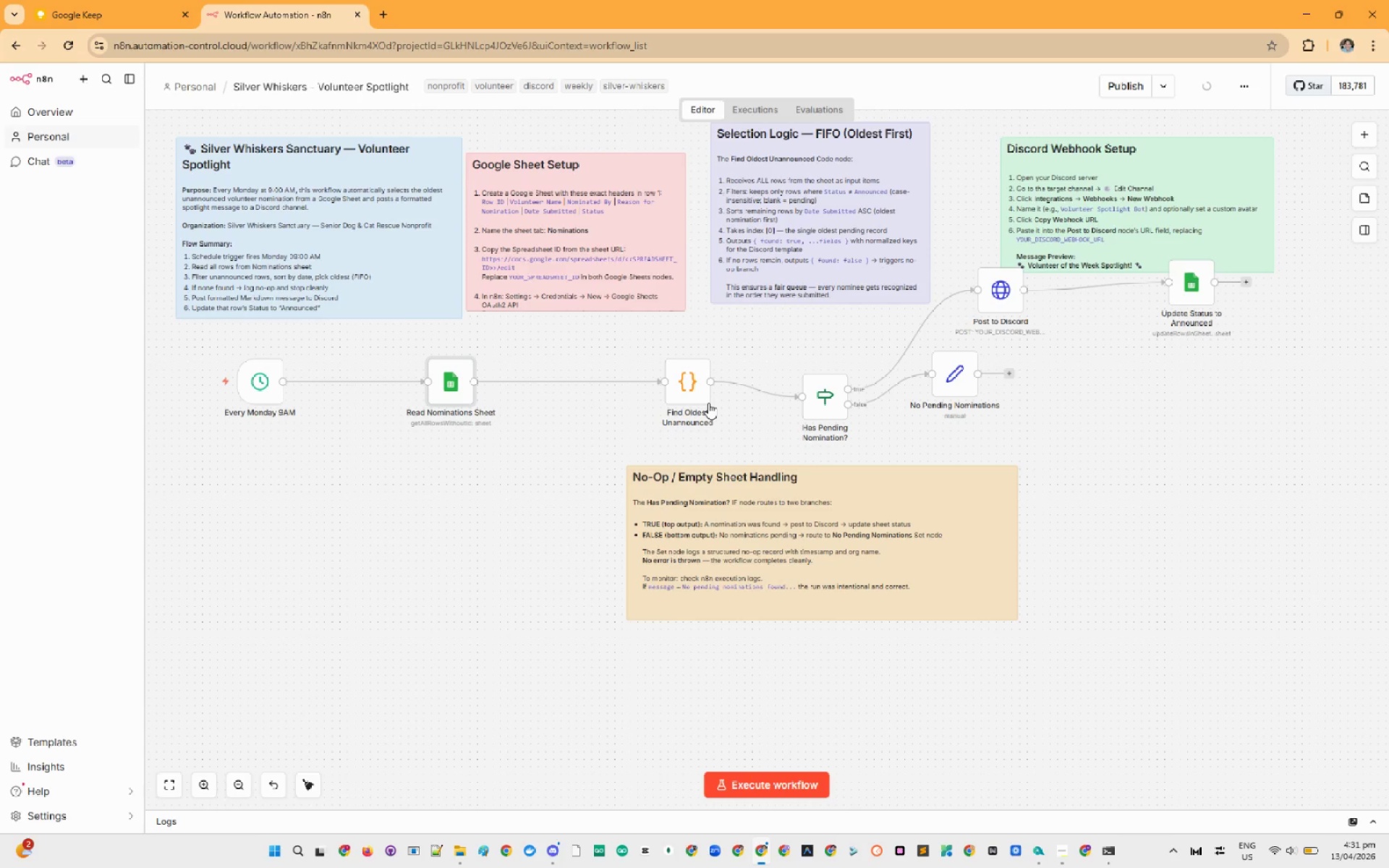 
left_click_drag(start_coordinate=[691, 393], to_coordinate=[554, 380])
 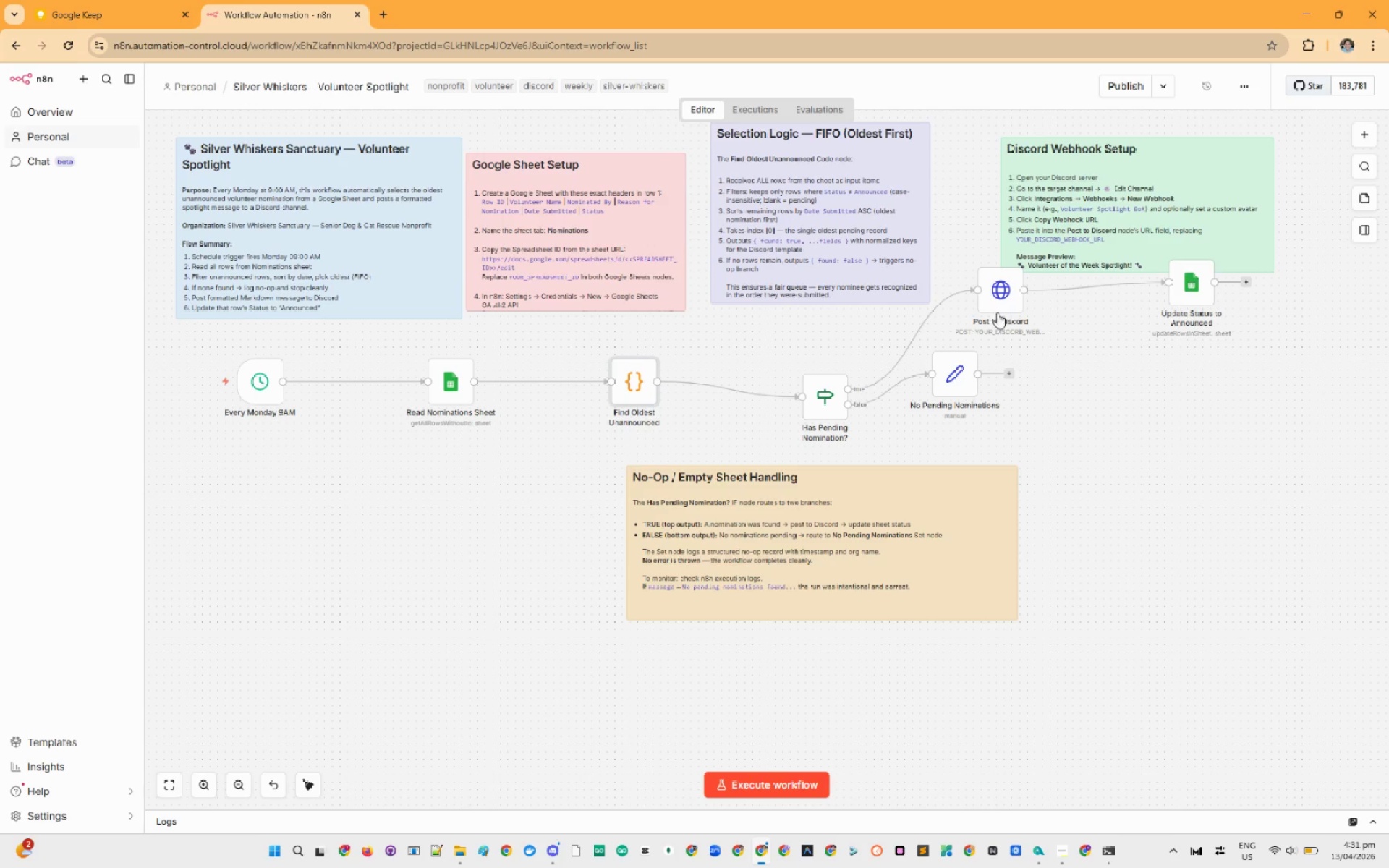 
left_click_drag(start_coordinate=[997, 309], to_coordinate=[817, 339])
 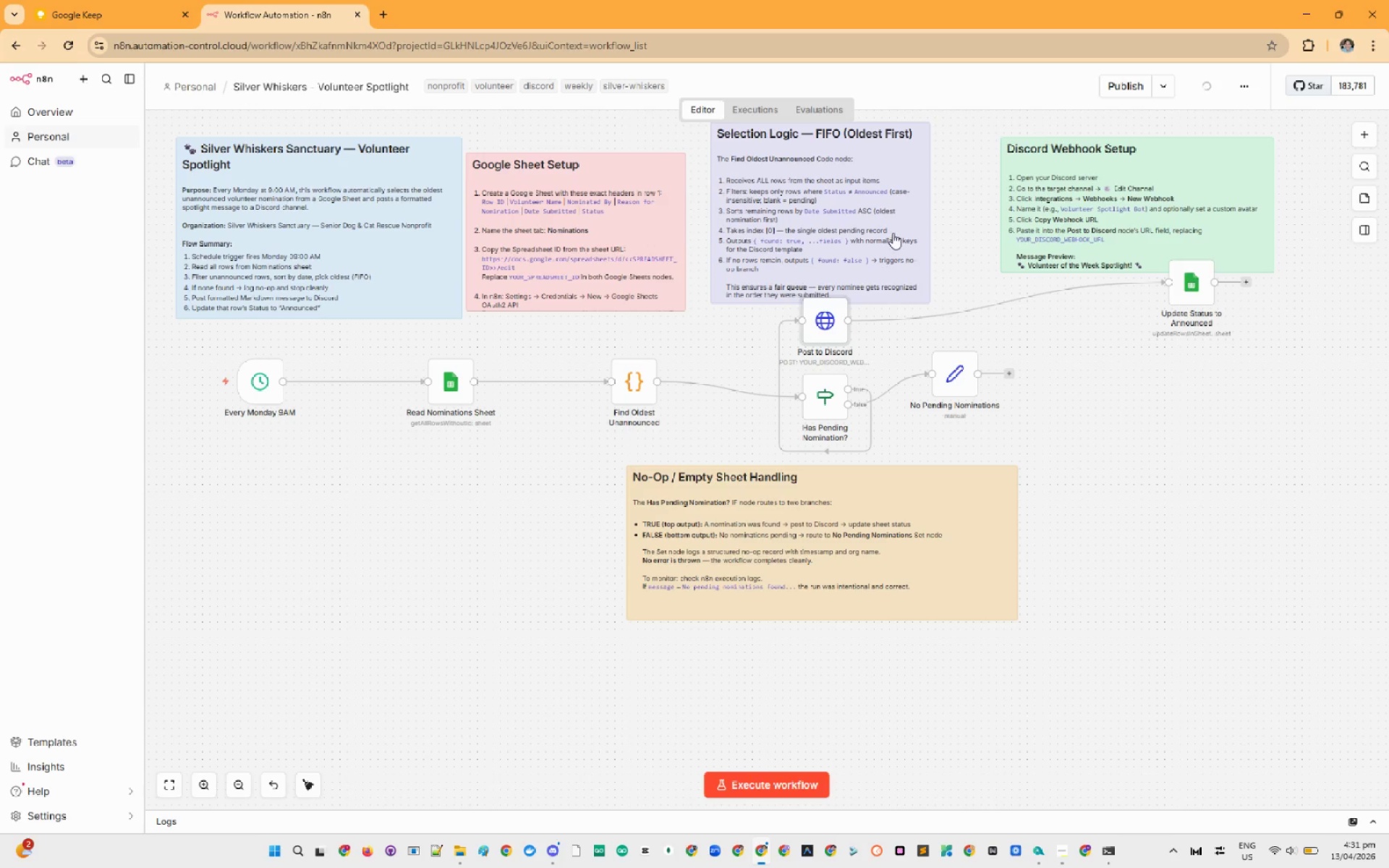 
left_click_drag(start_coordinate=[893, 233], to_coordinate=[888, 204])
 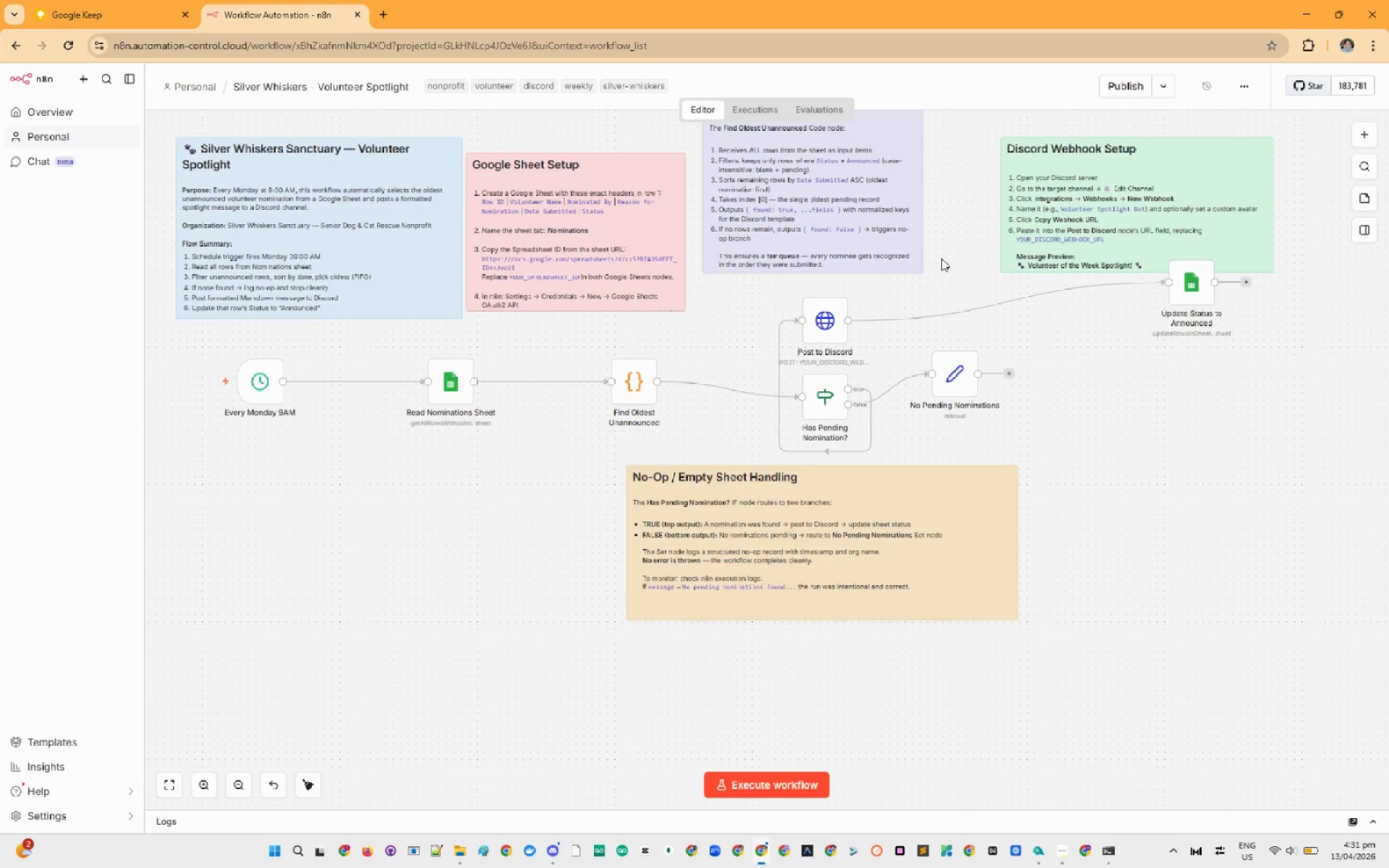 
scroll: coordinate [941, 258], scroll_direction: up, amount: 2.0
 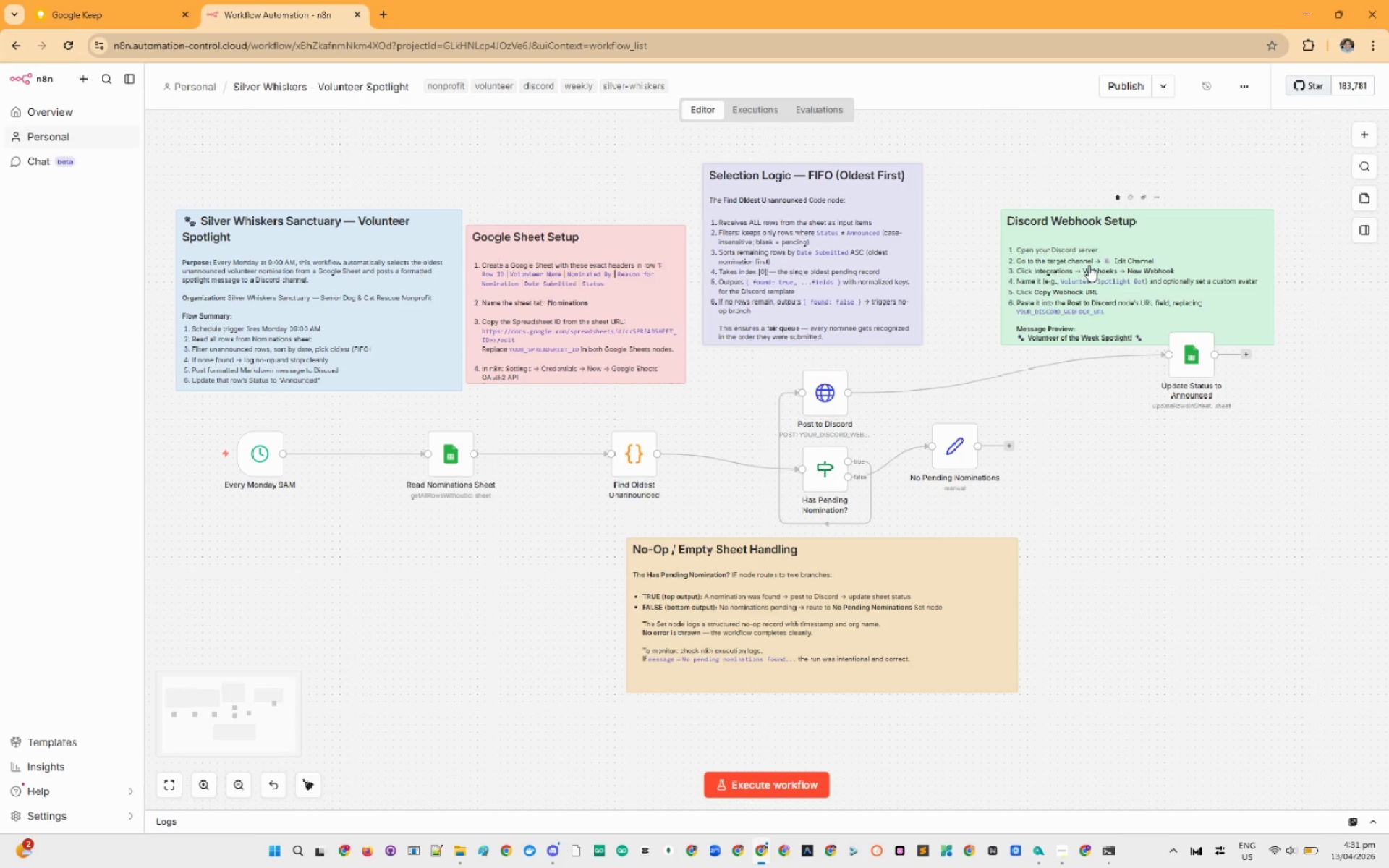 
left_click_drag(start_coordinate=[1095, 273], to_coordinate=[1057, 247])
 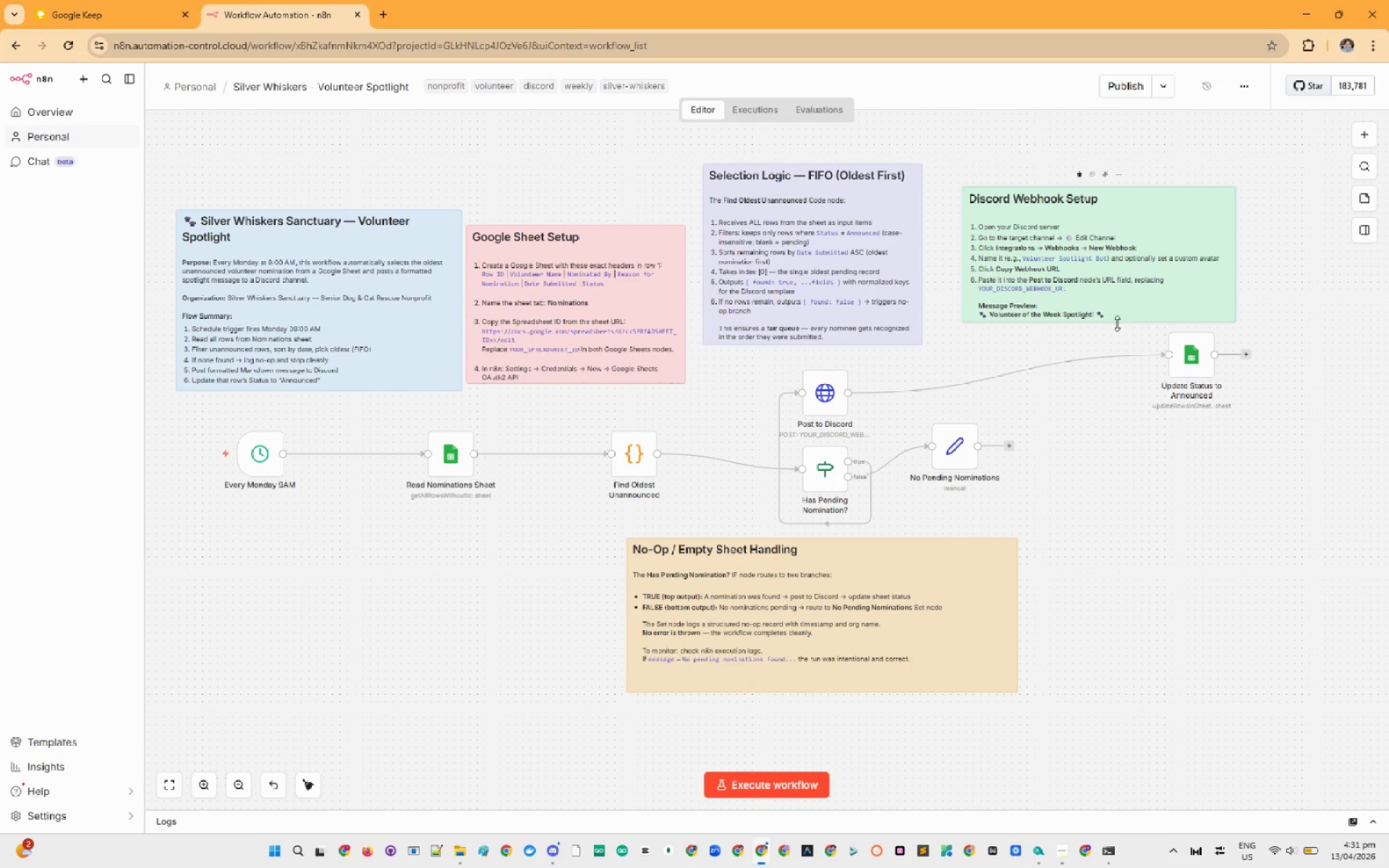 
left_click_drag(start_coordinate=[1117, 323], to_coordinate=[1118, 359])
 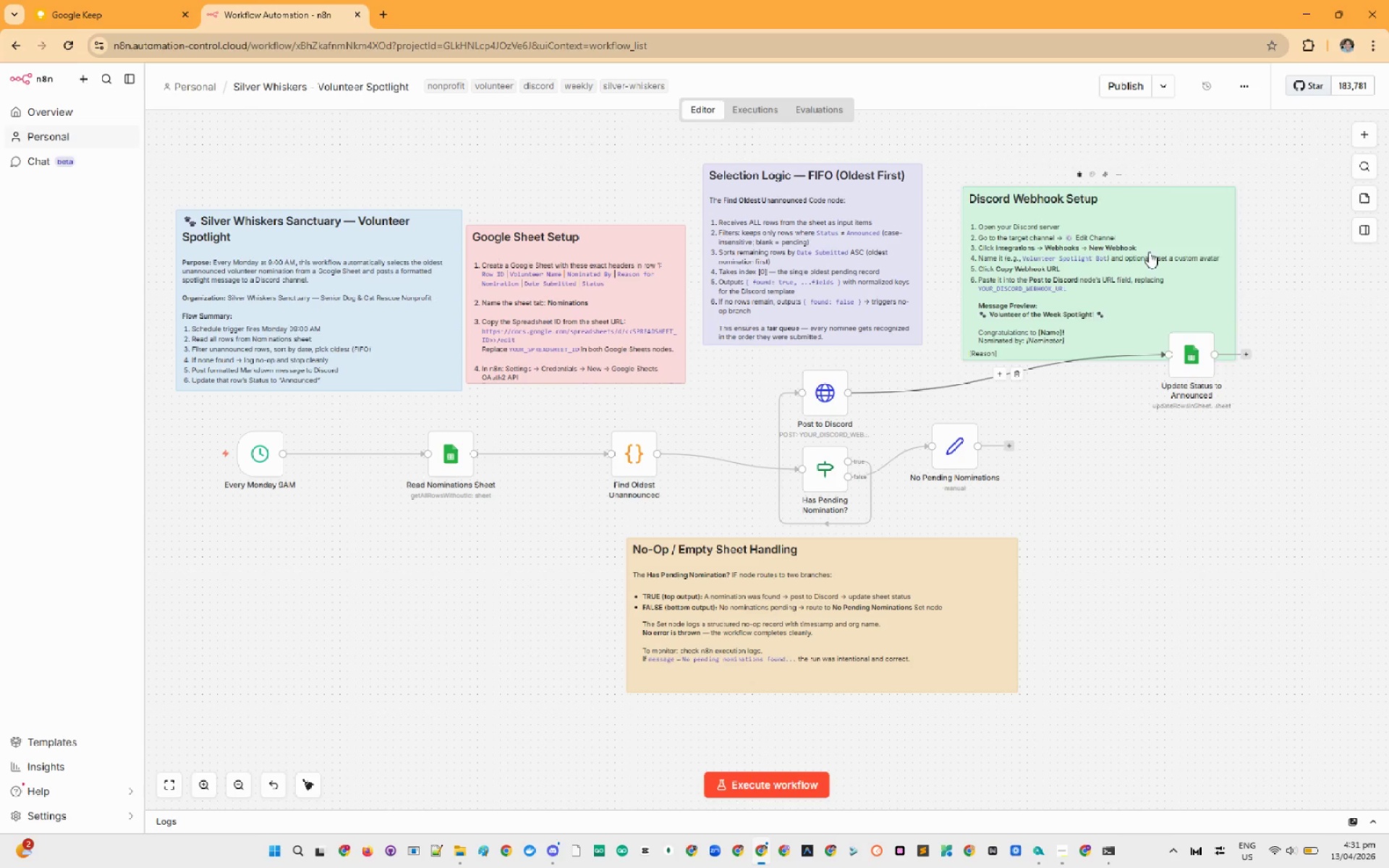 
left_click_drag(start_coordinate=[1150, 255], to_coordinate=[1141, 231])
 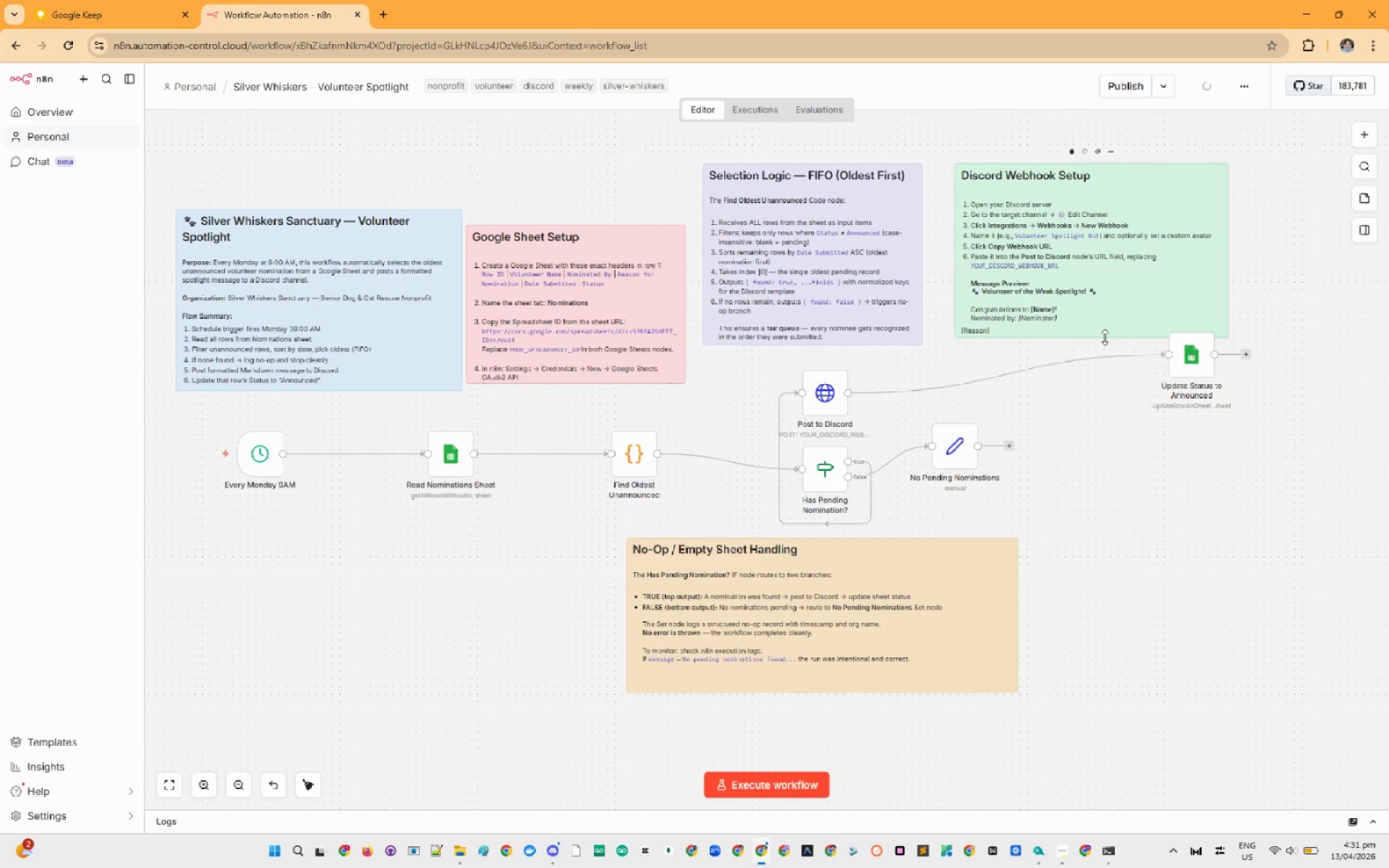 
left_click_drag(start_coordinate=[1105, 337], to_coordinate=[1105, 345])
 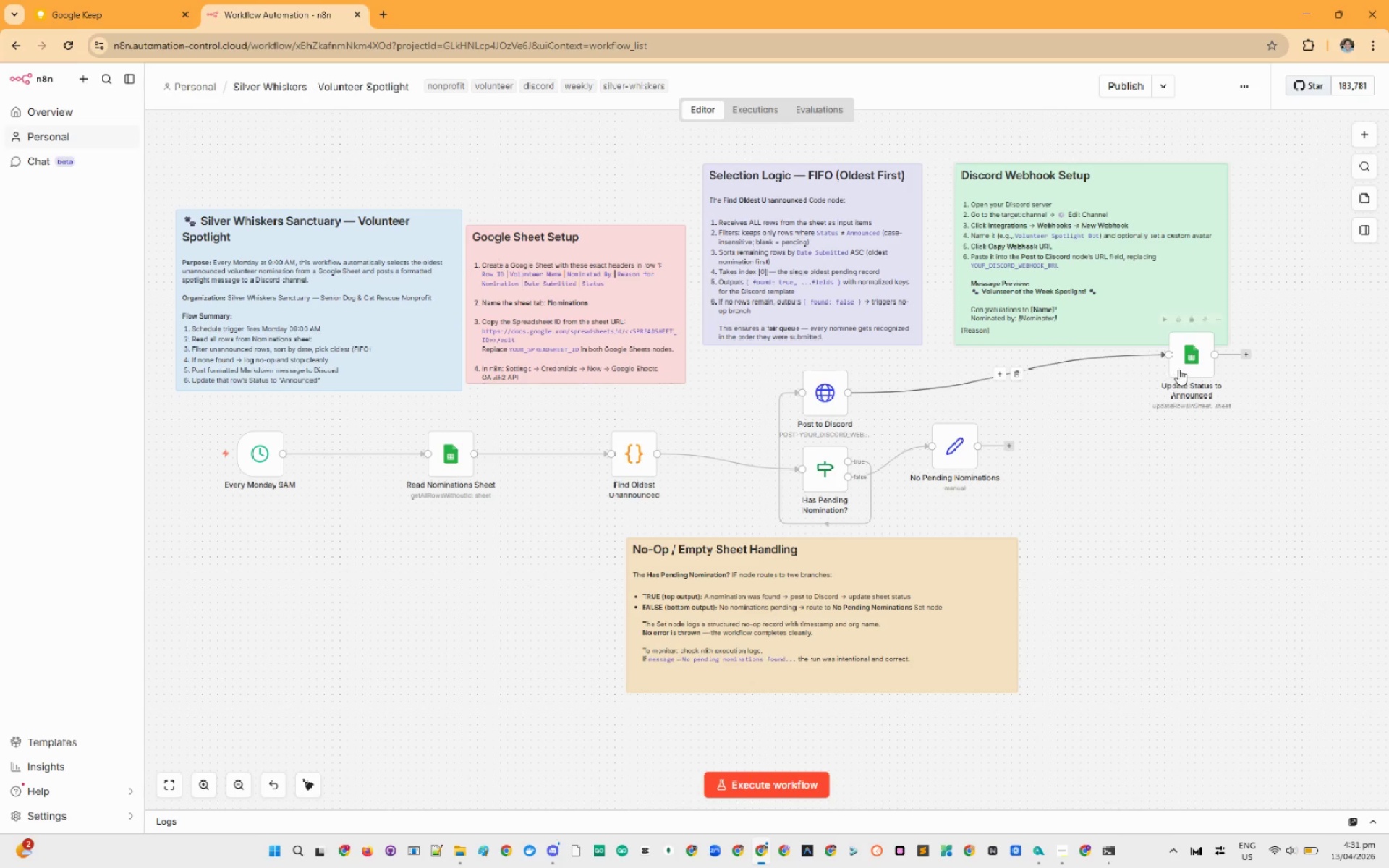 
left_click_drag(start_coordinate=[1178, 369], to_coordinate=[1088, 402])
 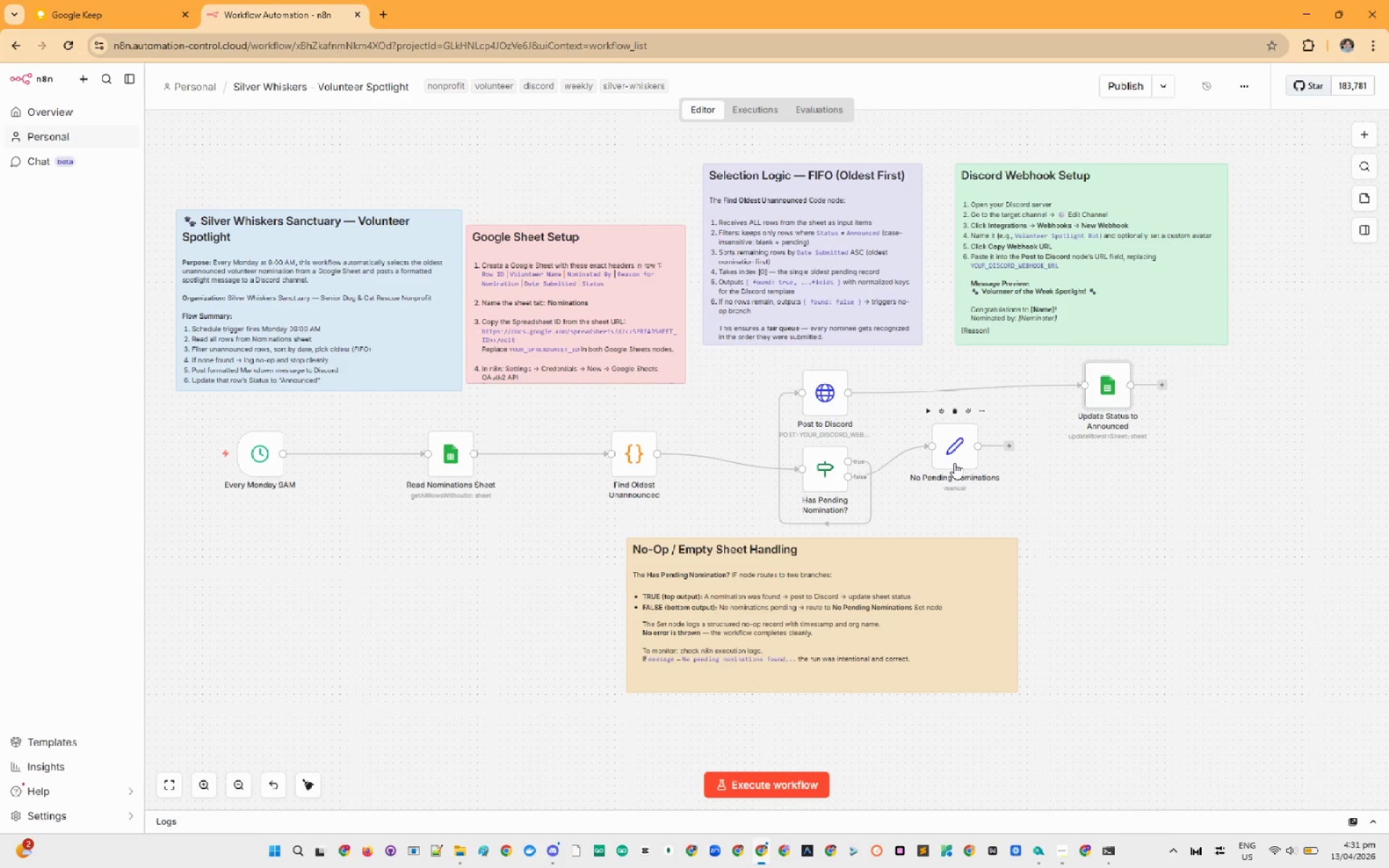 
left_click_drag(start_coordinate=[954, 463], to_coordinate=[1125, 500])
 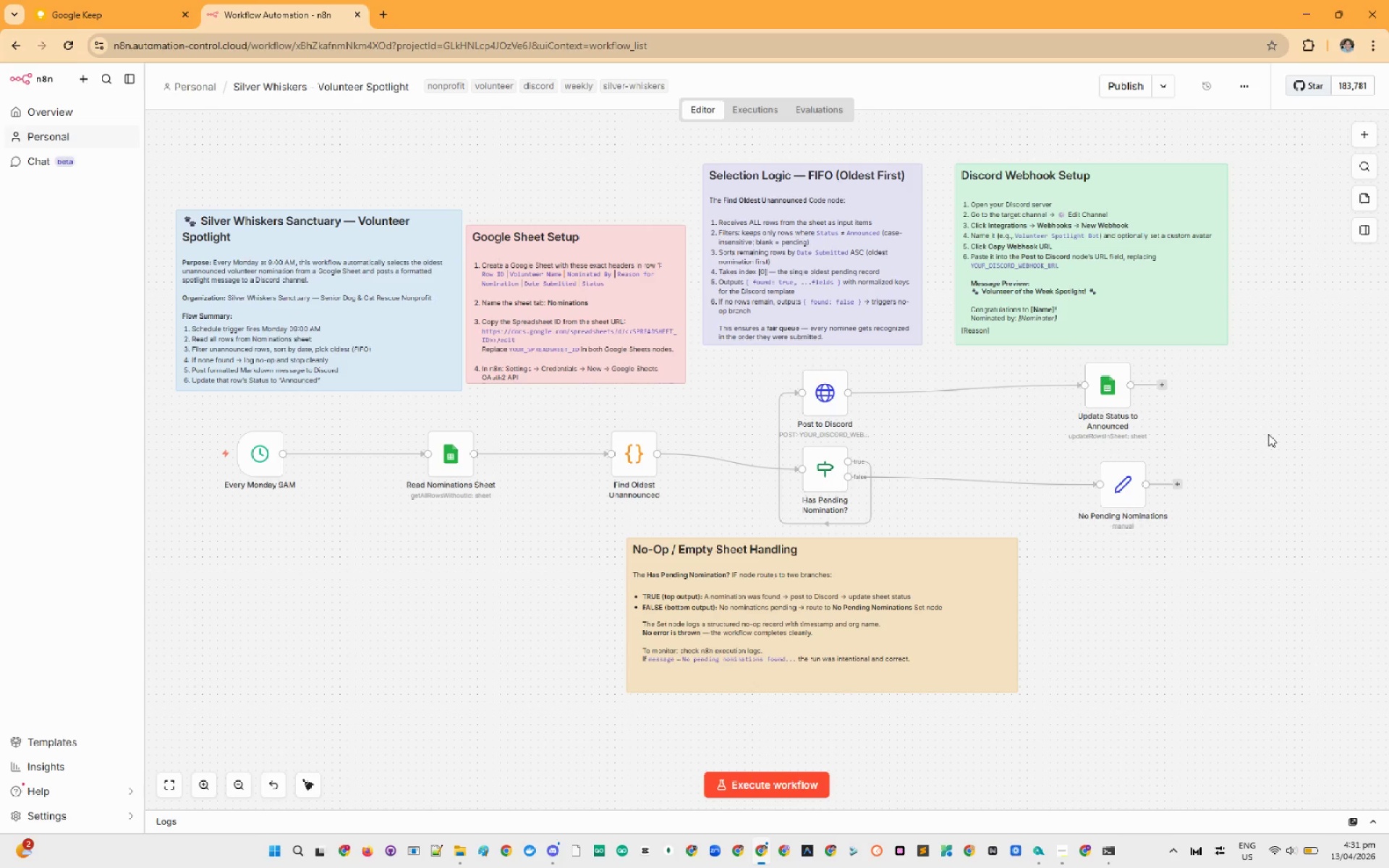 
left_click([1268, 434])
 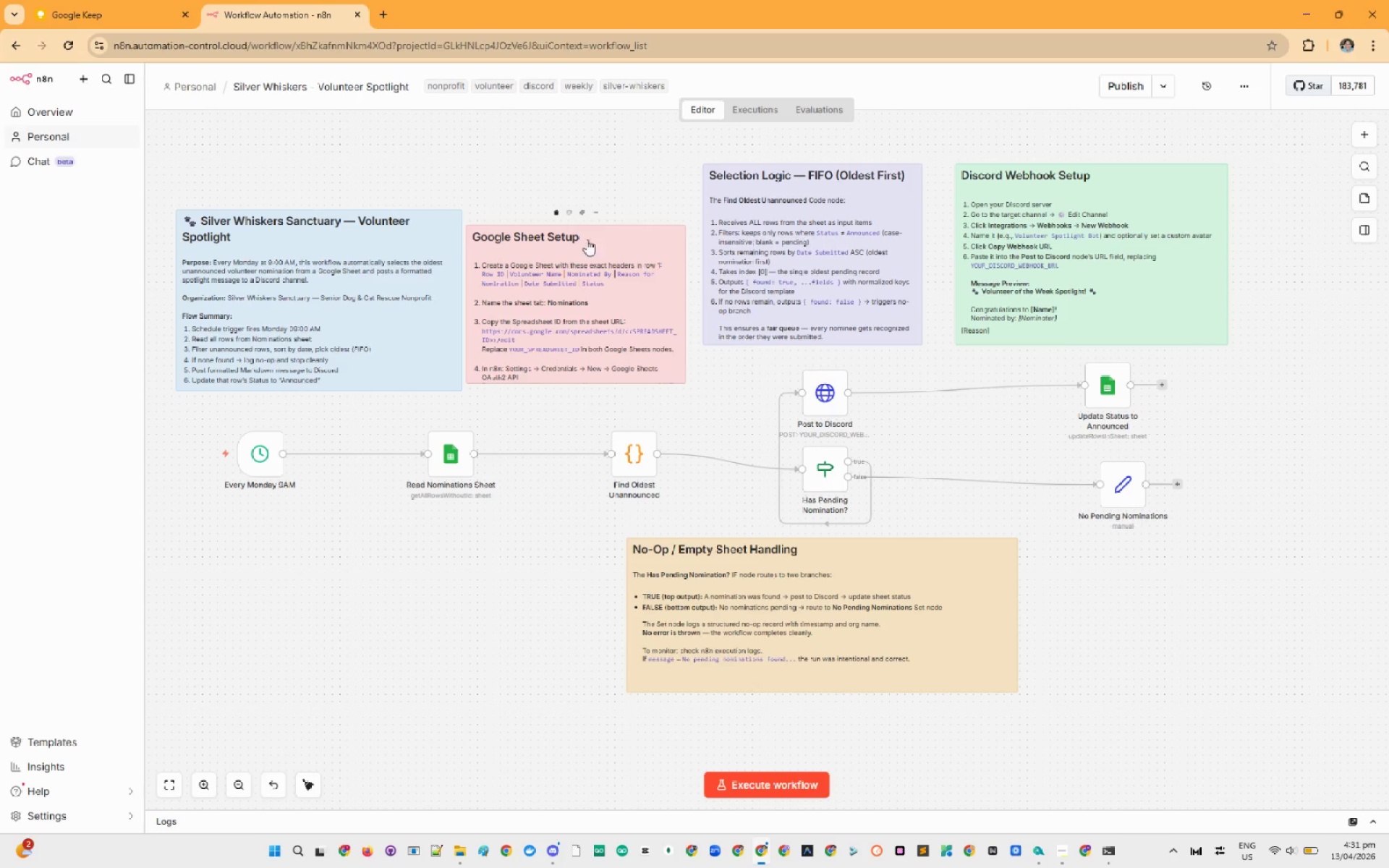 
left_click_drag(start_coordinate=[616, 227], to_coordinate=[616, 181])
 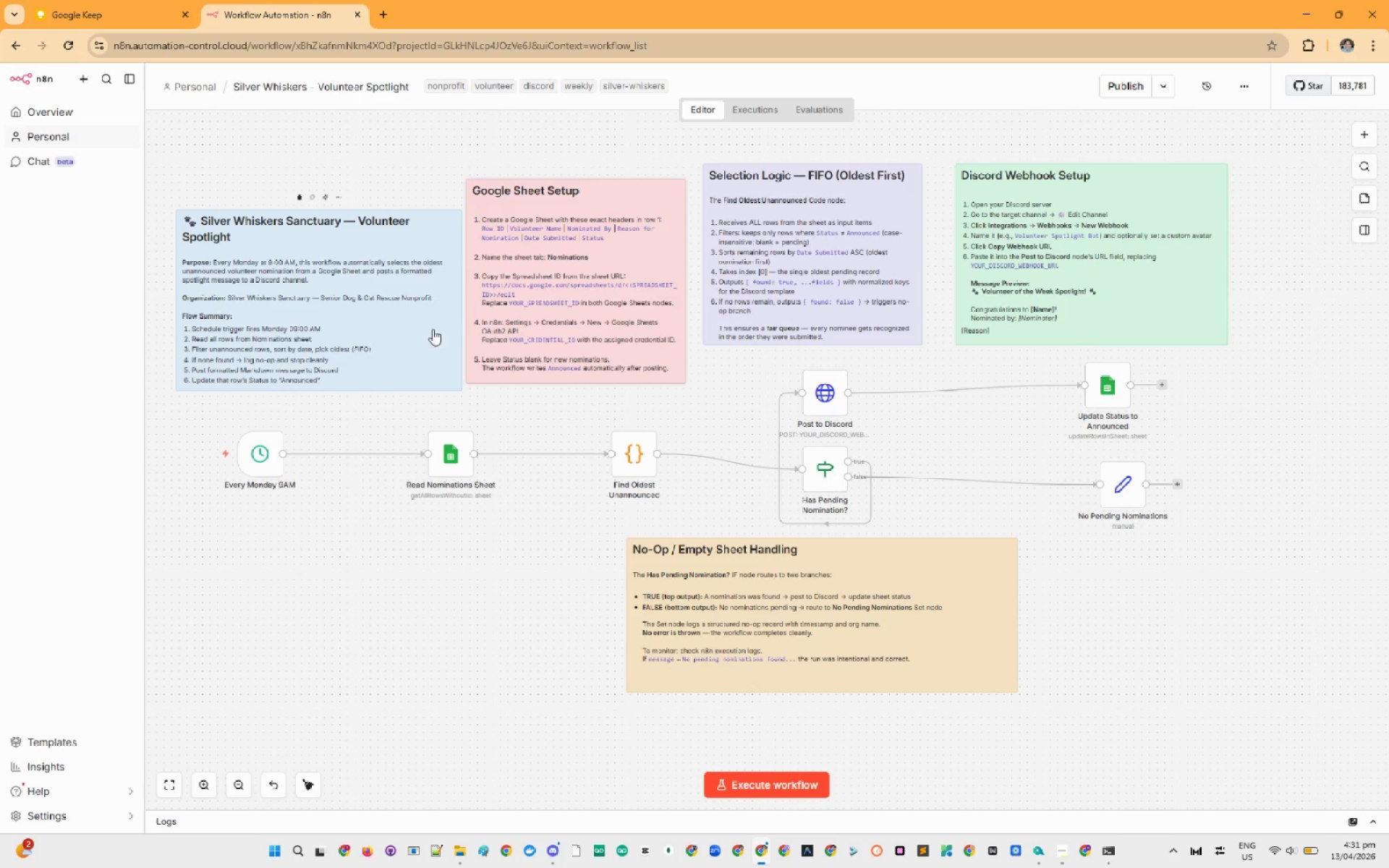 
left_click_drag(start_coordinate=[428, 320], to_coordinate=[418, 291])
 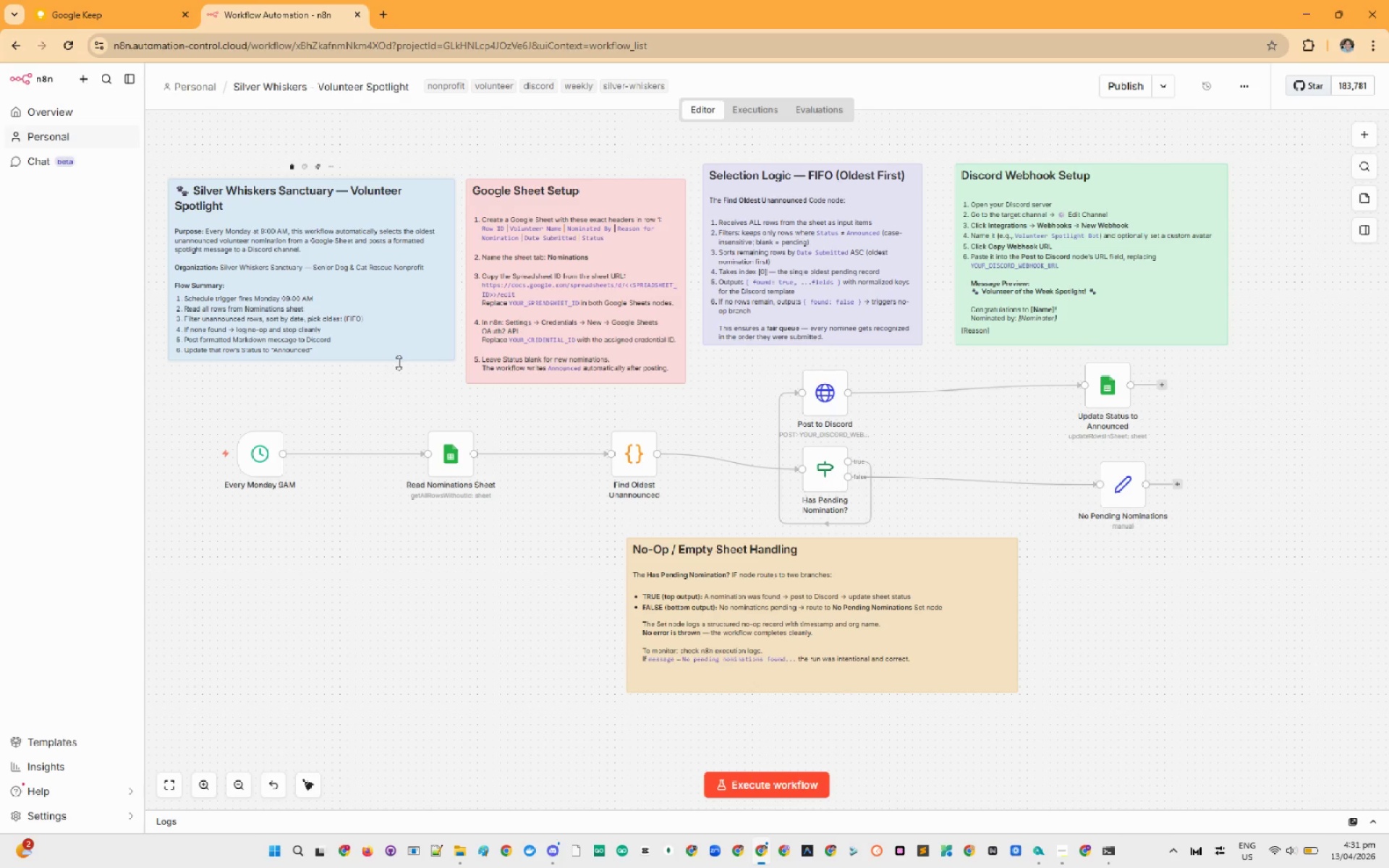 
left_click_drag(start_coordinate=[399, 362], to_coordinate=[402, 417])
 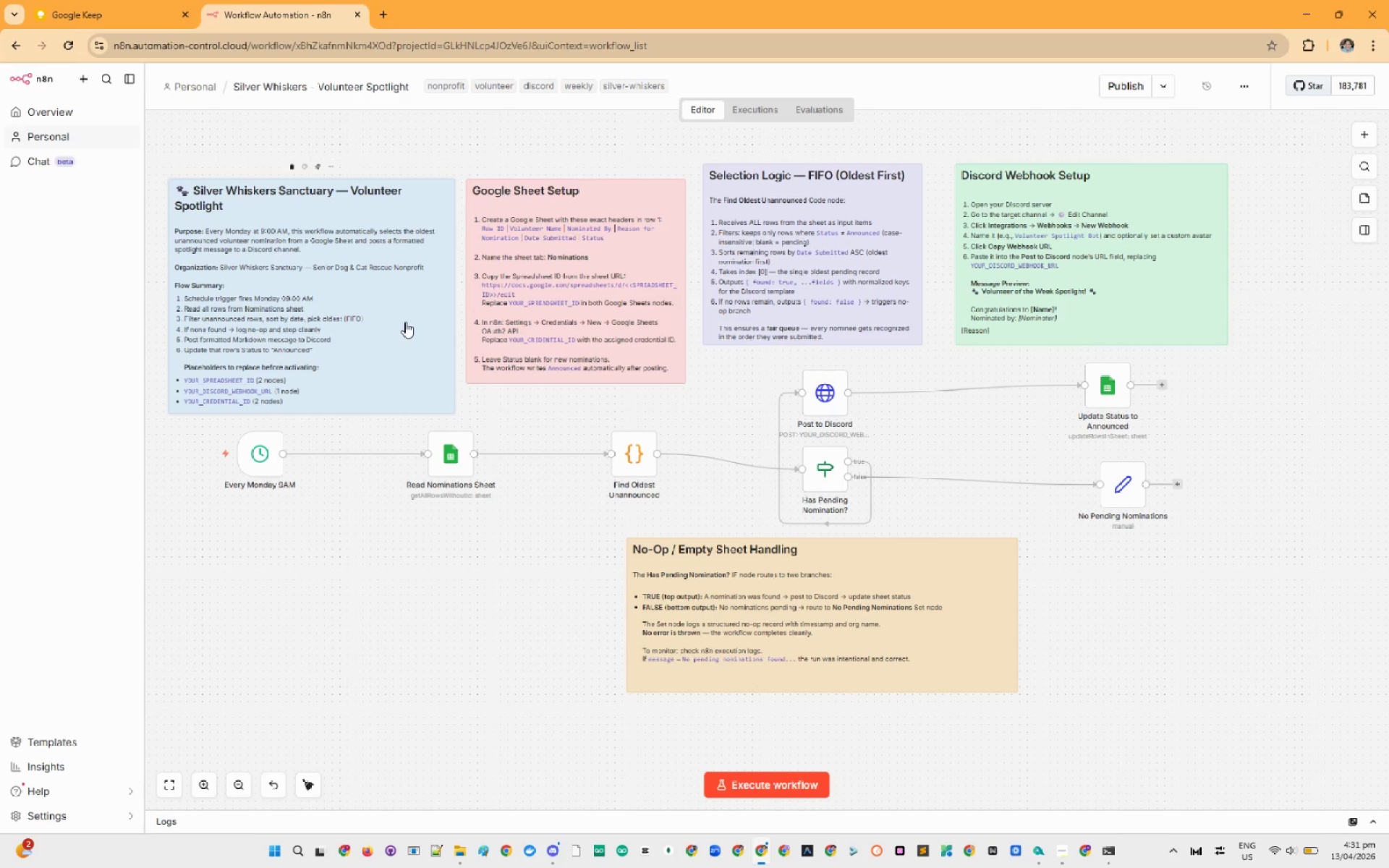 
left_click_drag(start_coordinate=[405, 322], to_coordinate=[407, 283])
 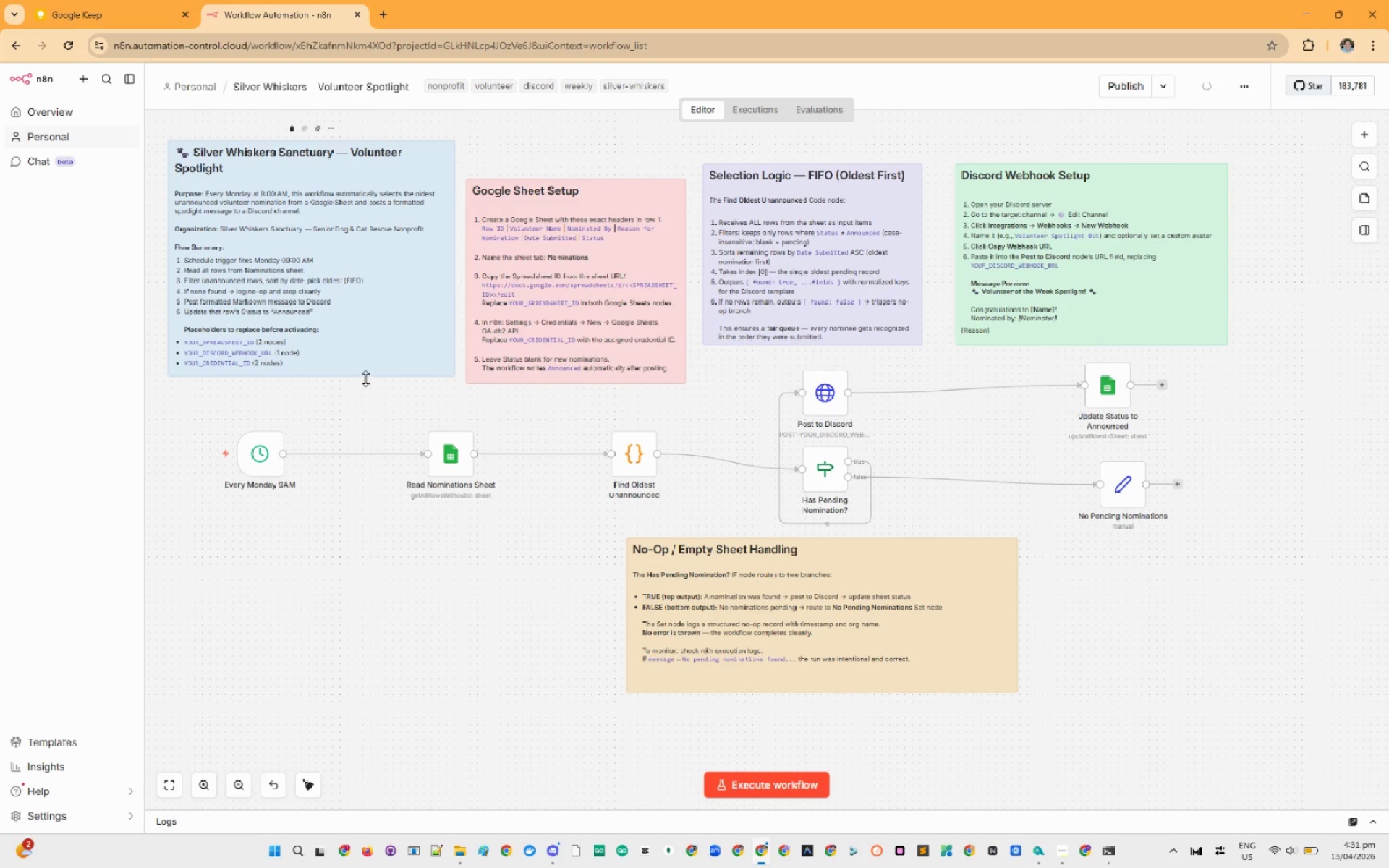 
left_click_drag(start_coordinate=[365, 378], to_coordinate=[368, 384])
 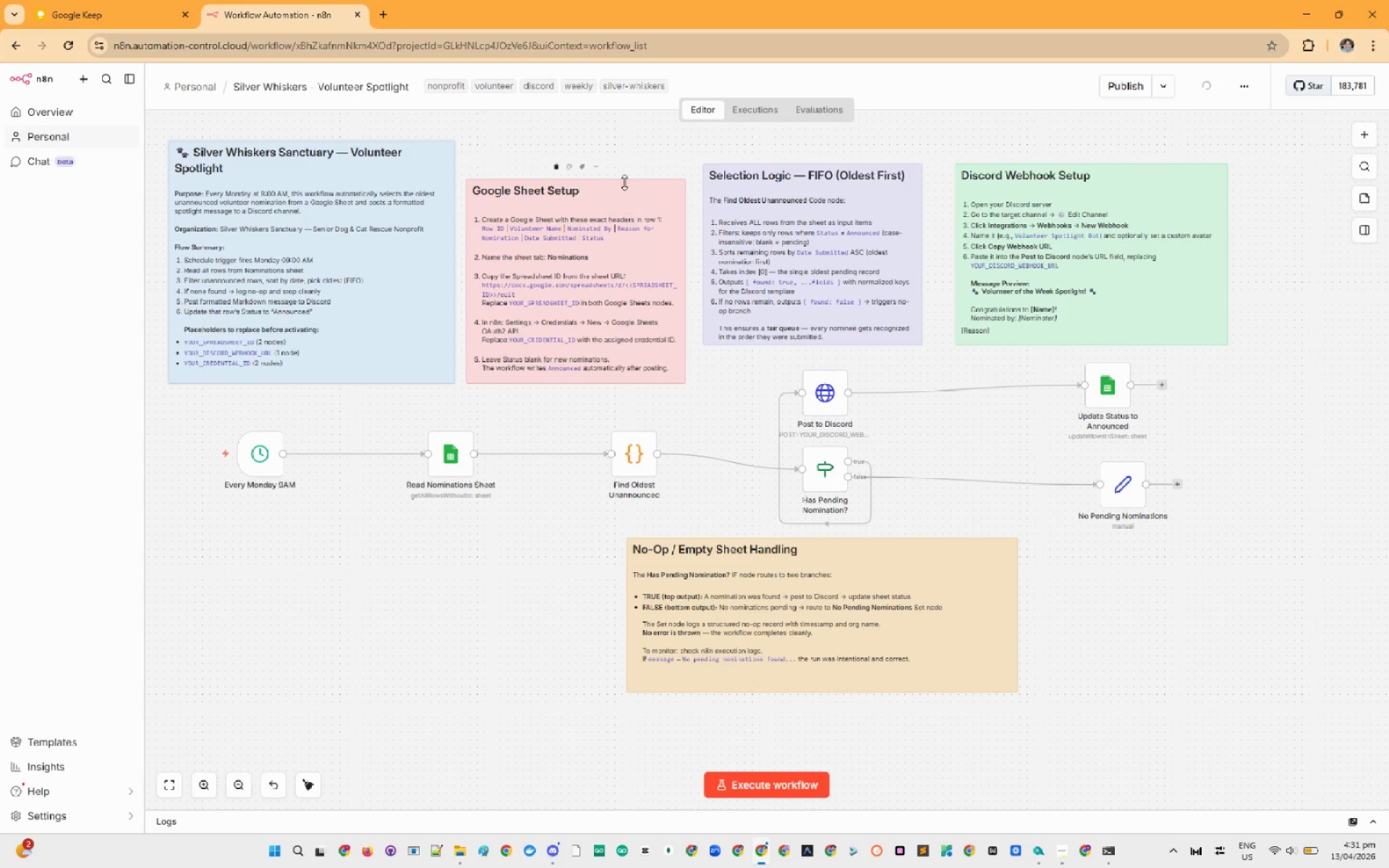 
left_click_drag(start_coordinate=[624, 178], to_coordinate=[622, 142])
 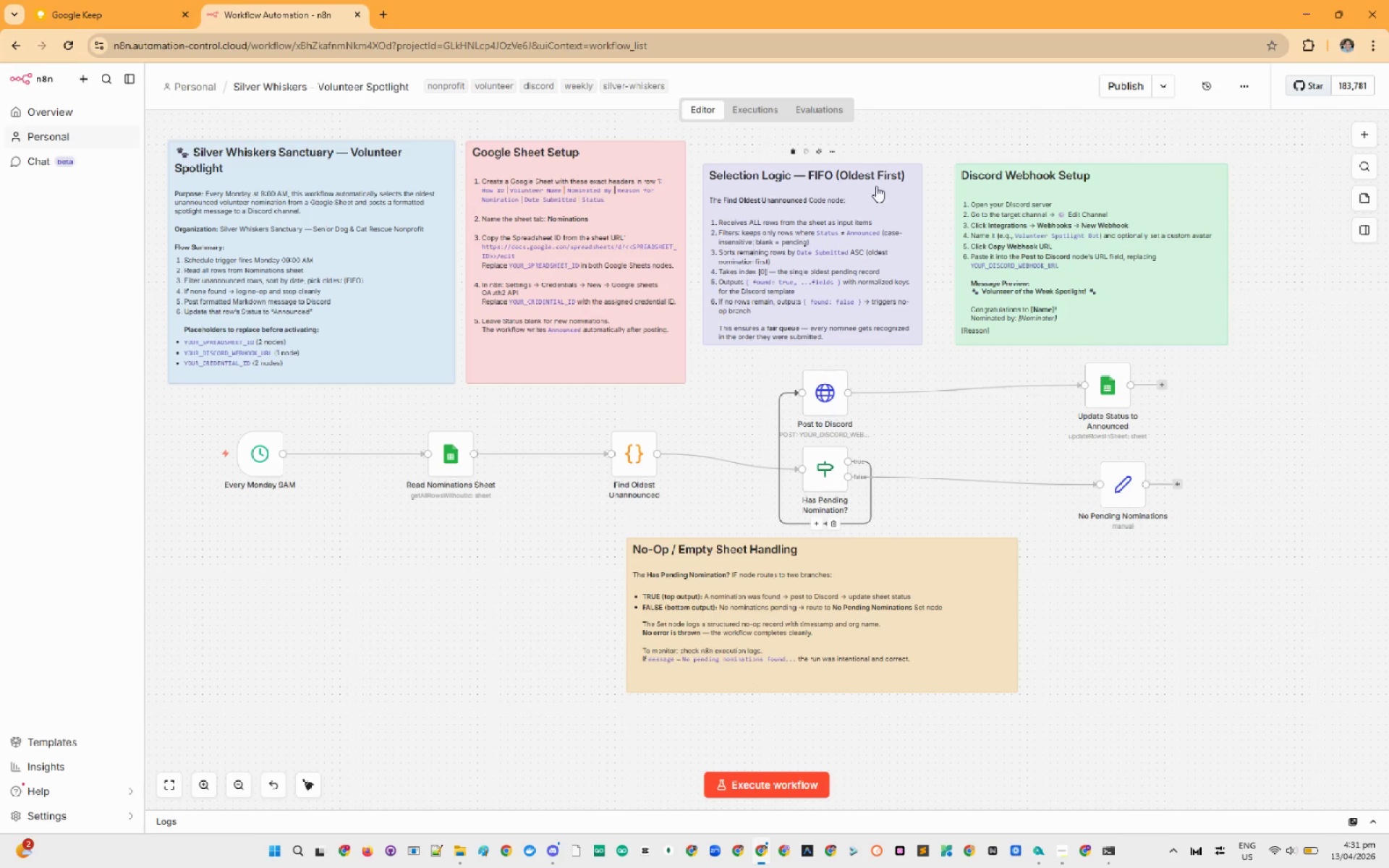 
left_click_drag(start_coordinate=[859, 161], to_coordinate=[867, 139])
 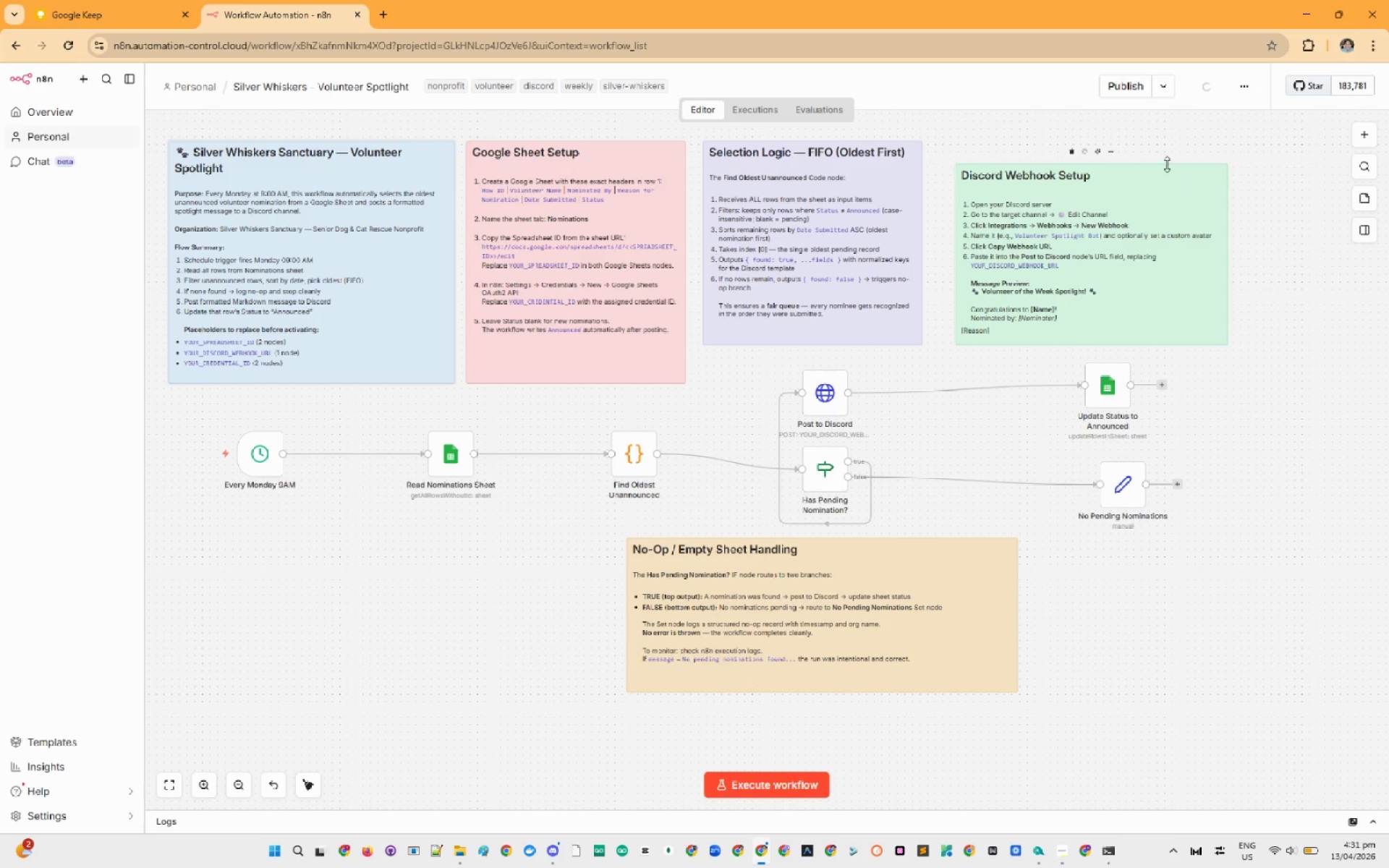 
left_click_drag(start_coordinate=[1167, 164], to_coordinate=[1167, 143])
 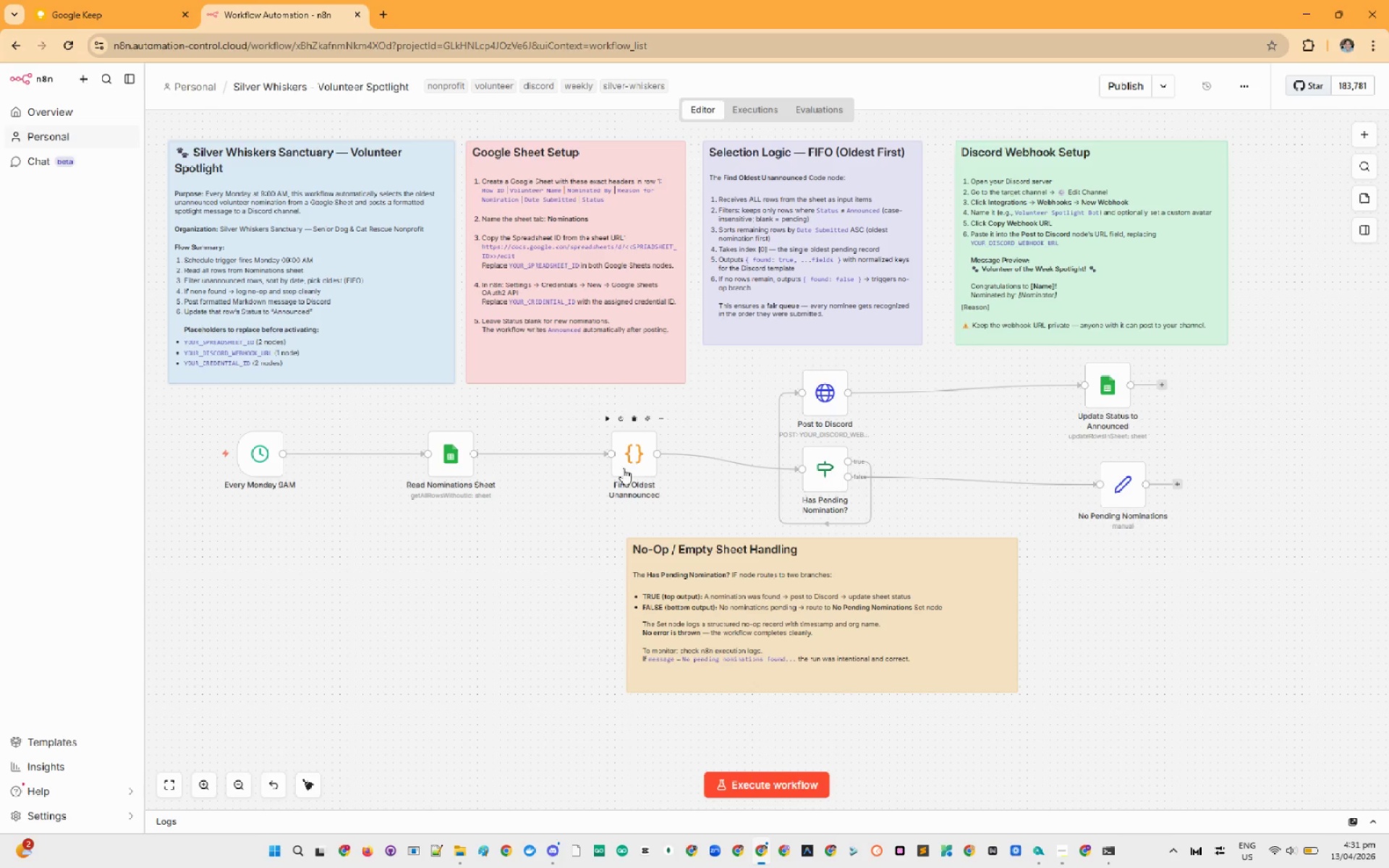 
double_click([626, 461])
 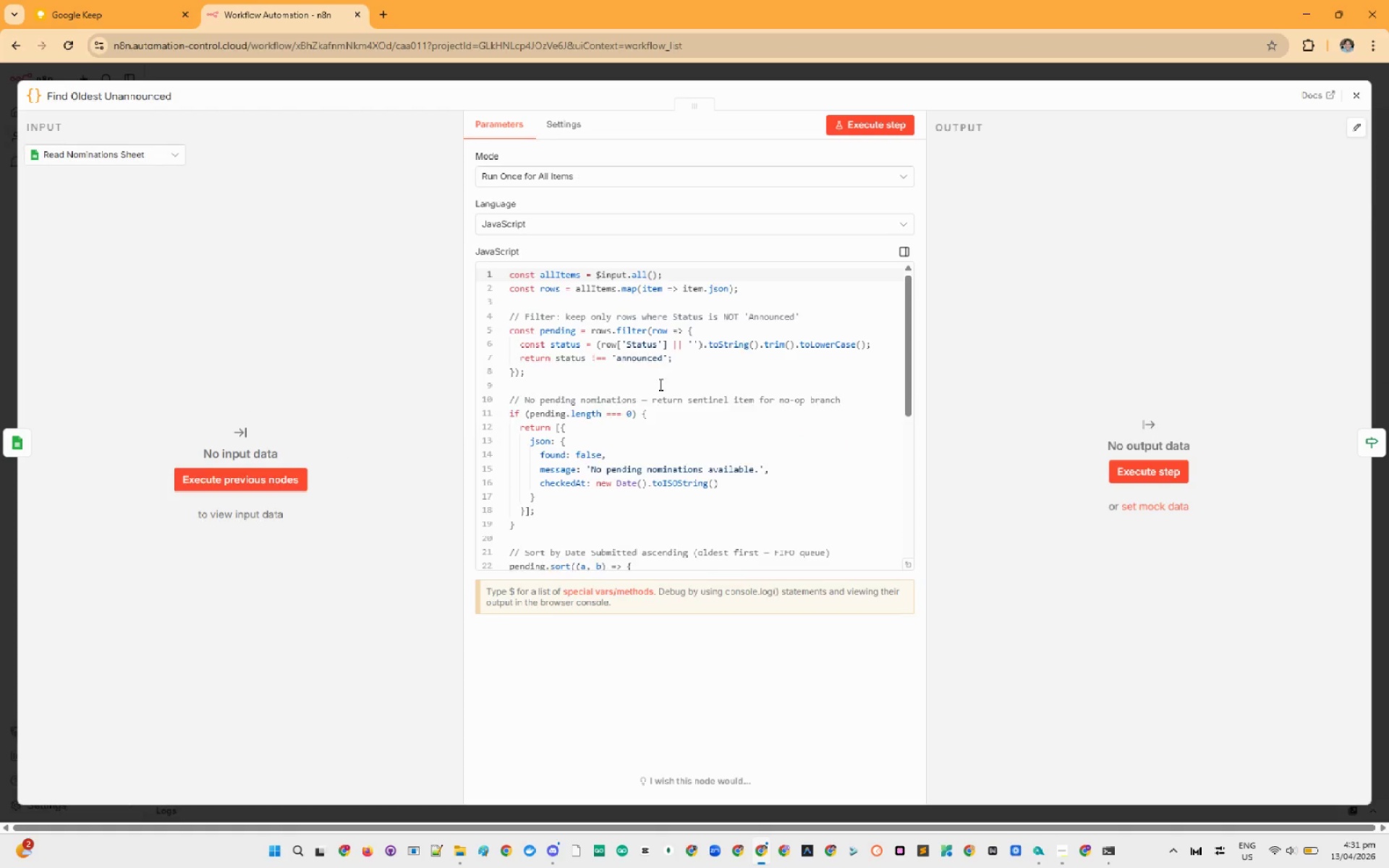 
scroll: coordinate [660, 388], scroll_direction: none, amount: 0.0
 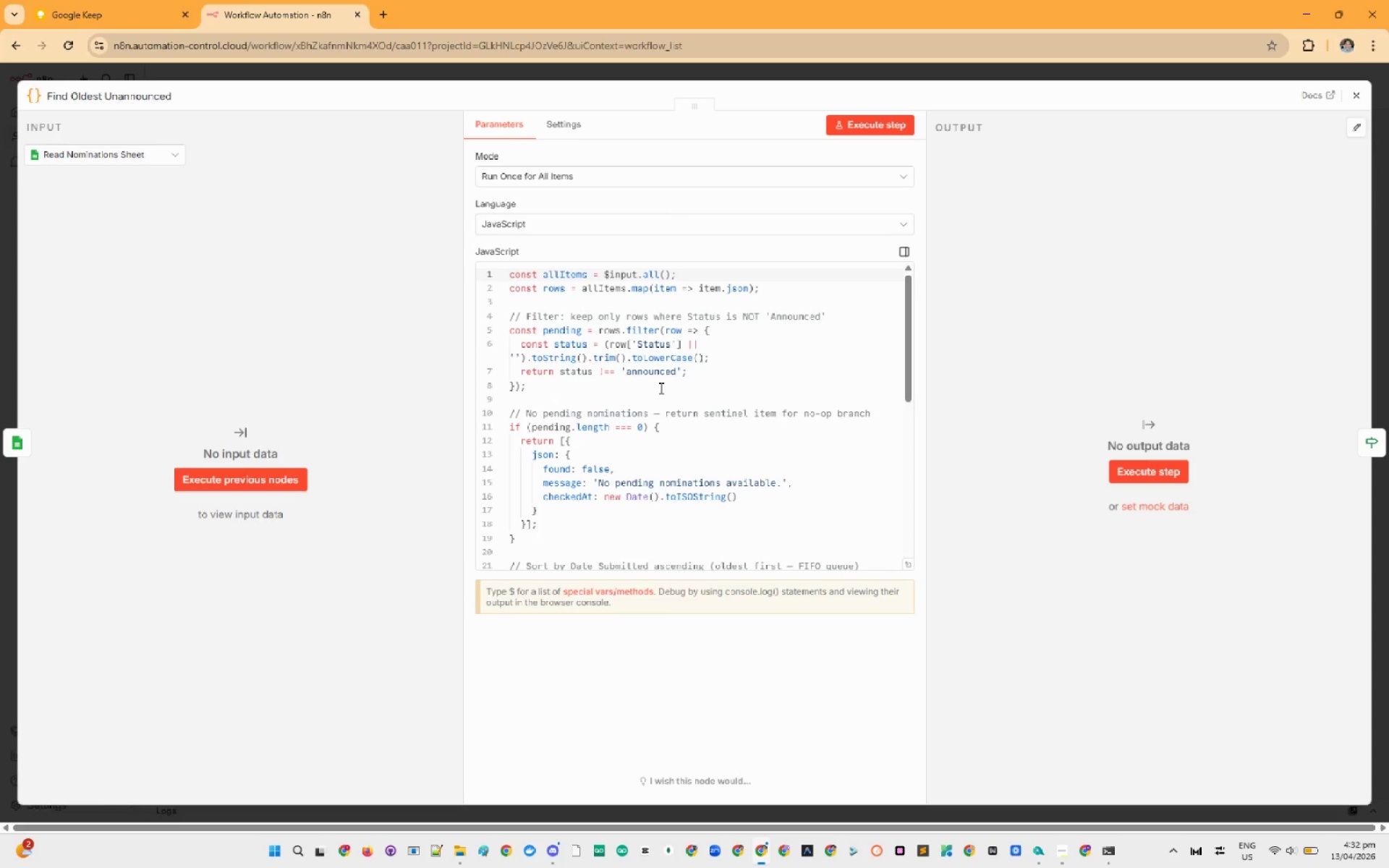 
wait(53.16)
 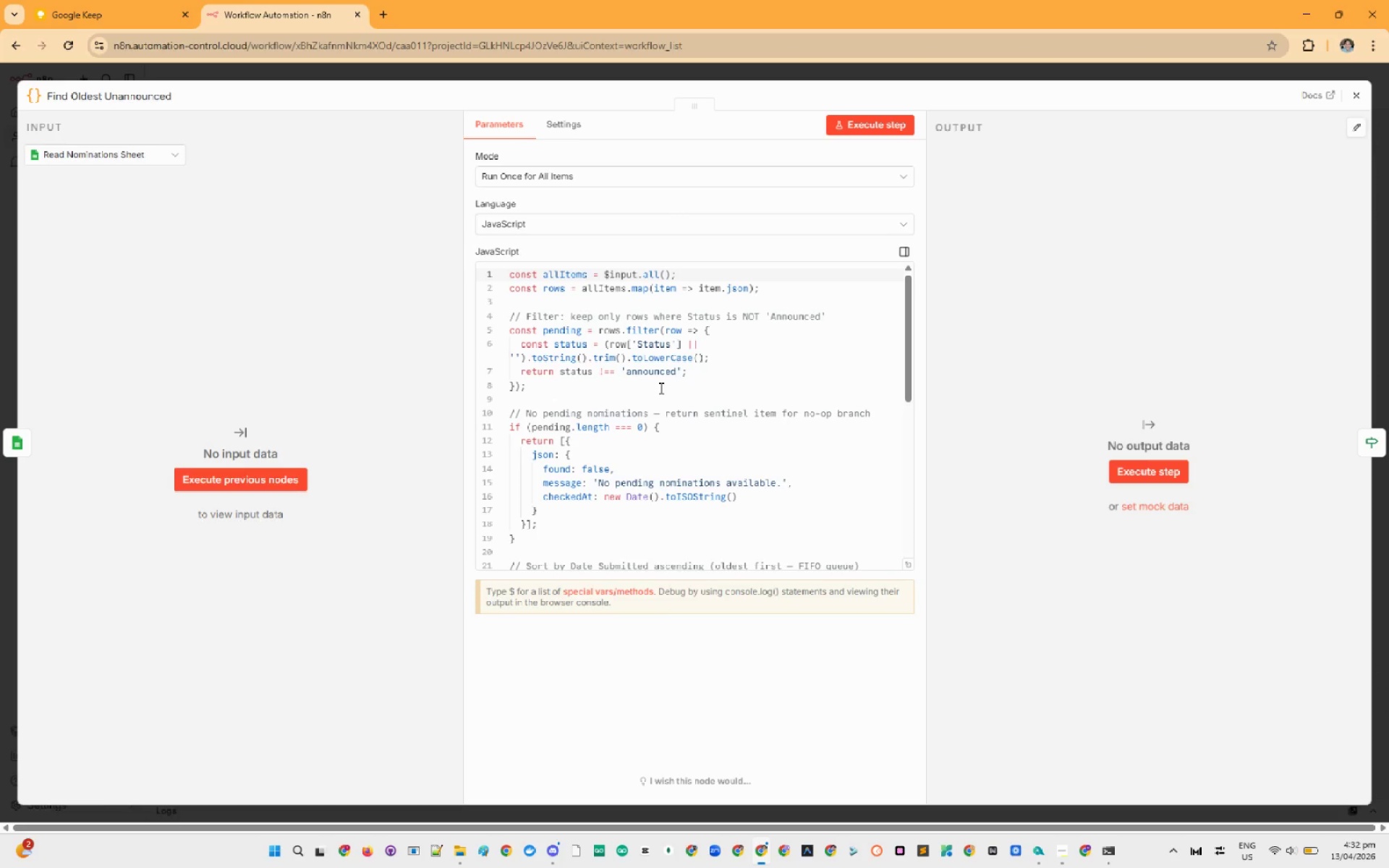 
scroll: coordinate [599, 471], scroll_direction: down, amount: 2.0
 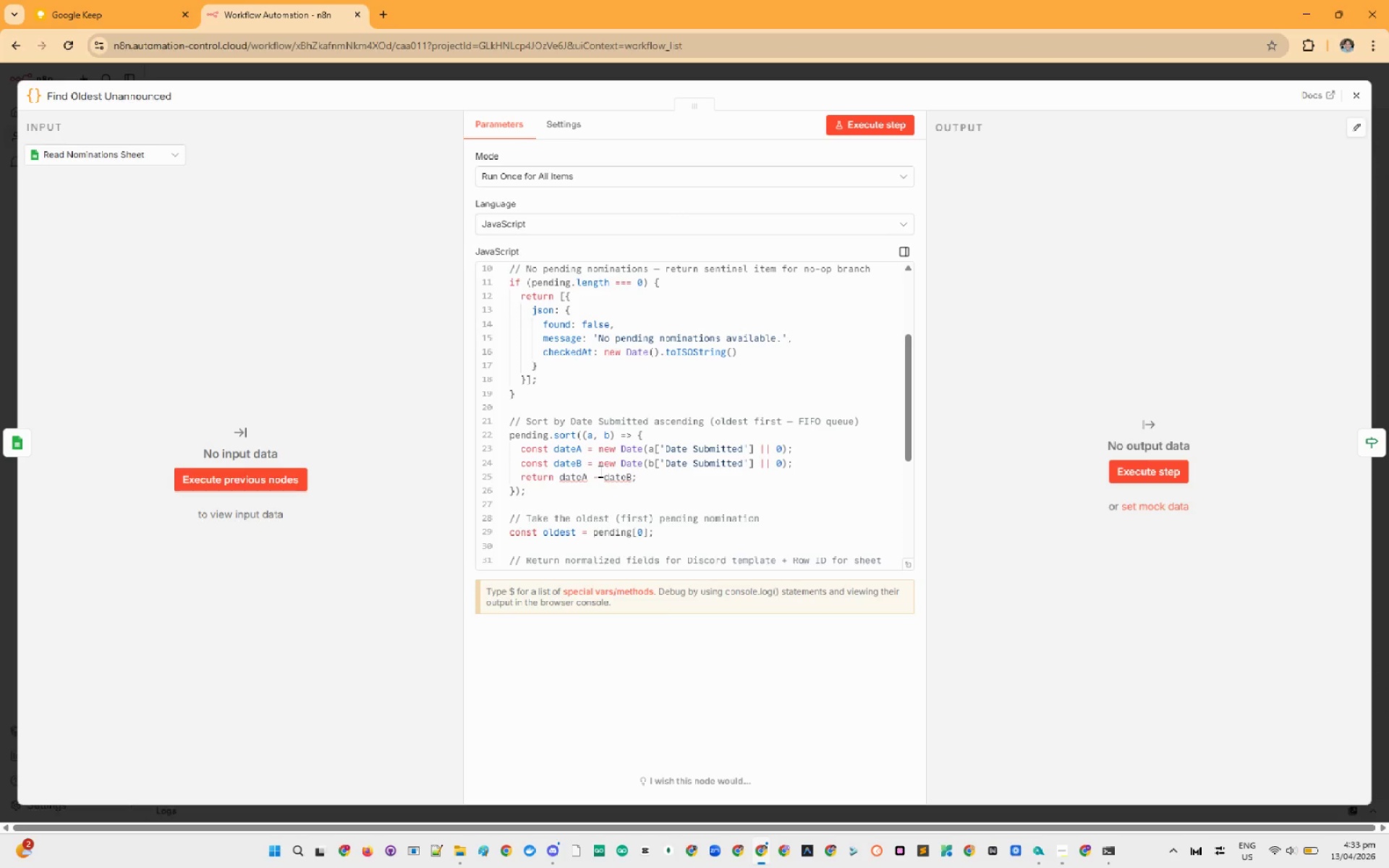 
wait(25.14)
 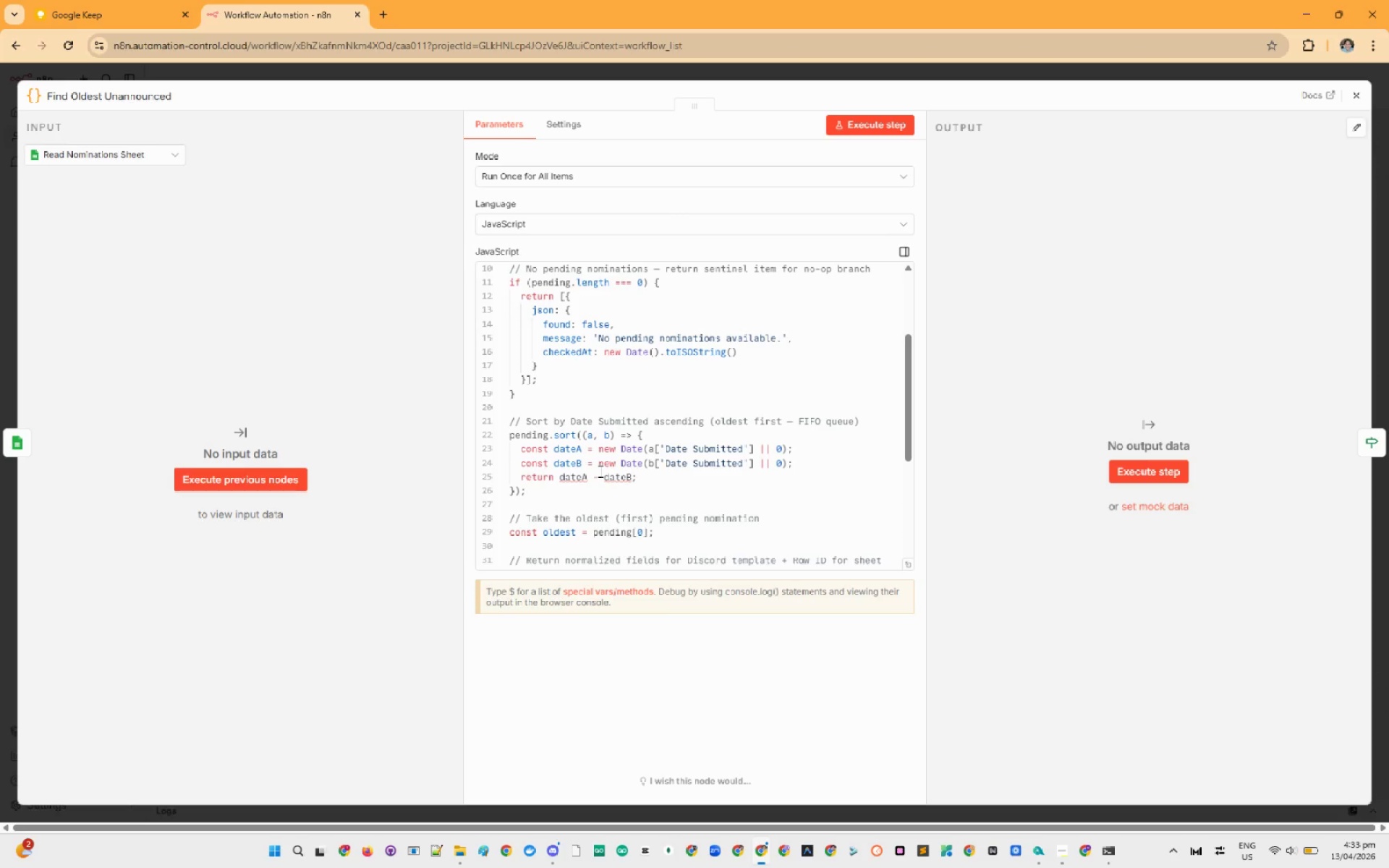 
left_click([598, 482])
 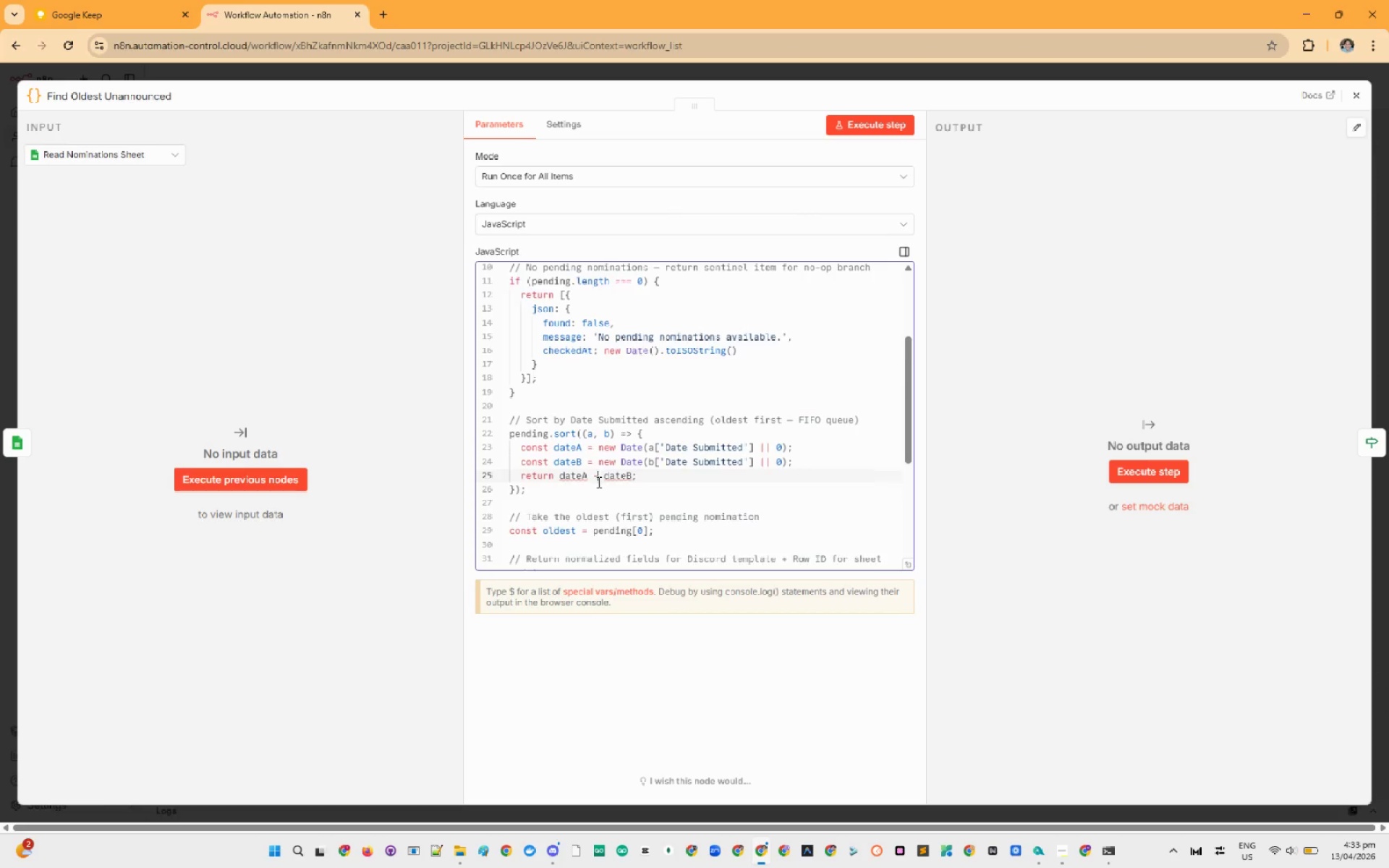 
scroll: coordinate [595, 484], scroll_direction: down, amount: 3.0
 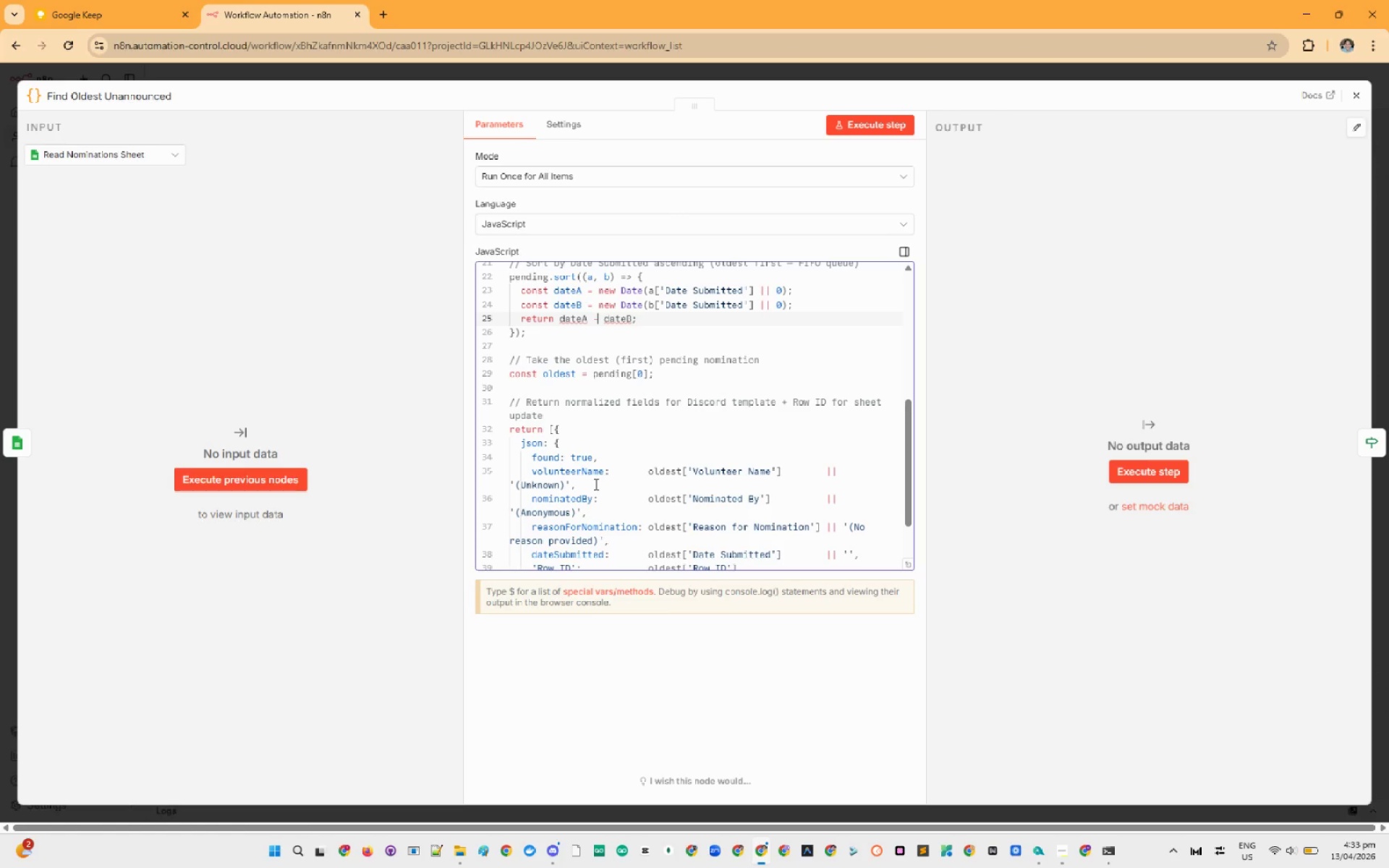 
wait(13.48)
 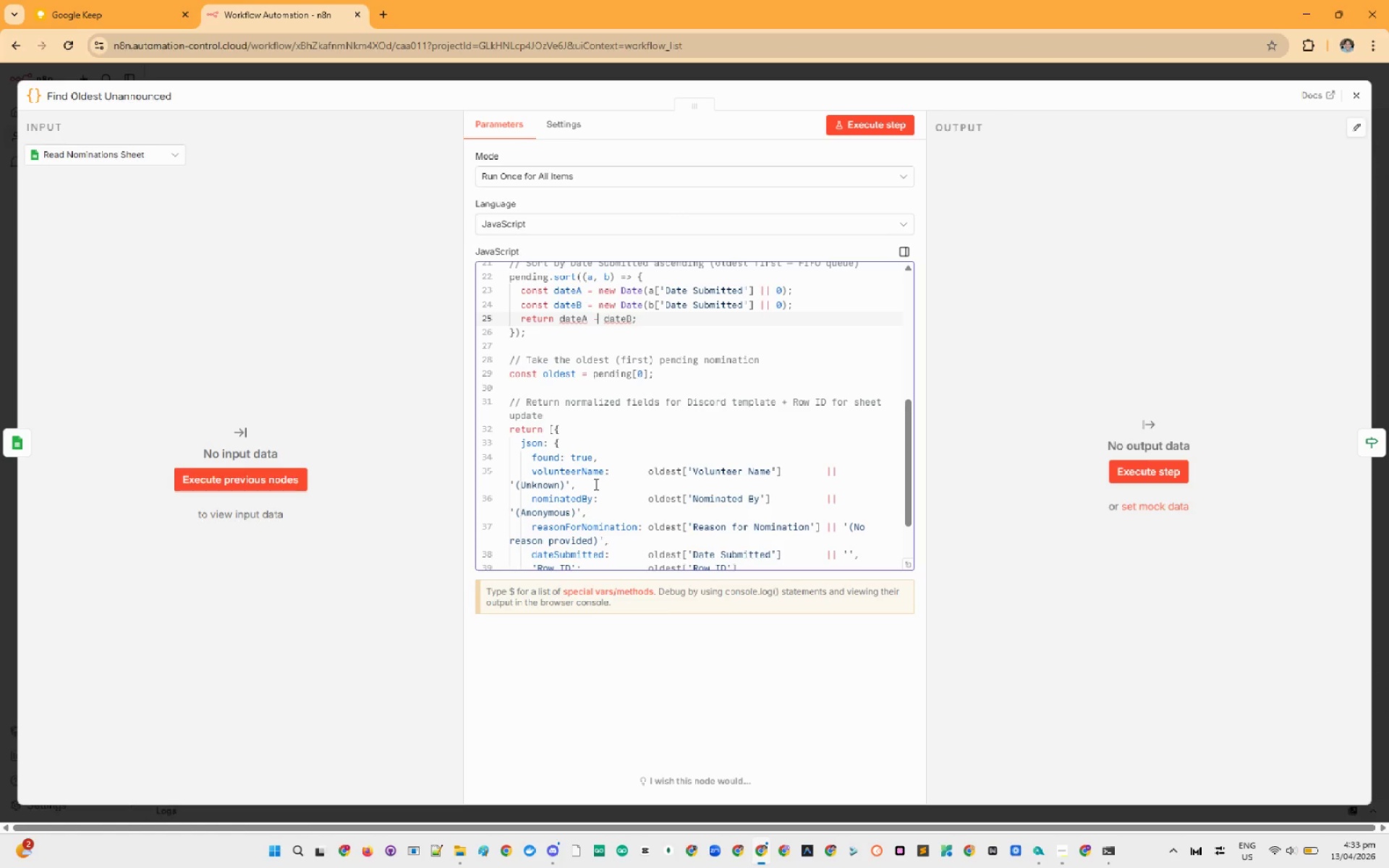 
scroll: coordinate [622, 483], scroll_direction: none, amount: 0.0
 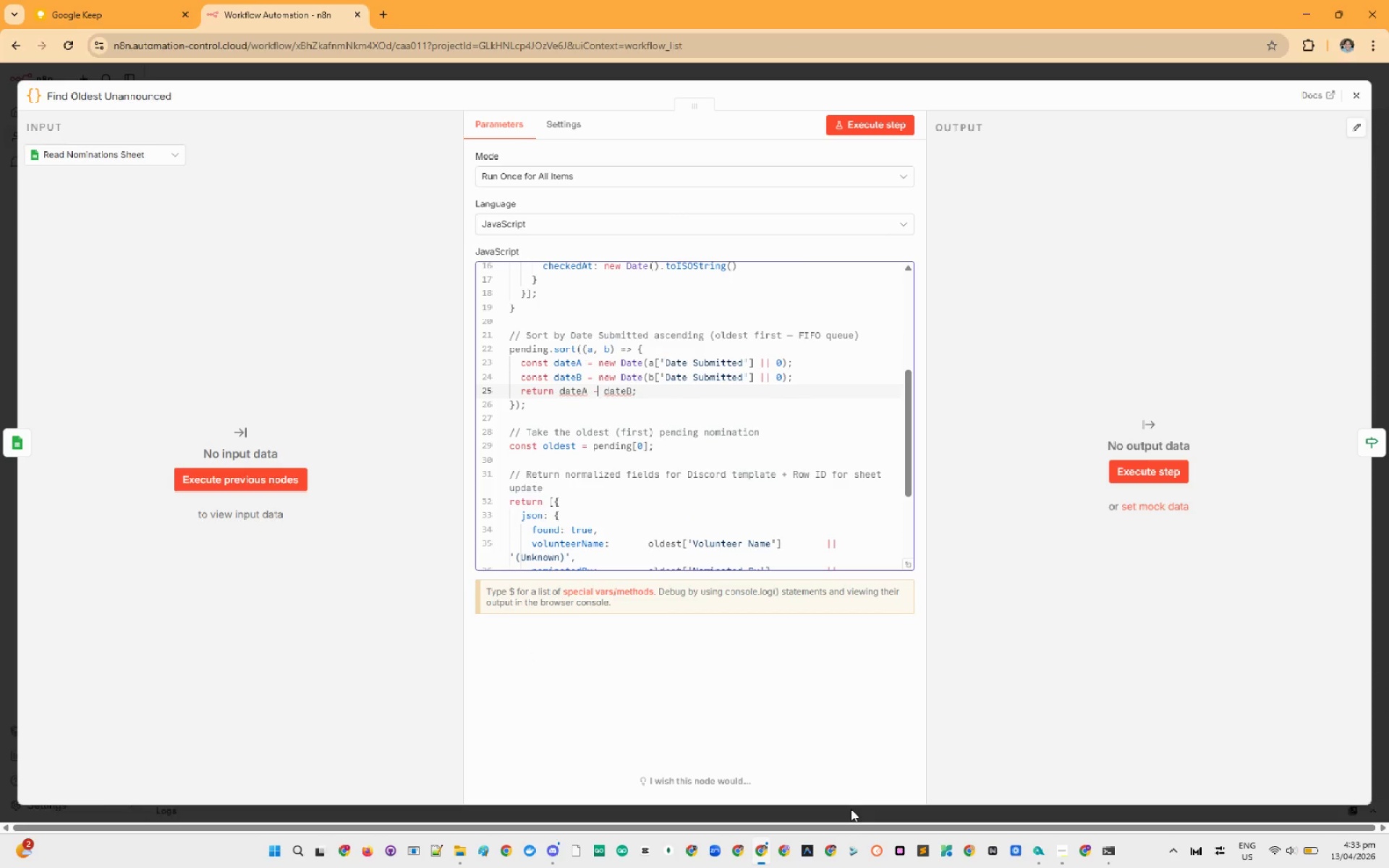 
left_click([1110, 852])
 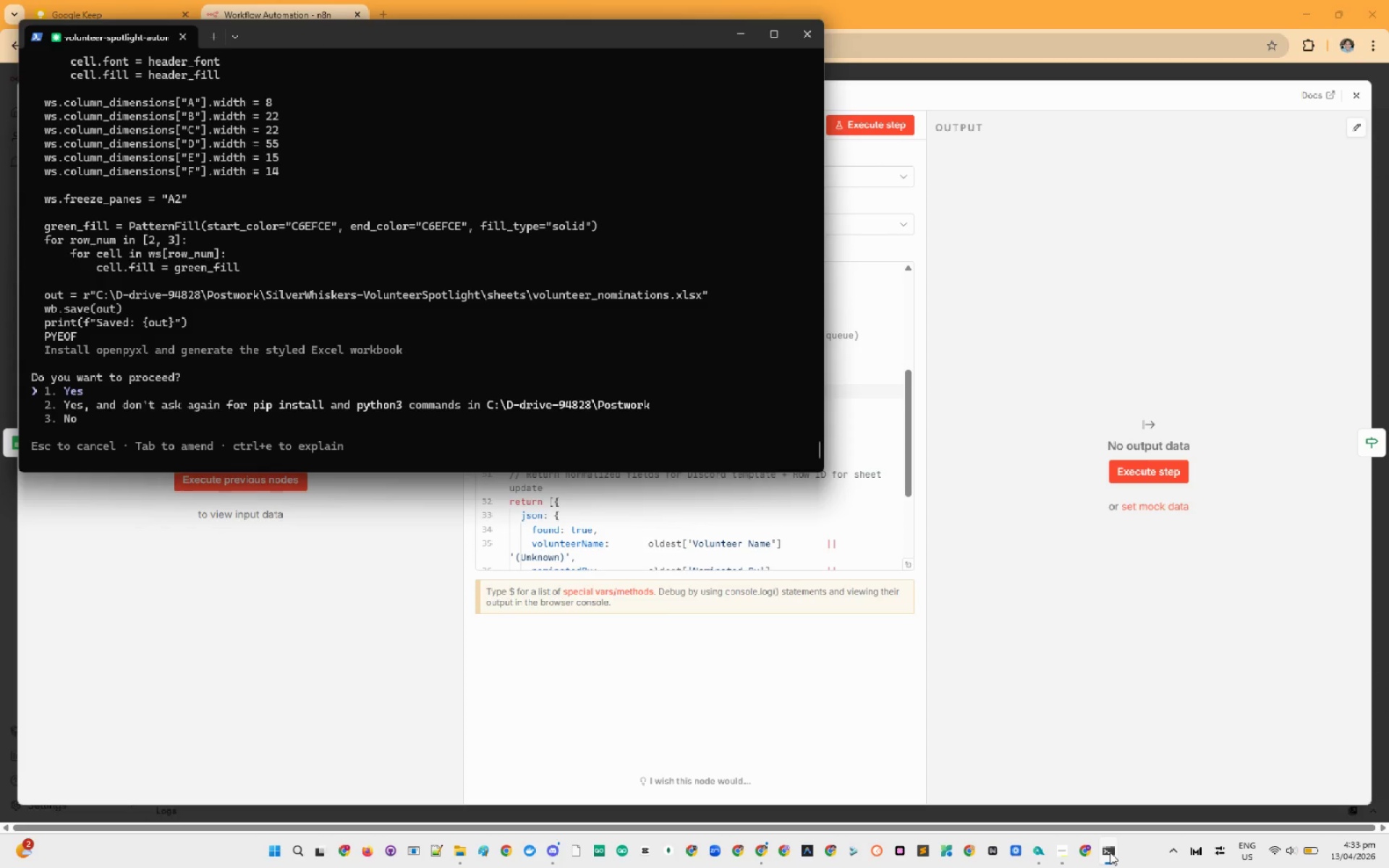 
key(Enter)
 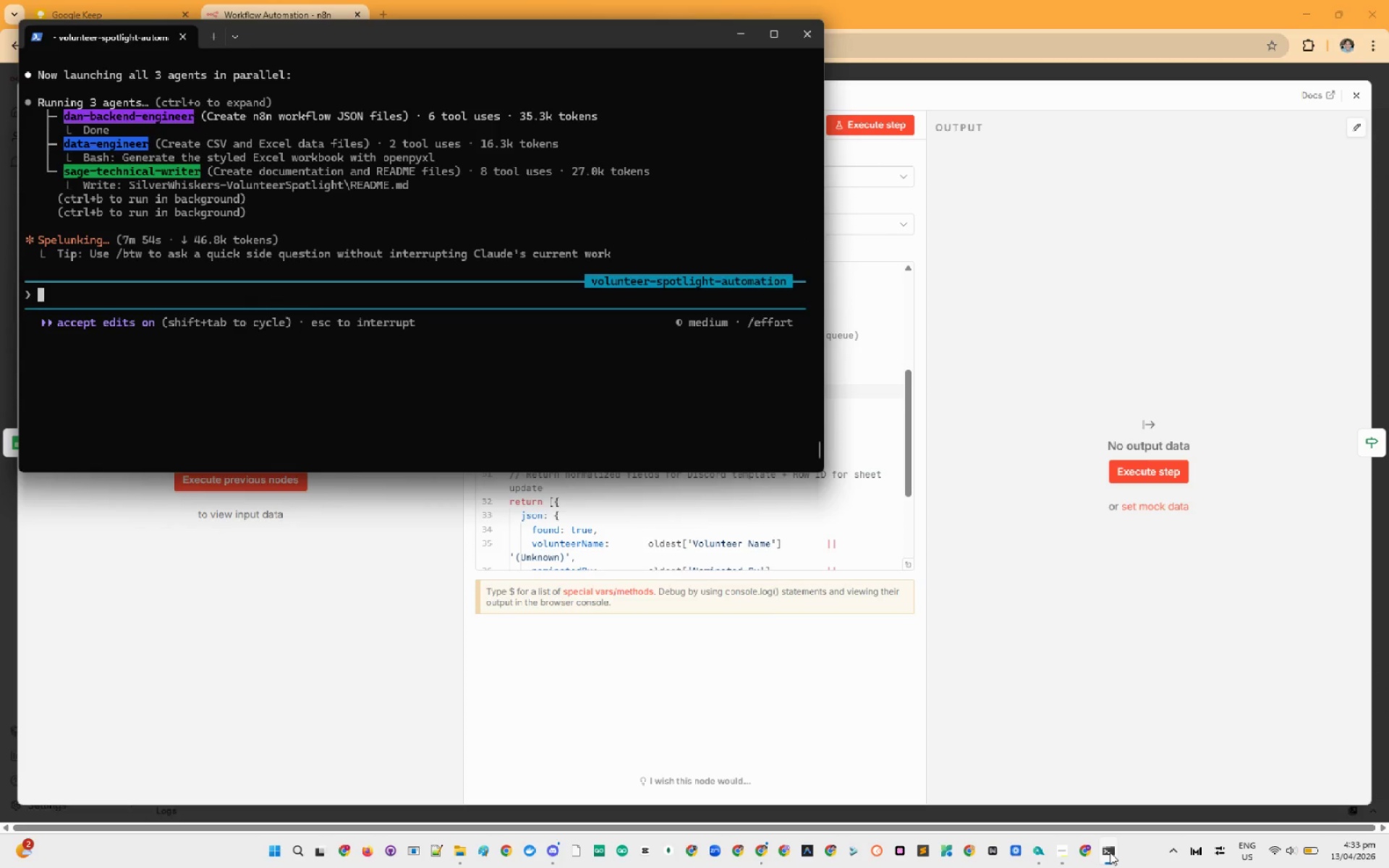 
key(Enter)
 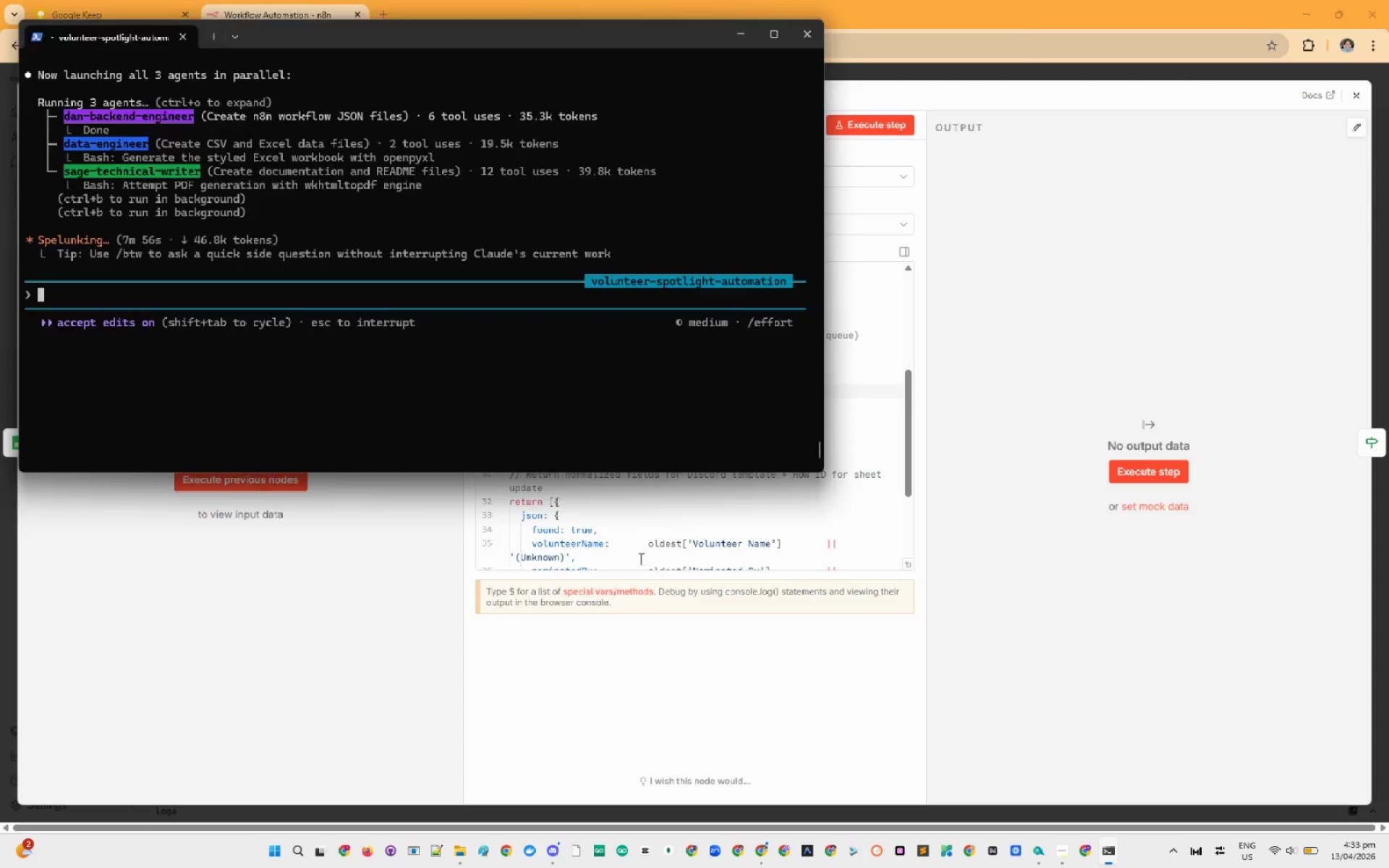 
double_click([655, 538])
 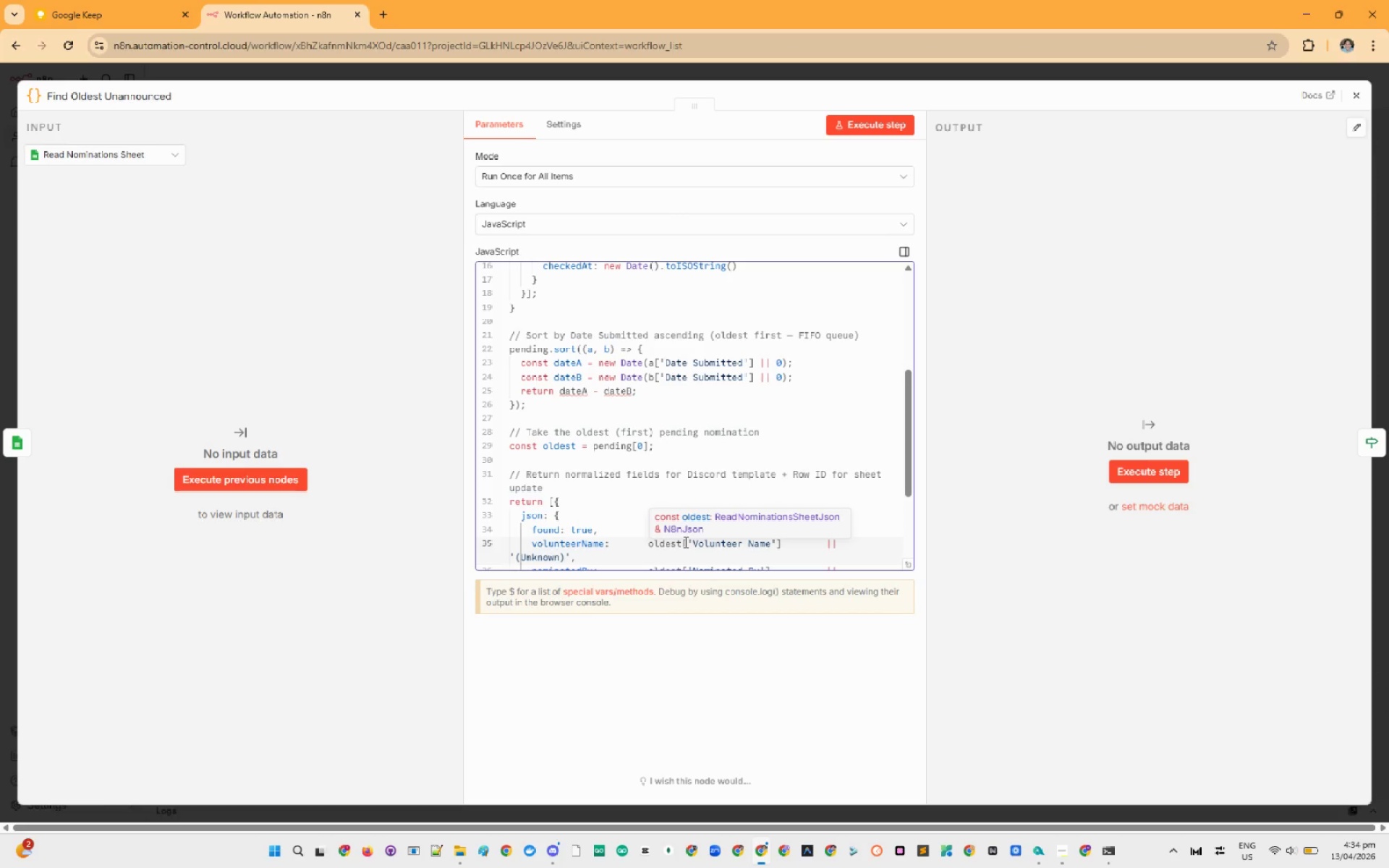 
wait(41.92)
 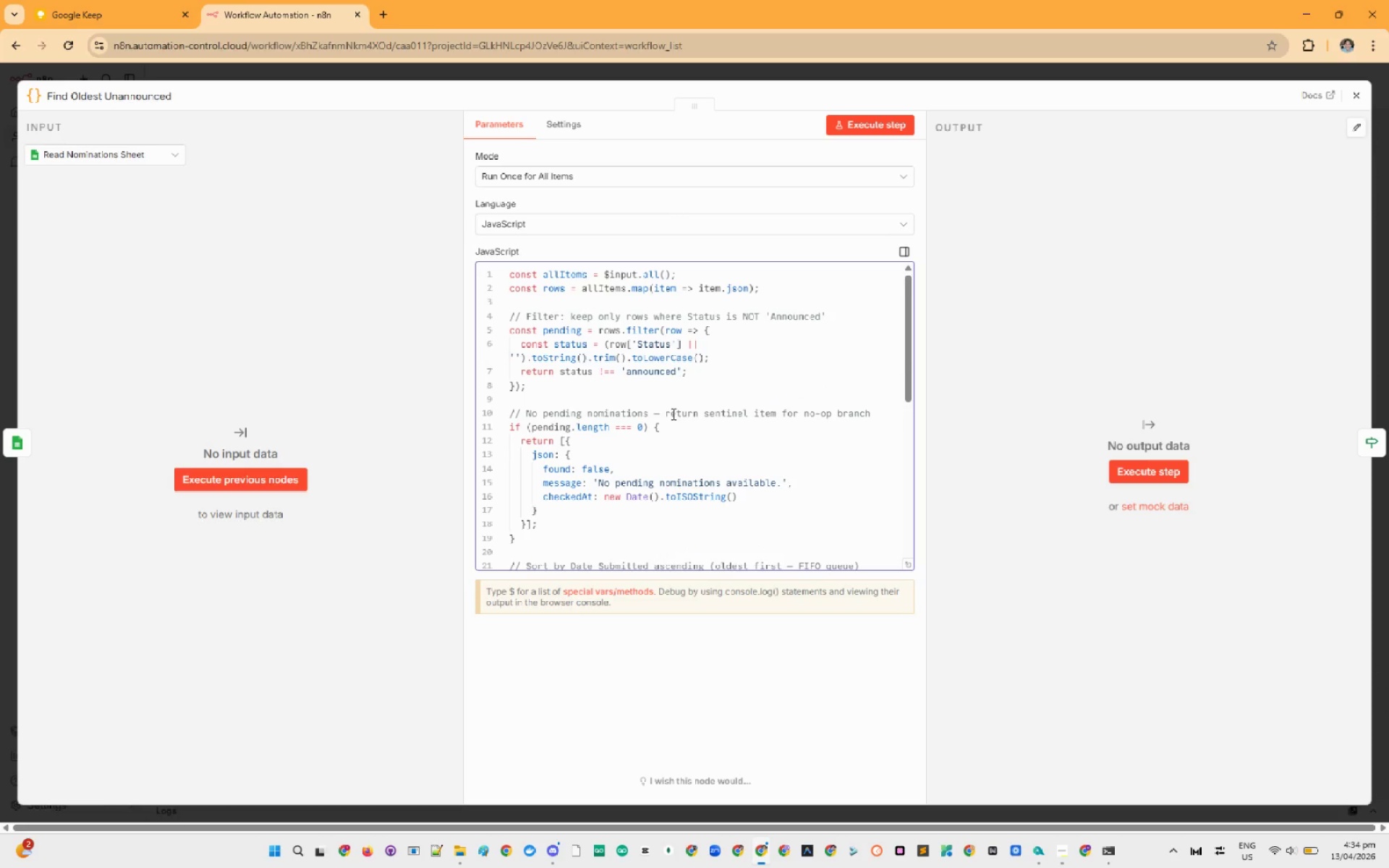 
left_click([672, 414])
 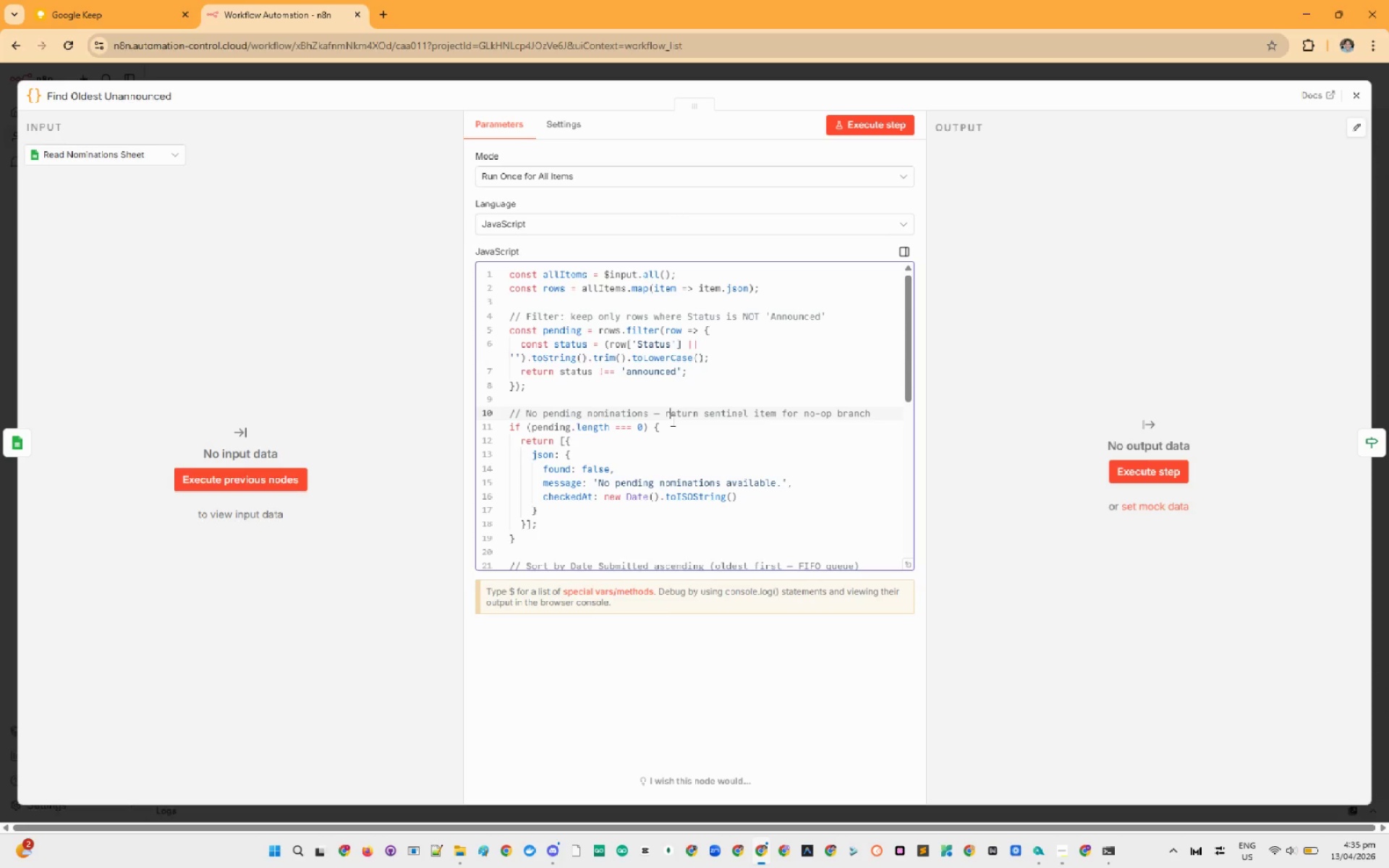 
scroll: coordinate [676, 414], scroll_direction: up, amount: 5.0
 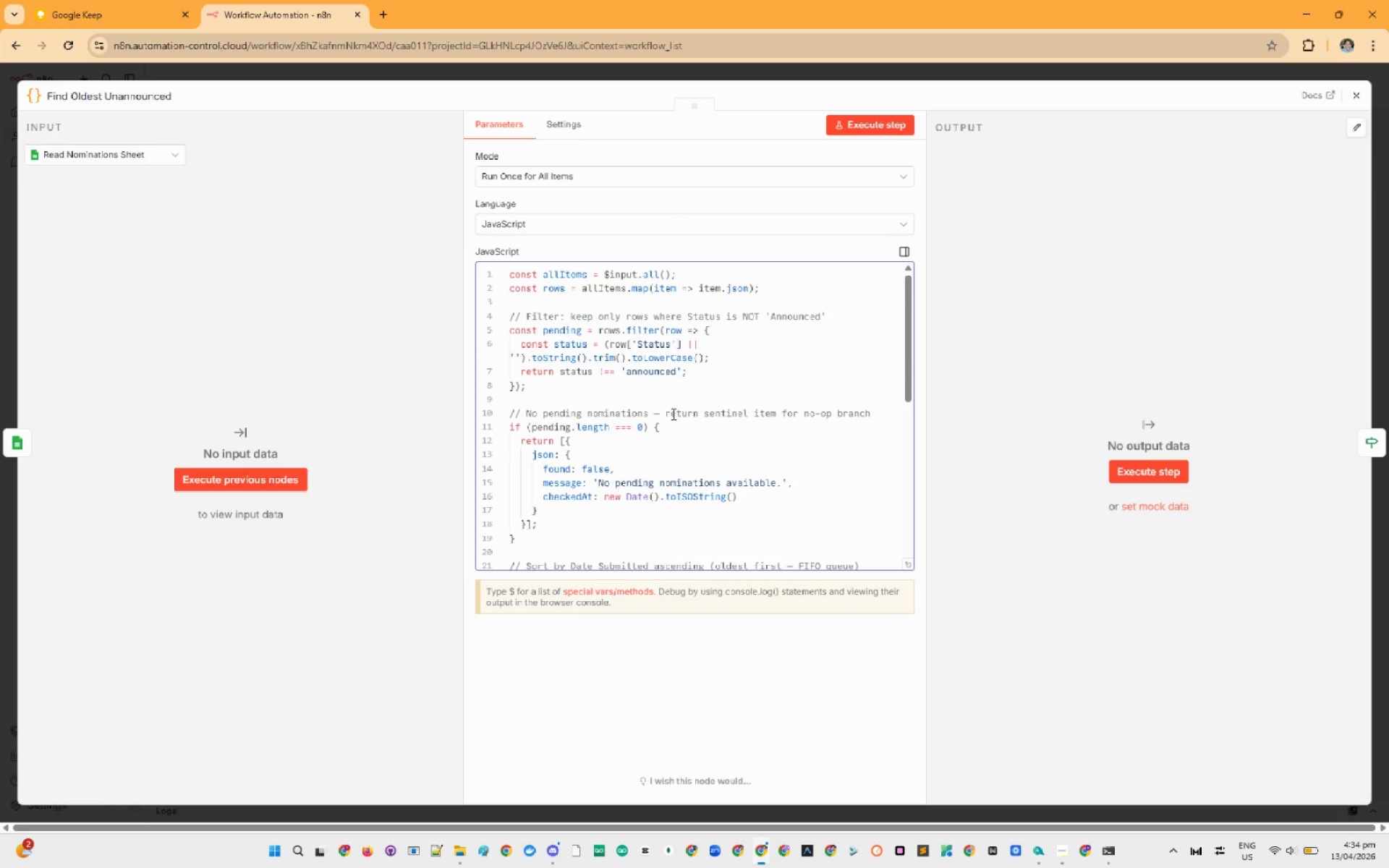 
wait(90.2)
 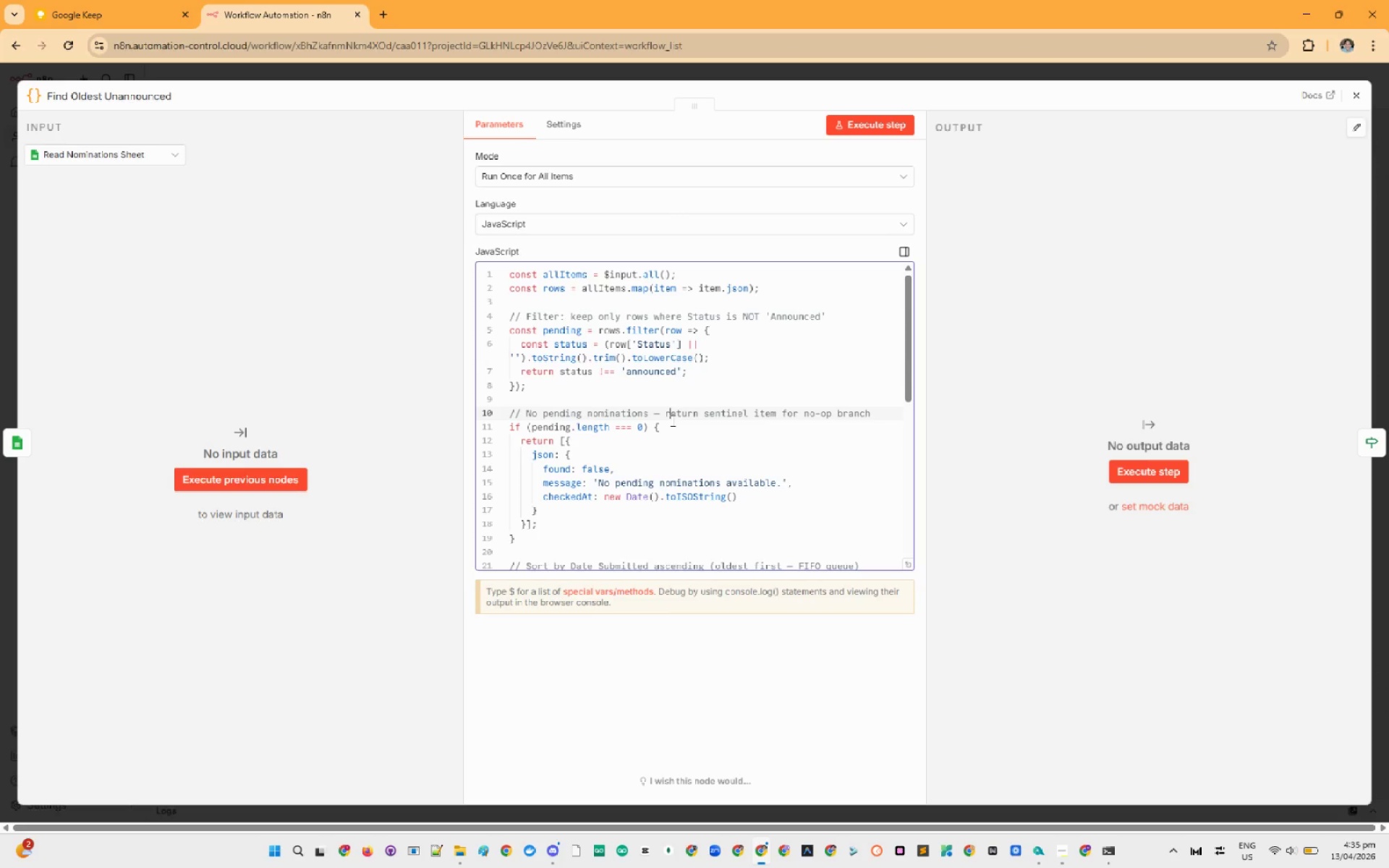 
scroll: coordinate [667, 482], scroll_direction: down, amount: 1.0
 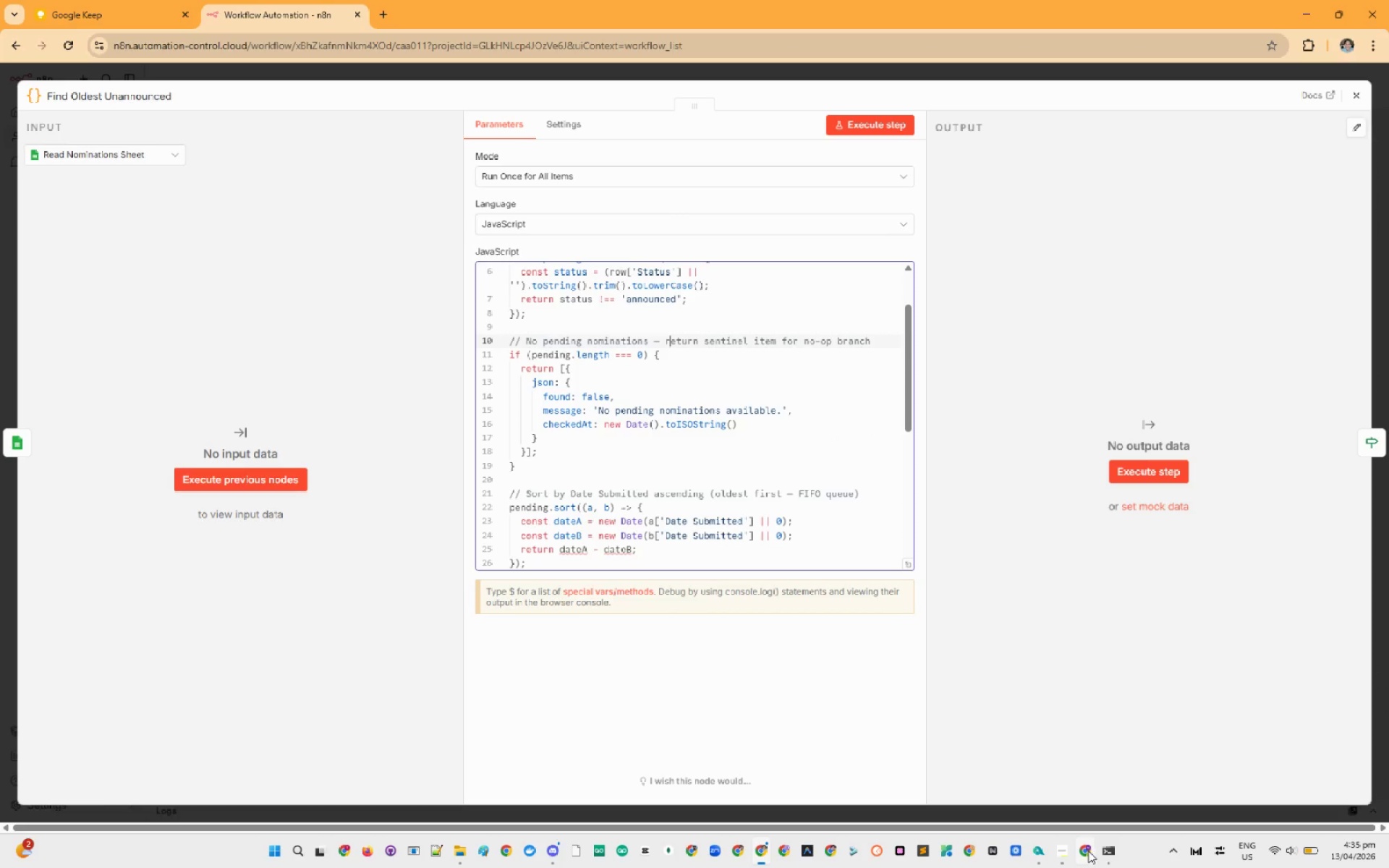 
left_click([1116, 851])
 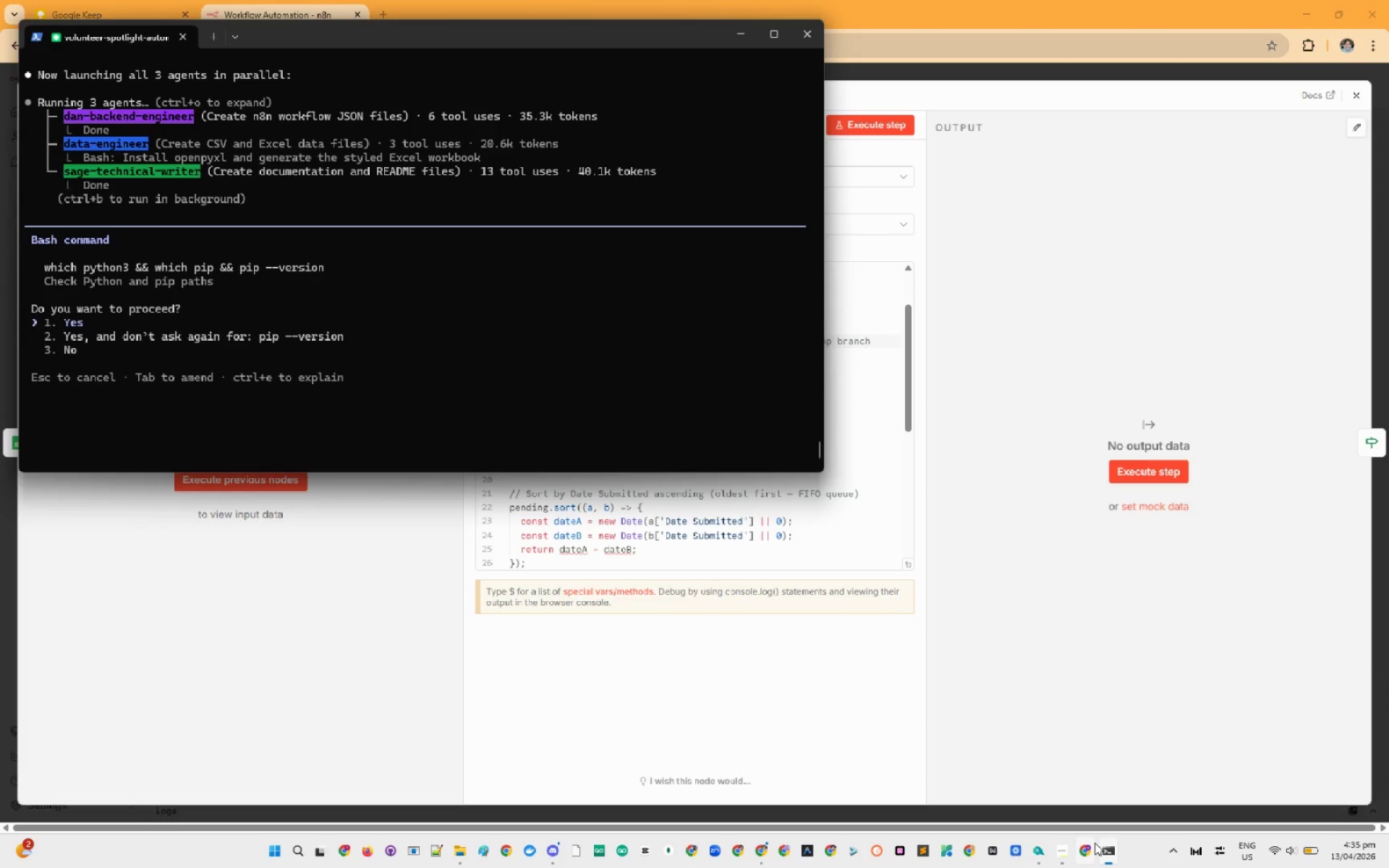 
key(Enter)
 